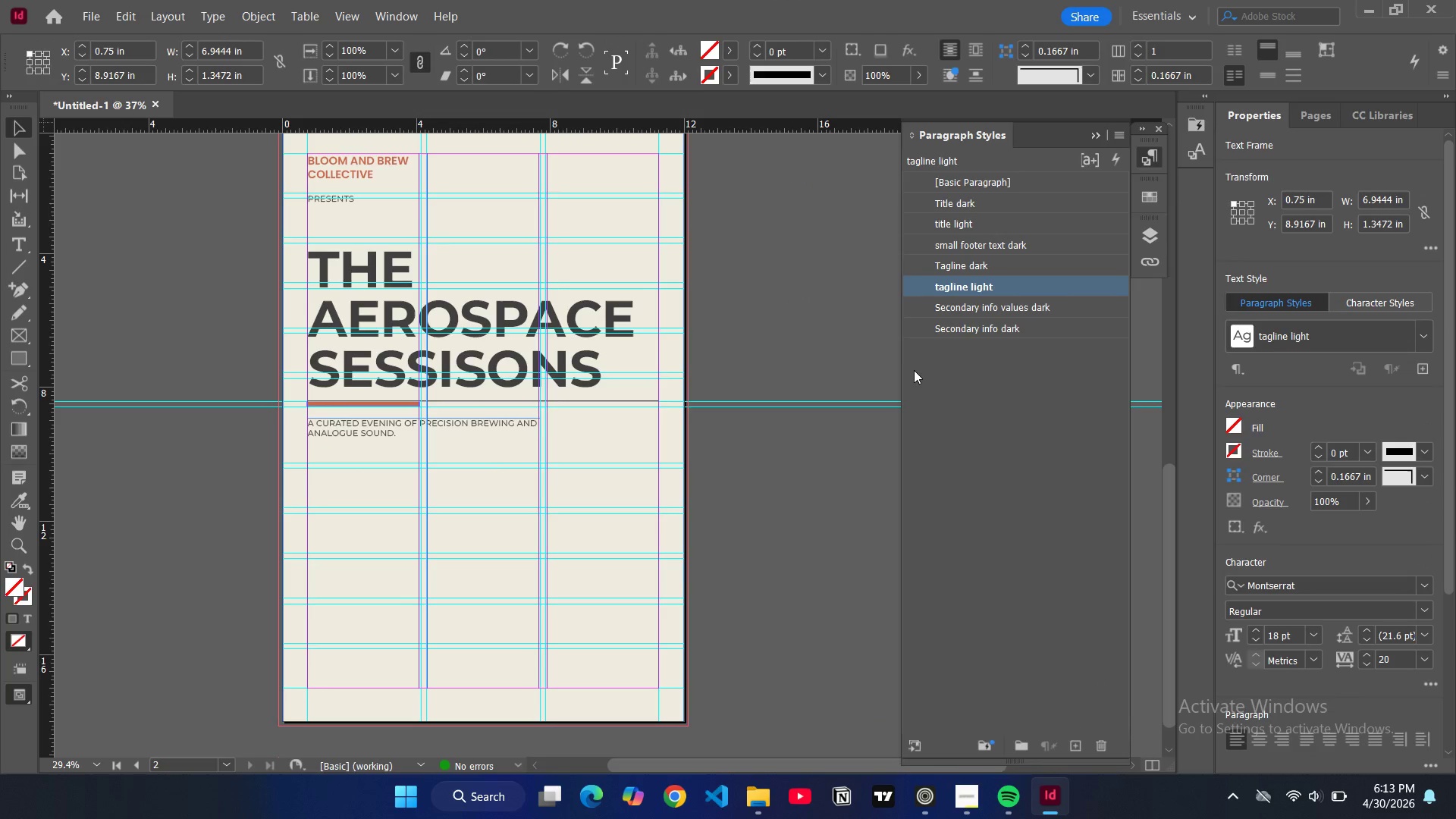 
scroll: coordinate [830, 329], scroll_direction: up, amount: 17.0
 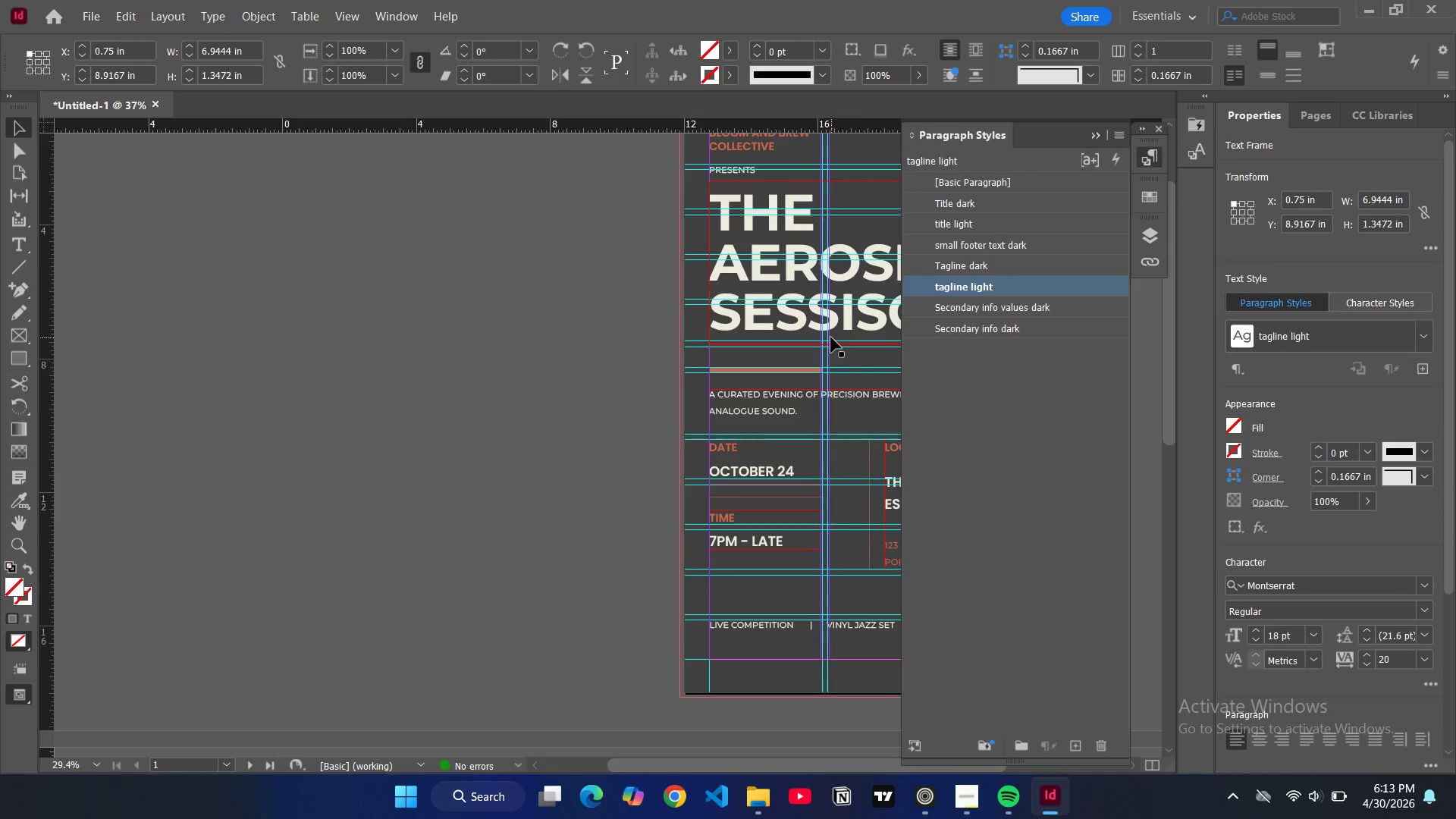 
left_click([770, 346])
 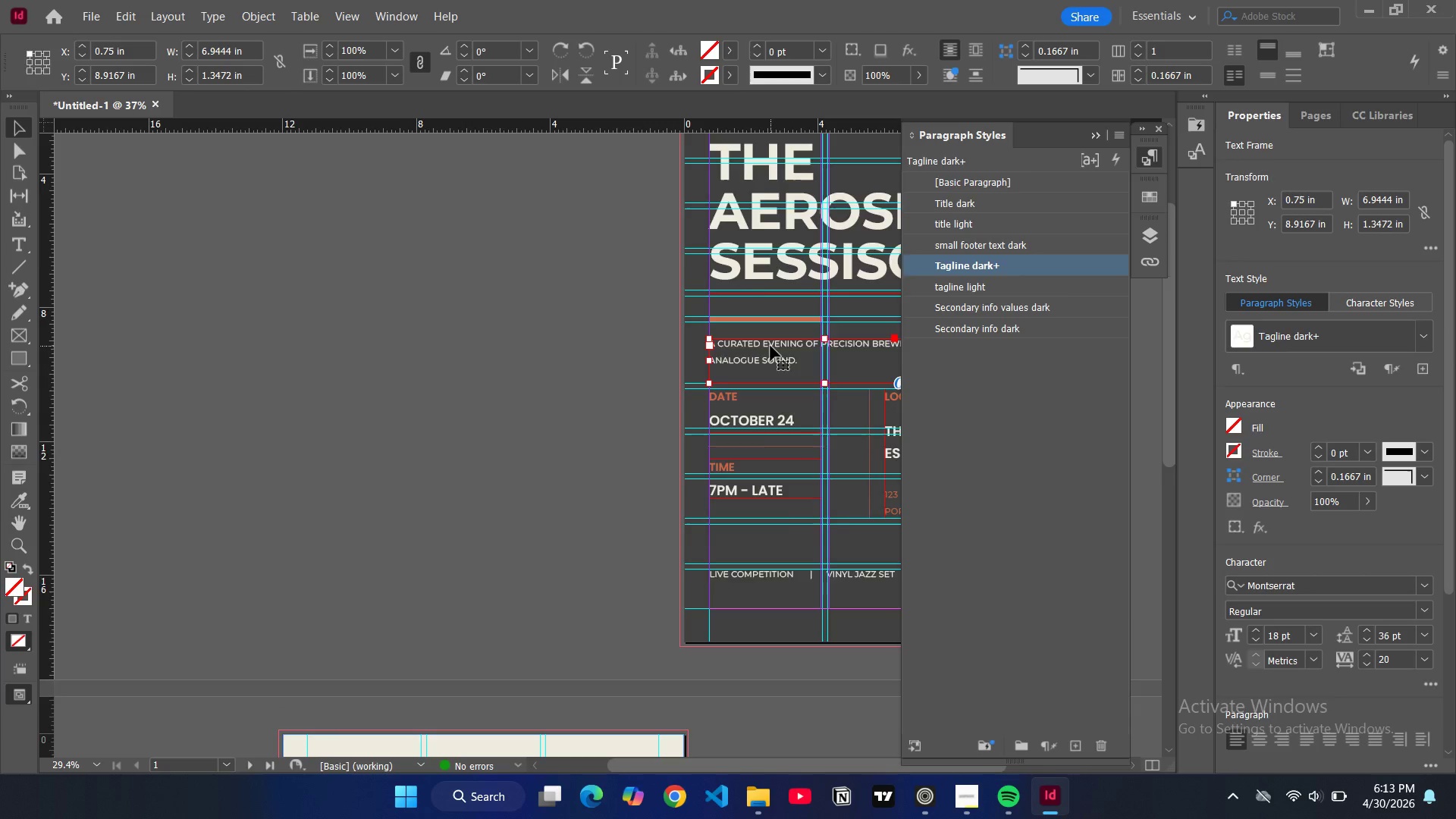 
scroll: coordinate [768, 348], scroll_direction: down, amount: 11.0
 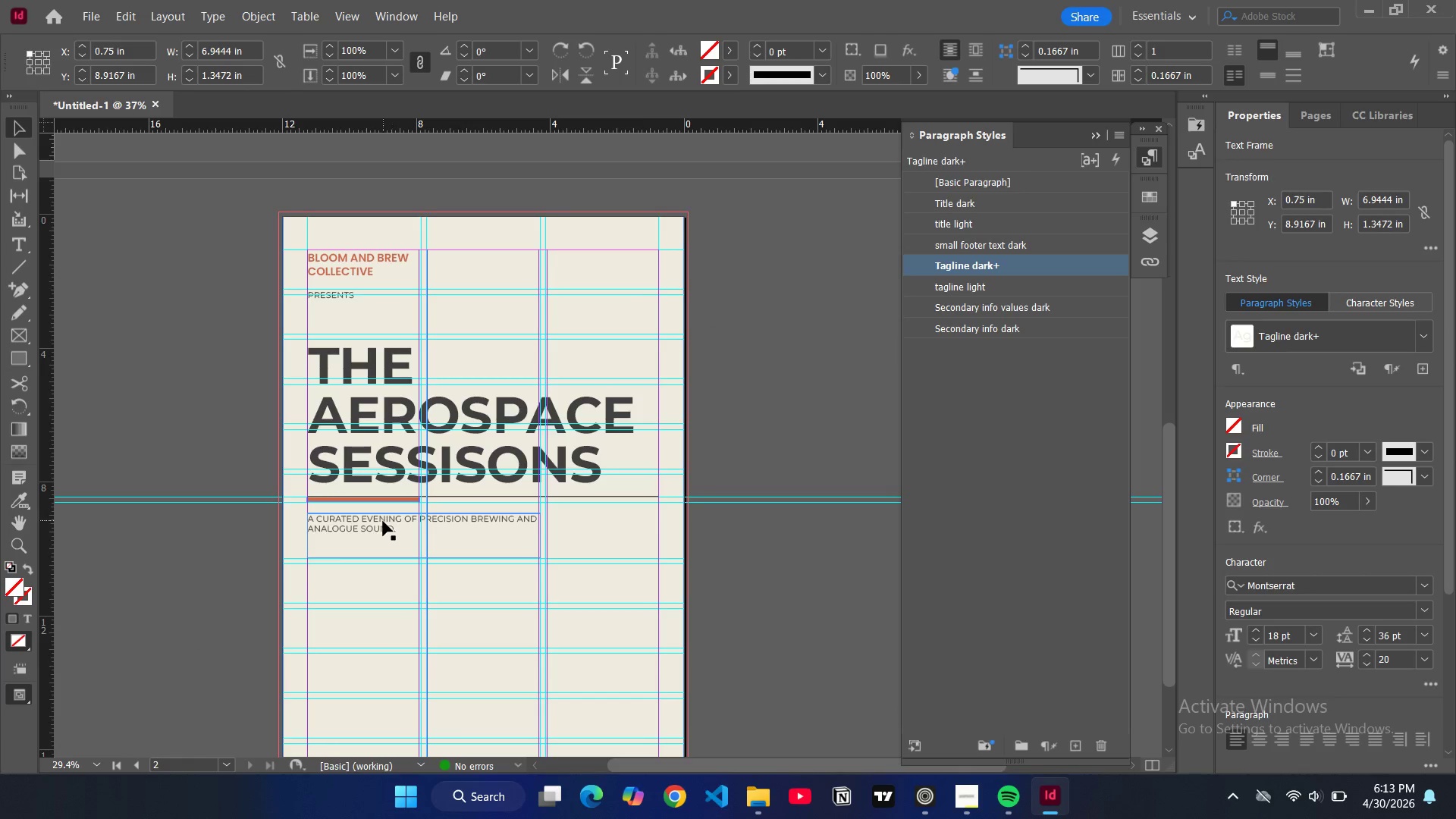 
left_click([383, 521])
 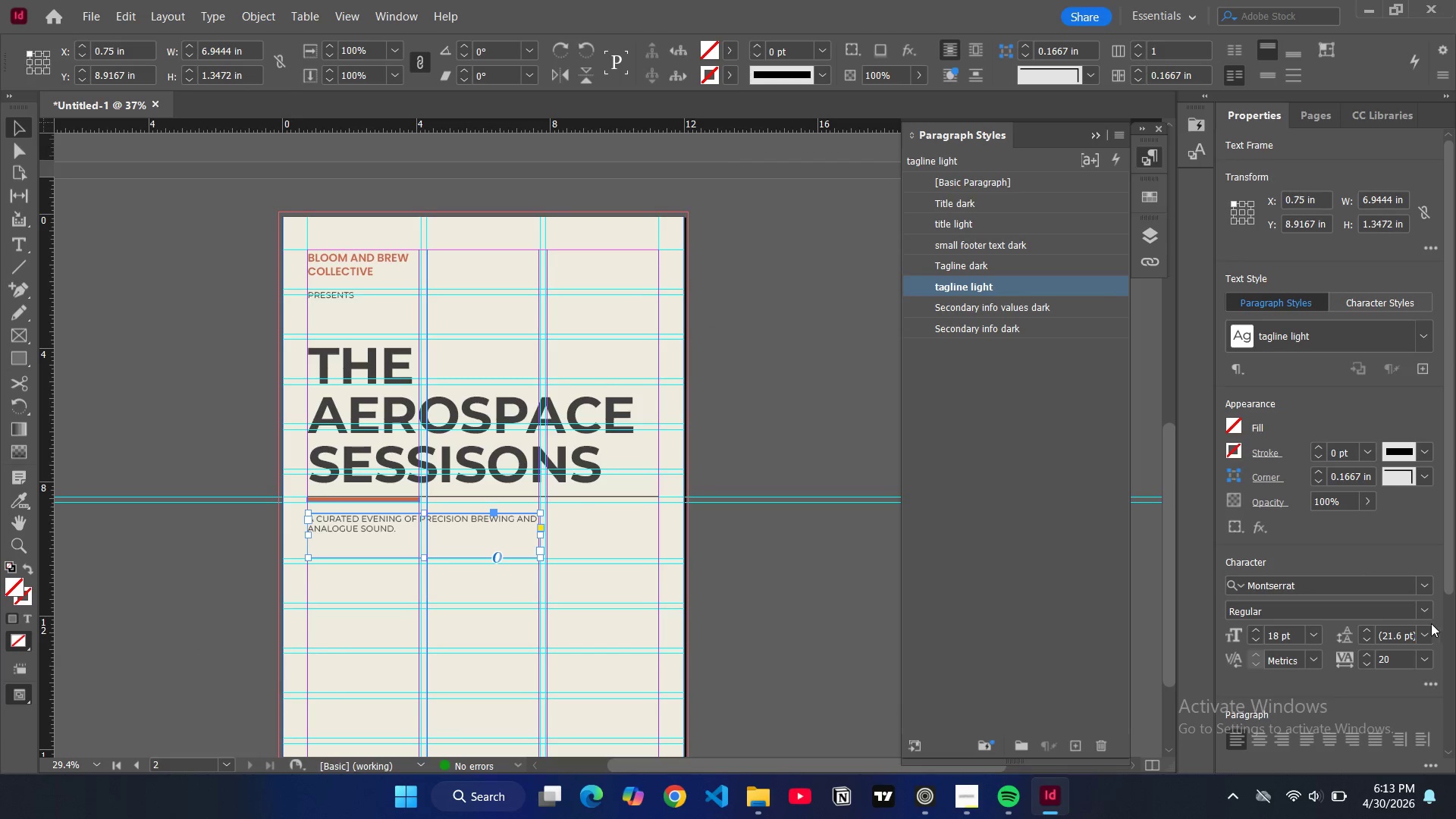 
left_click([1425, 631])
 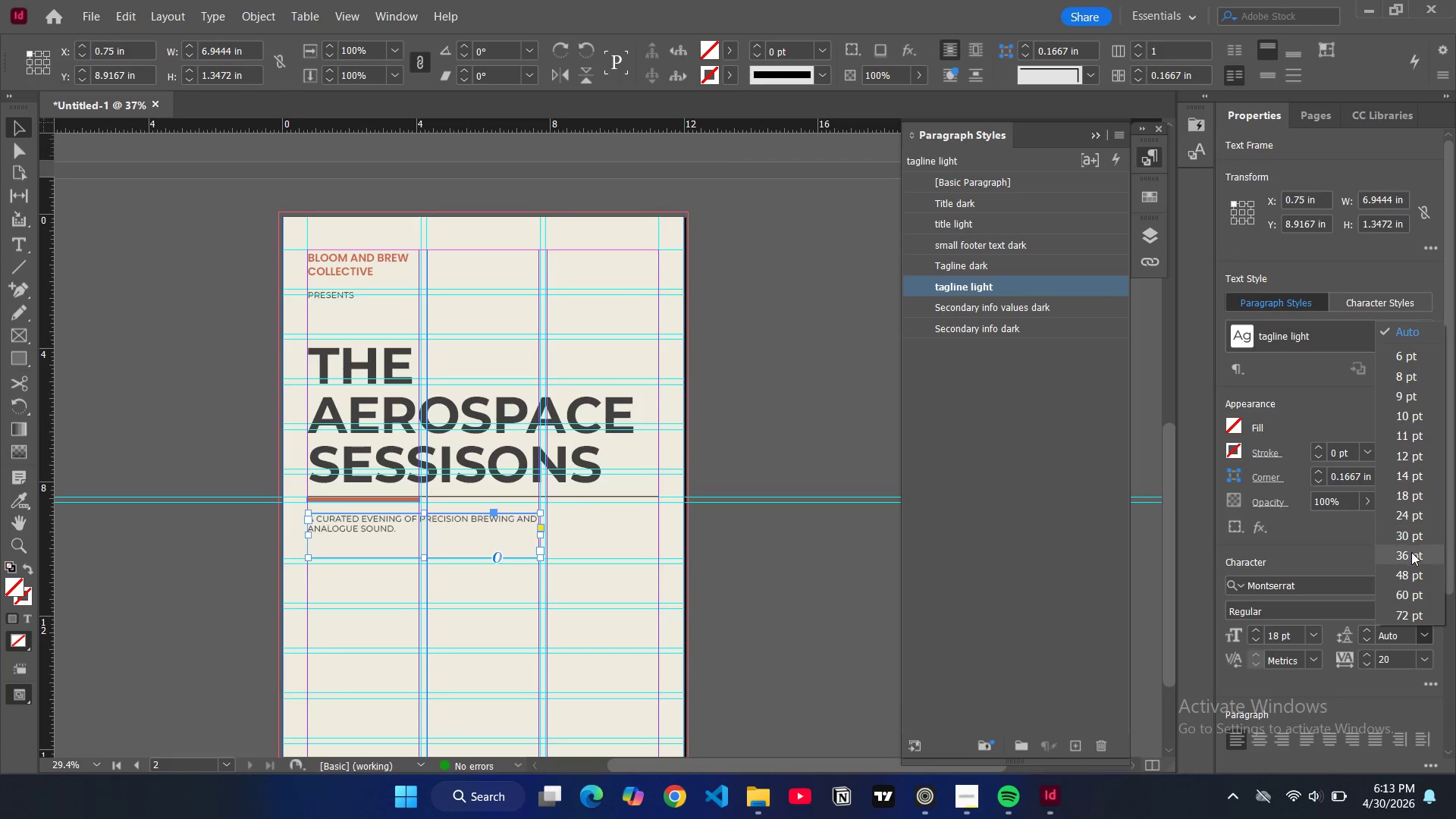 
left_click([1411, 552])
 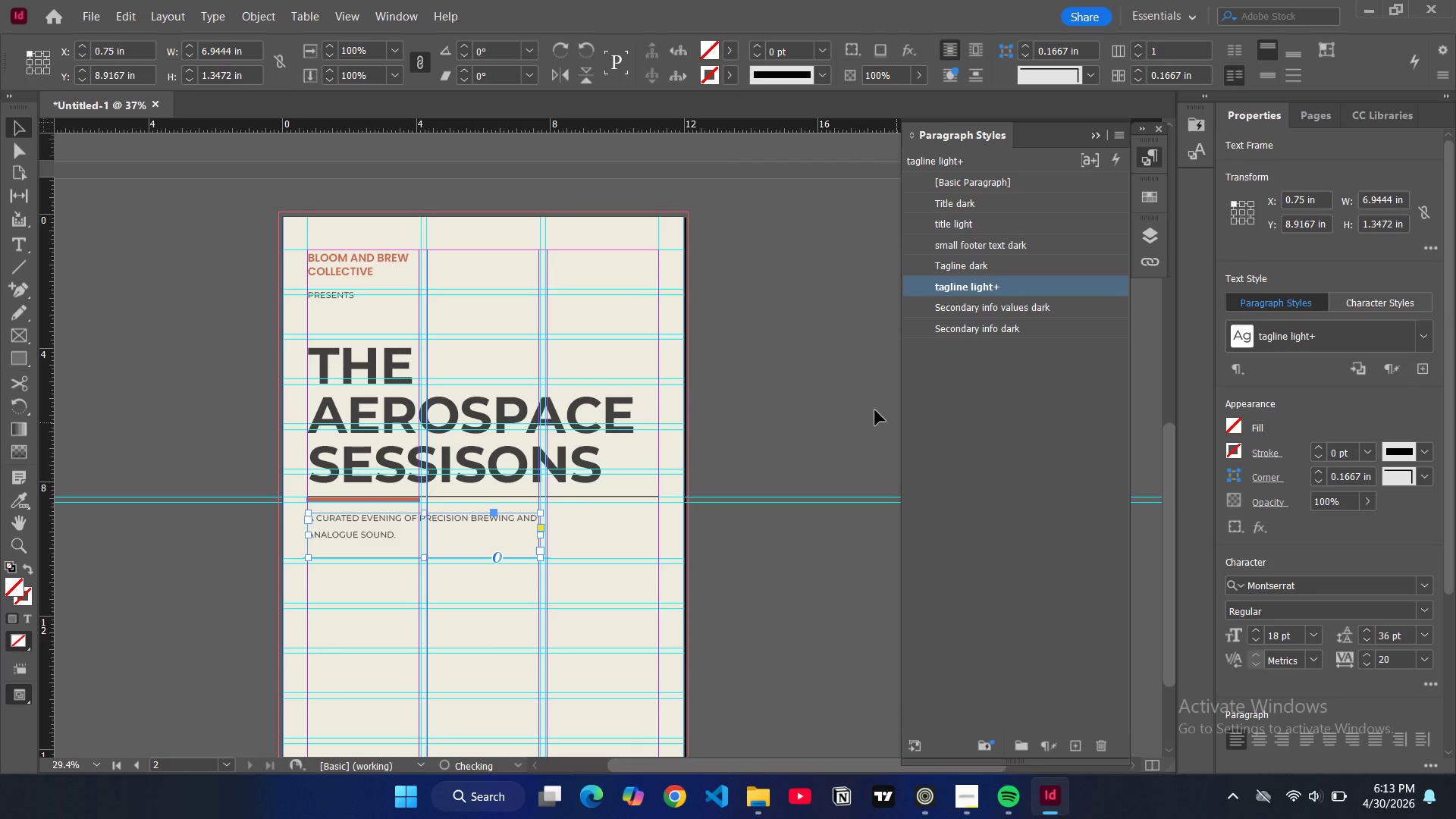 
double_click([875, 410])
 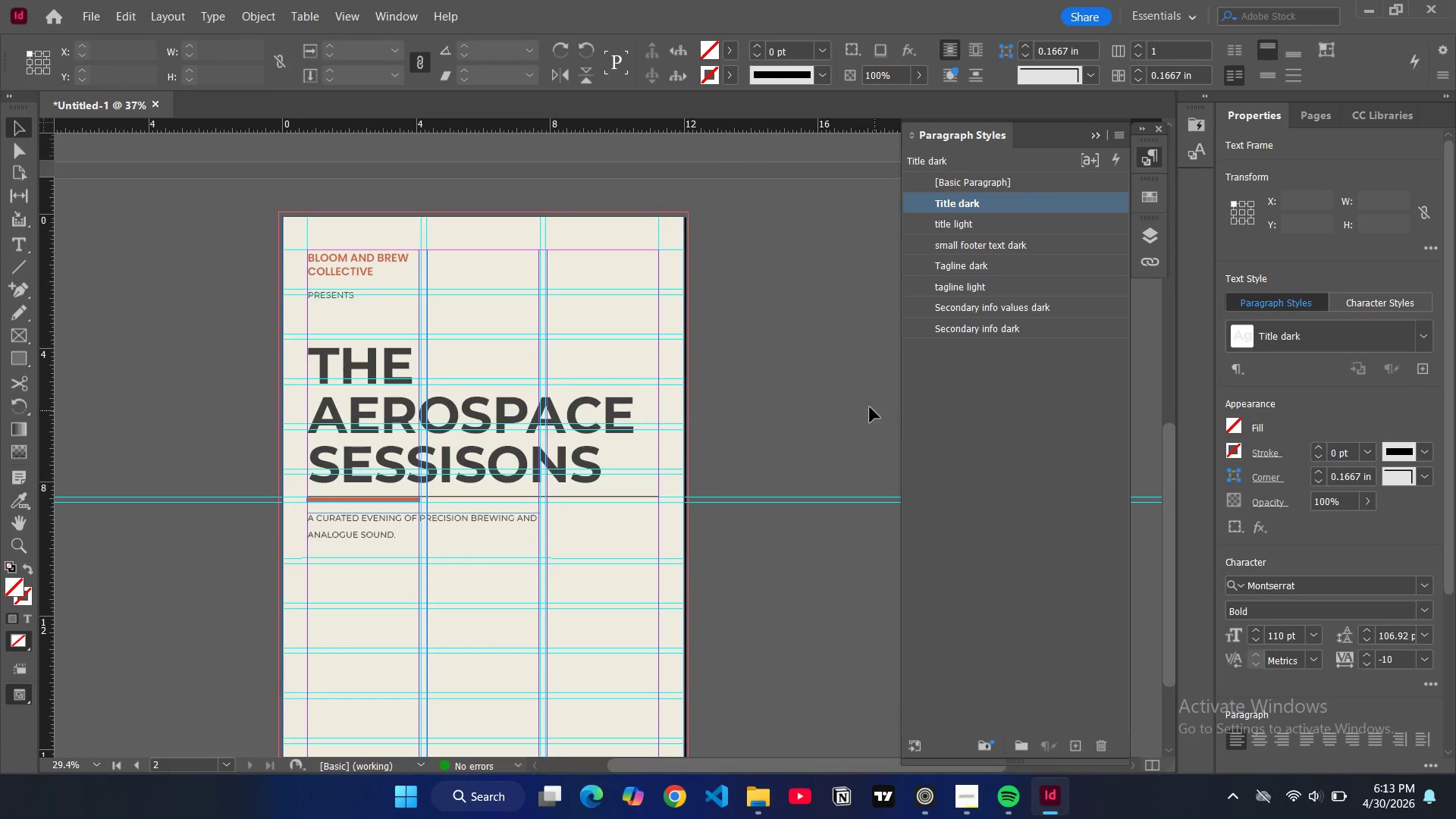 
key(W)
 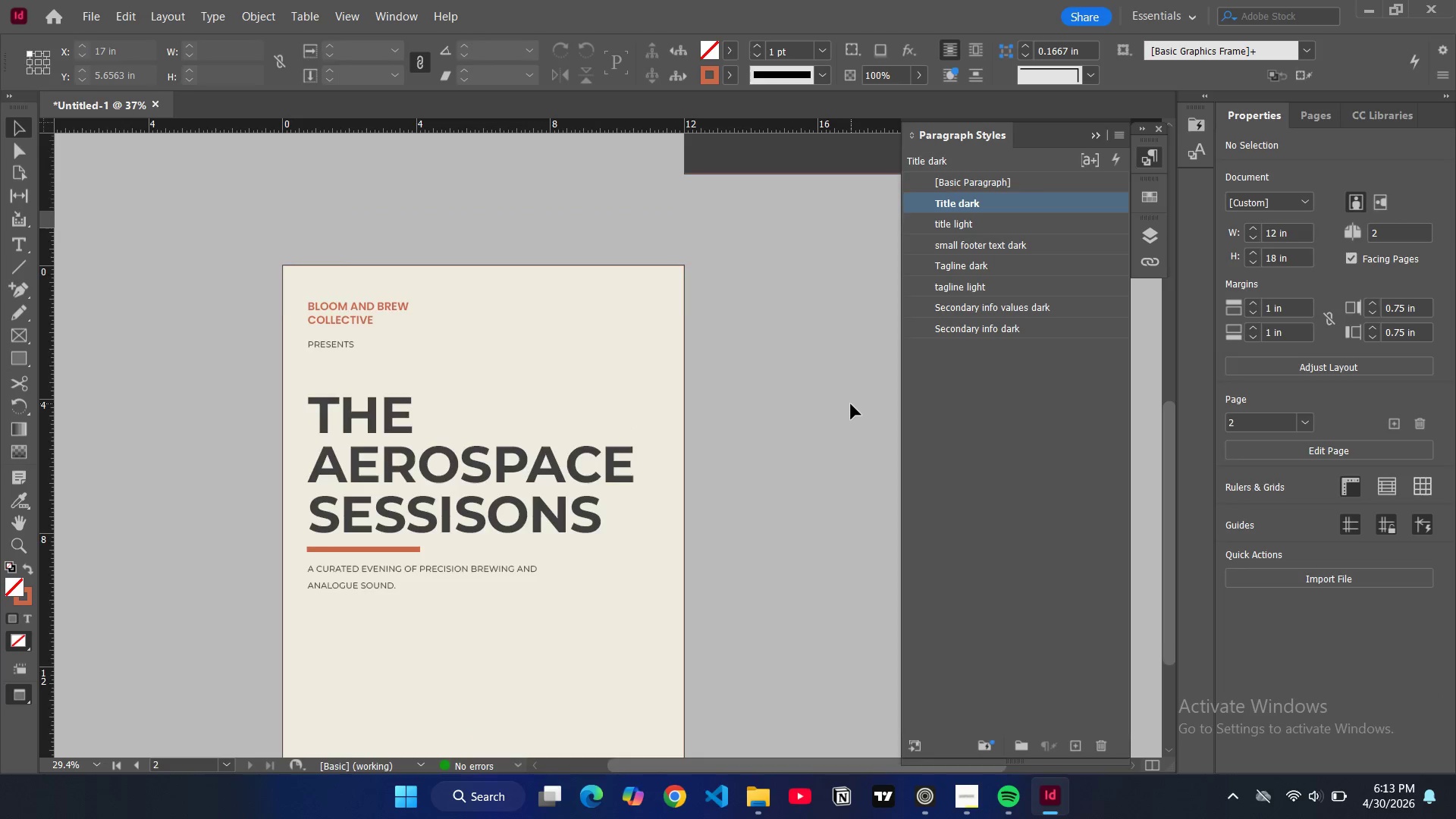 
scroll: coordinate [851, 404], scroll_direction: up, amount: 2.0
 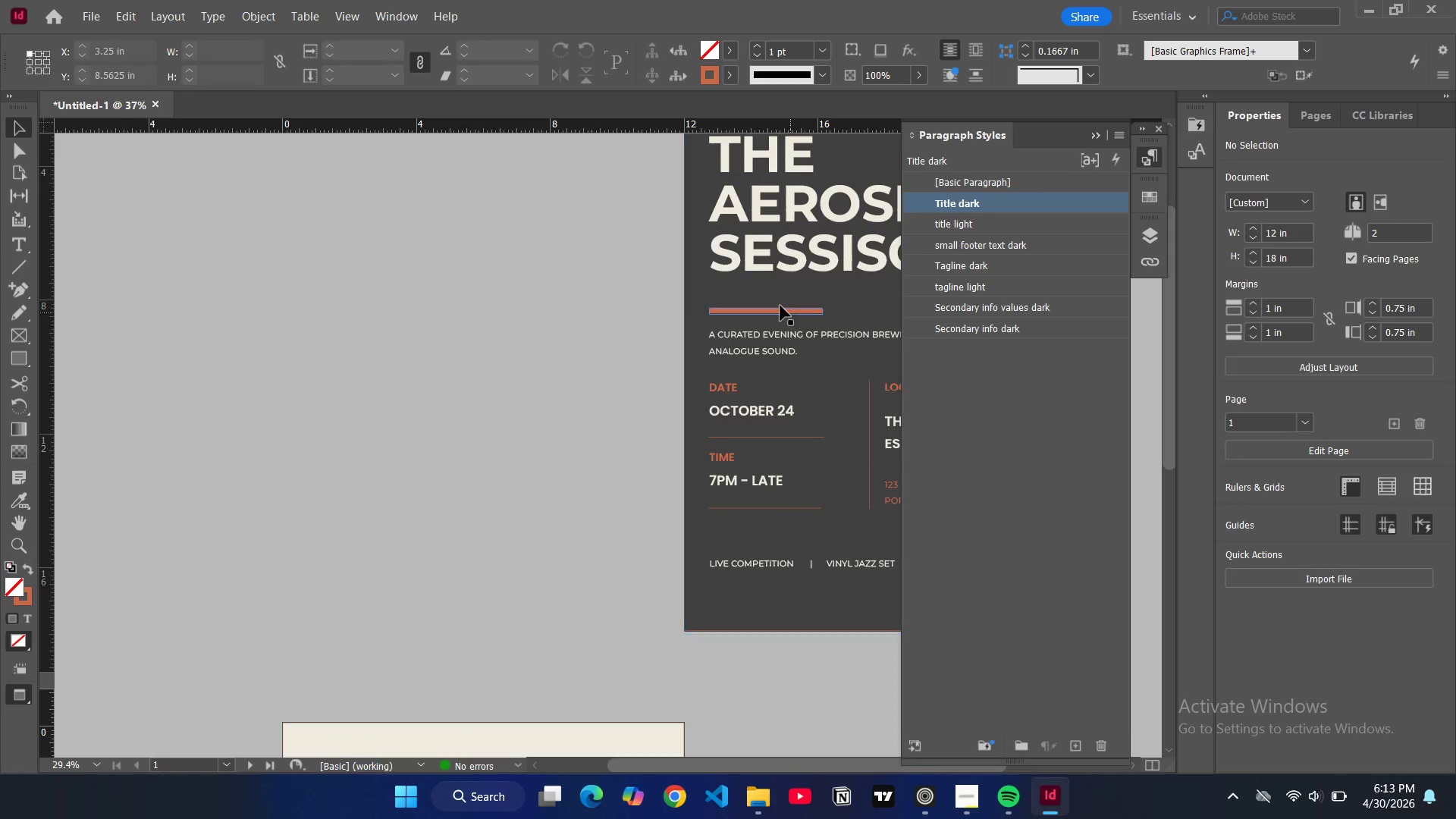 
left_click([780, 312])
 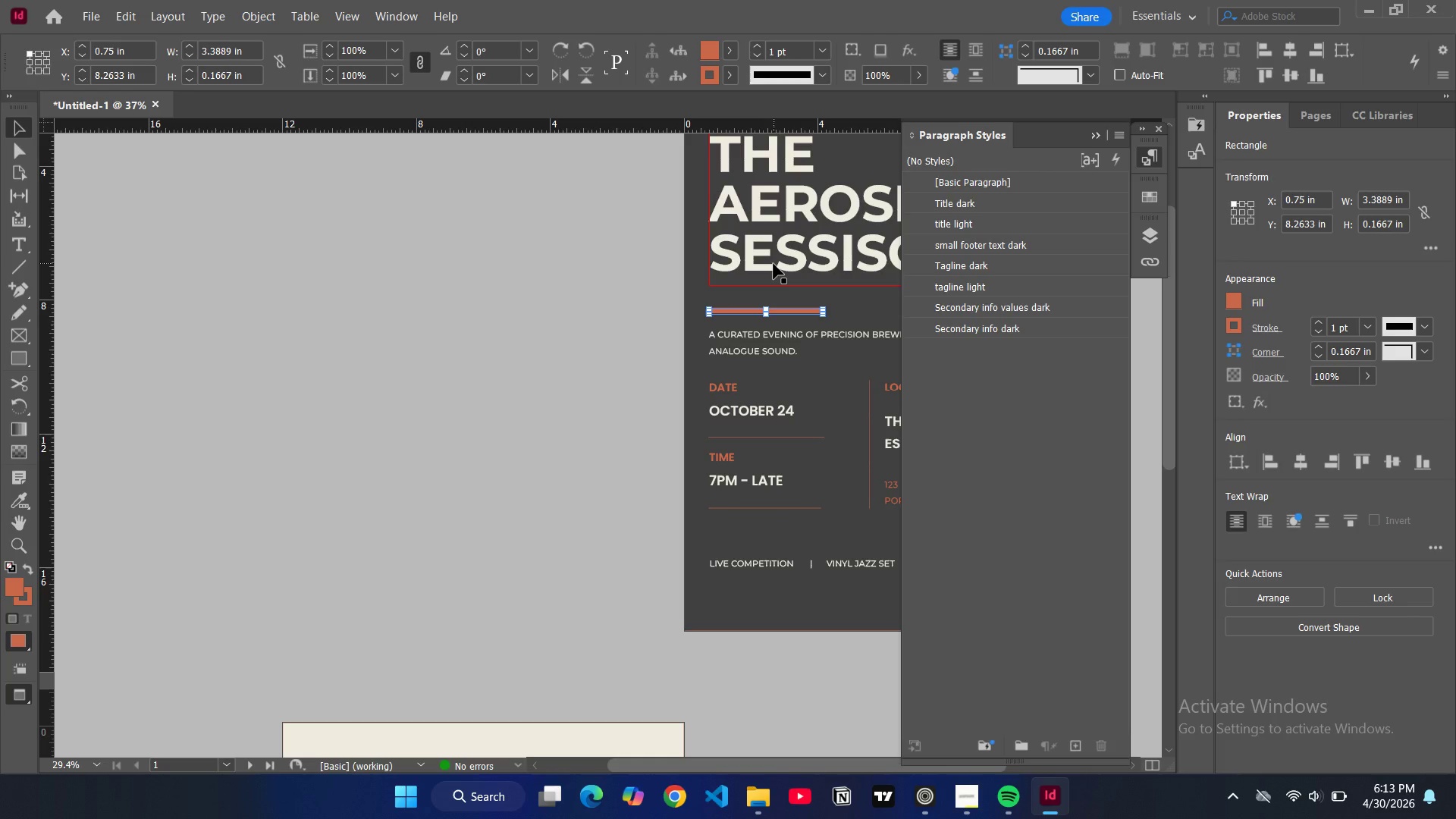 
key(W)
 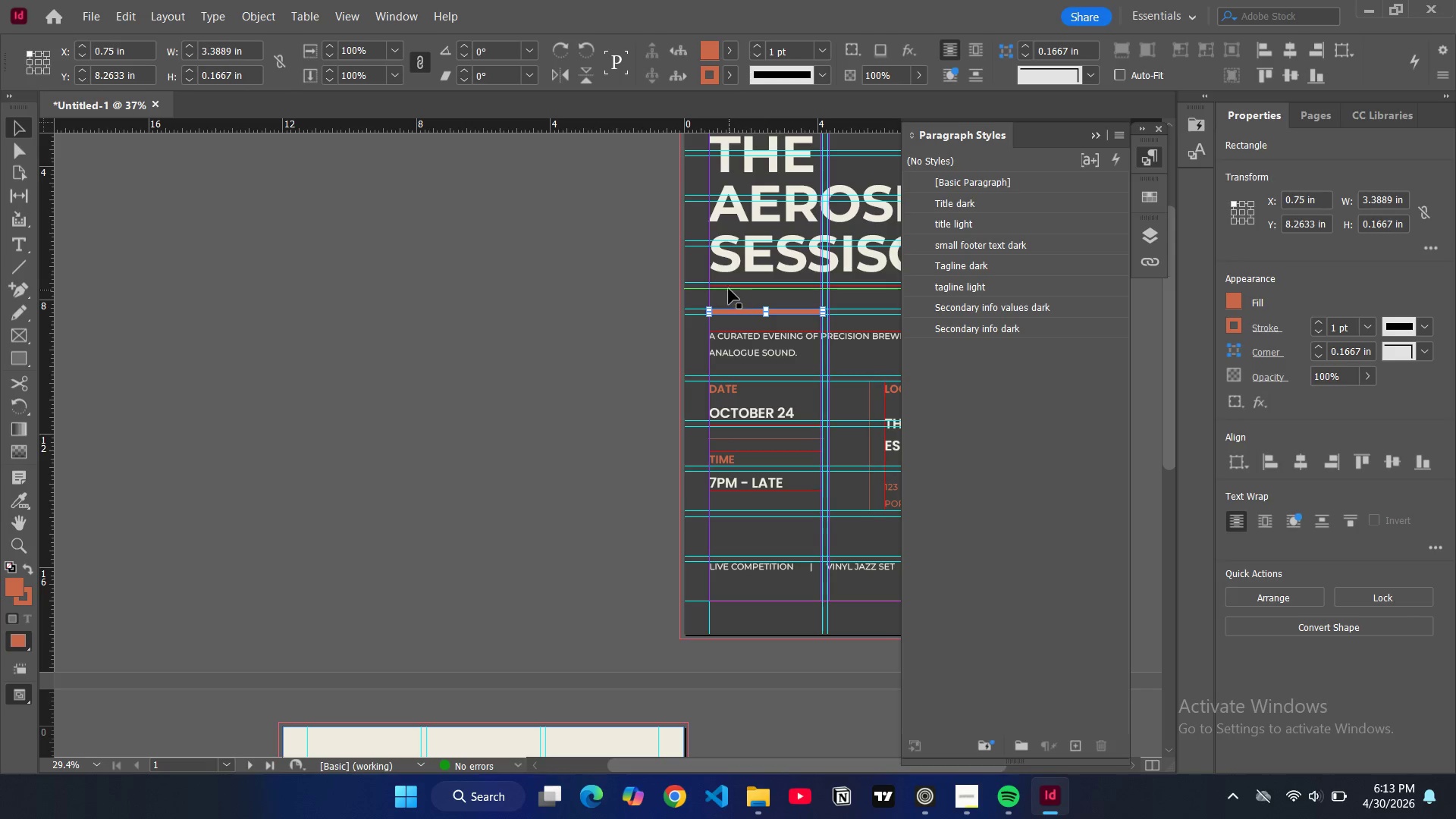 
left_click([737, 279])
 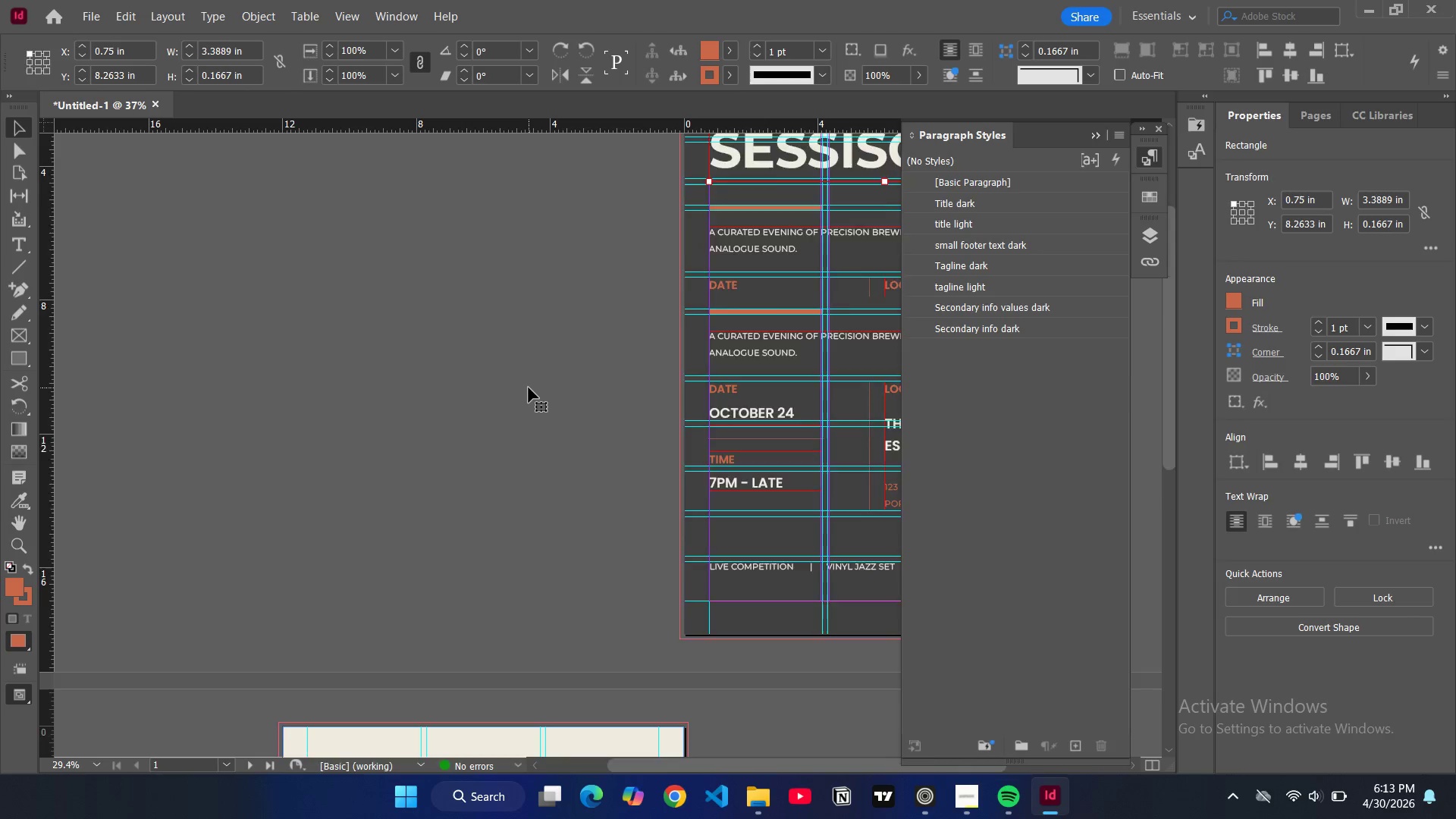 
scroll: coordinate [529, 388], scroll_direction: down, amount: 10.0
 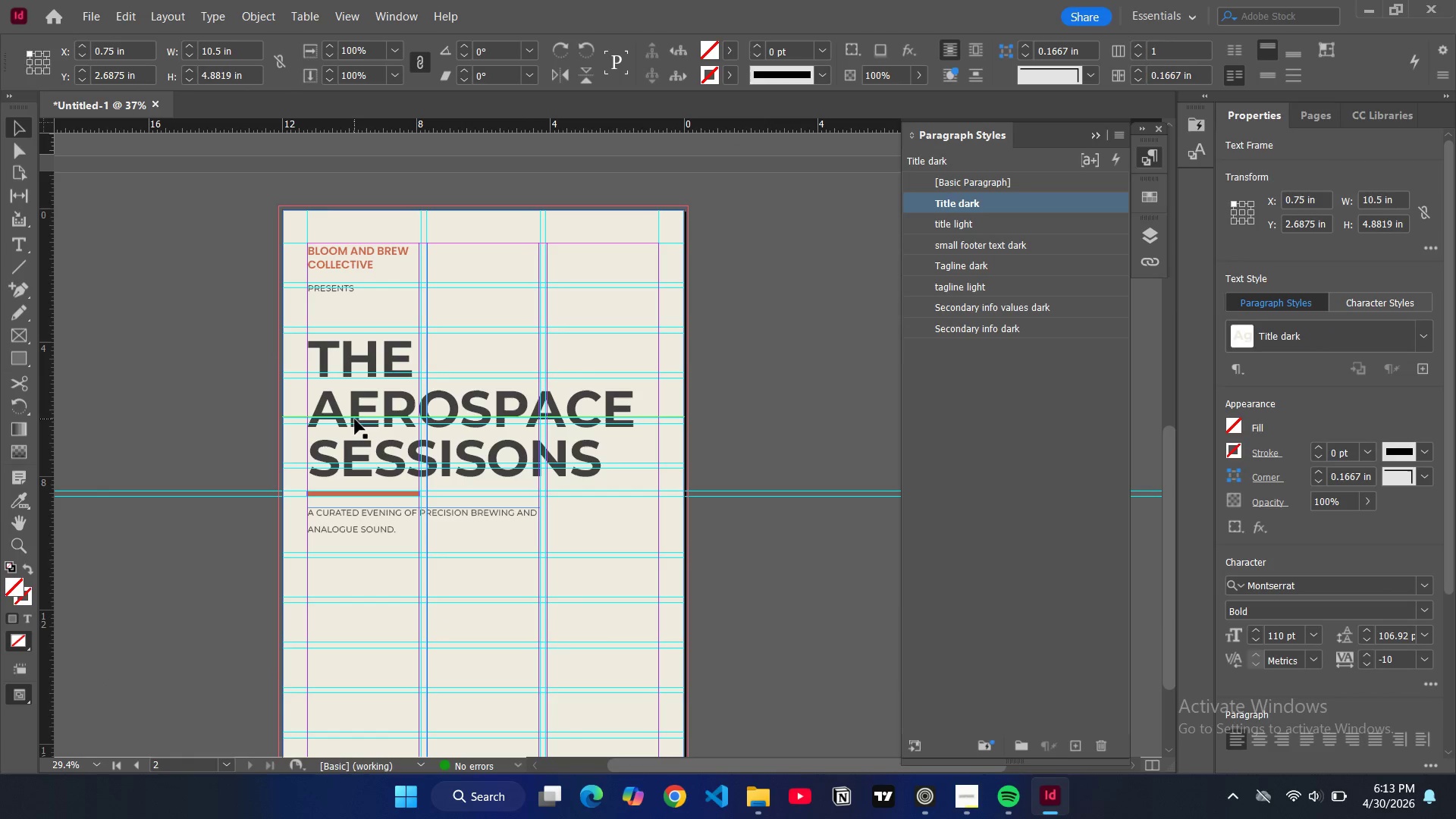 
left_click([355, 419])
 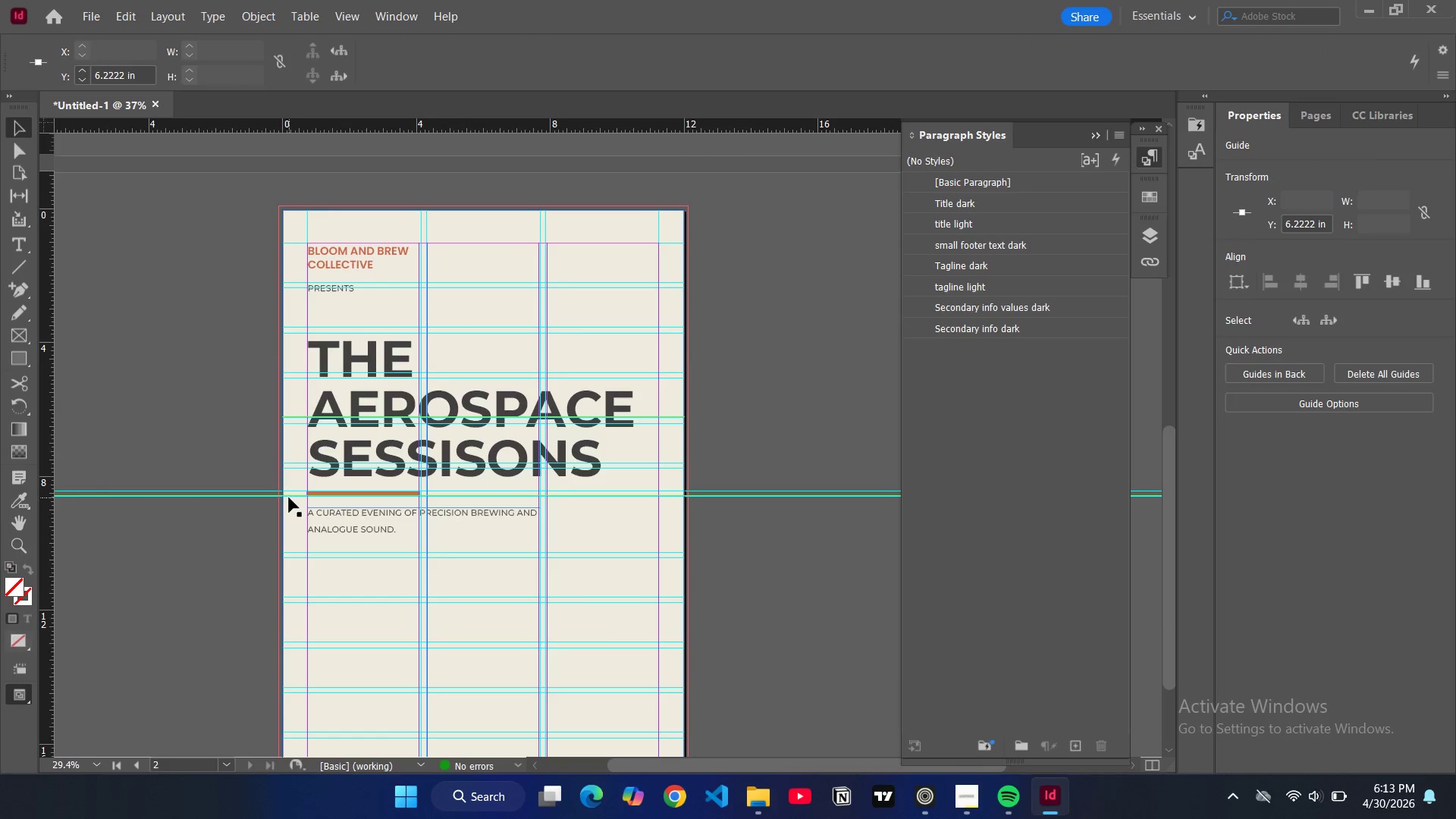 
left_click_drag(start_coordinate=[342, 523], to_coordinate=[344, 577])
 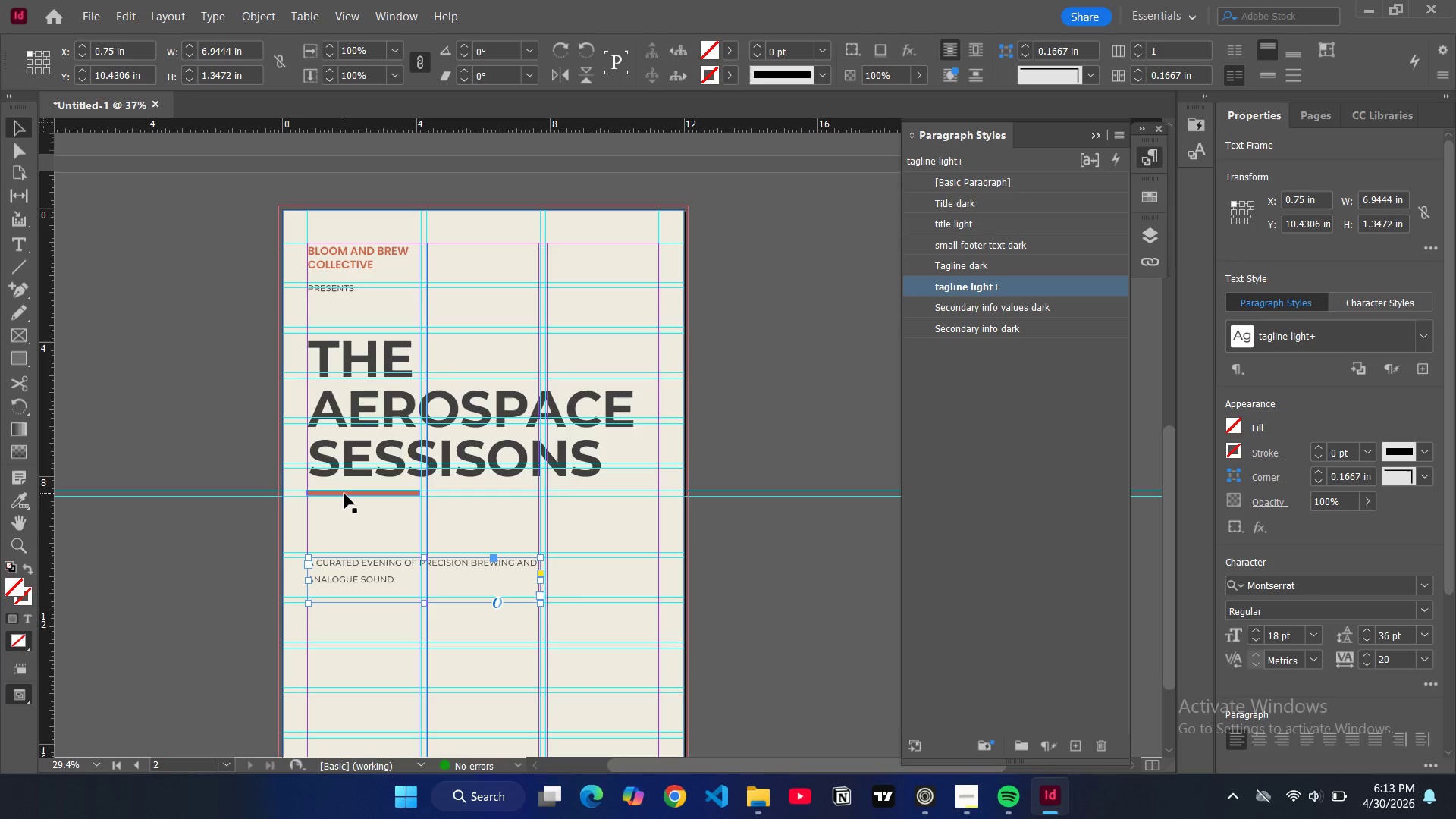 
left_click([344, 494])
 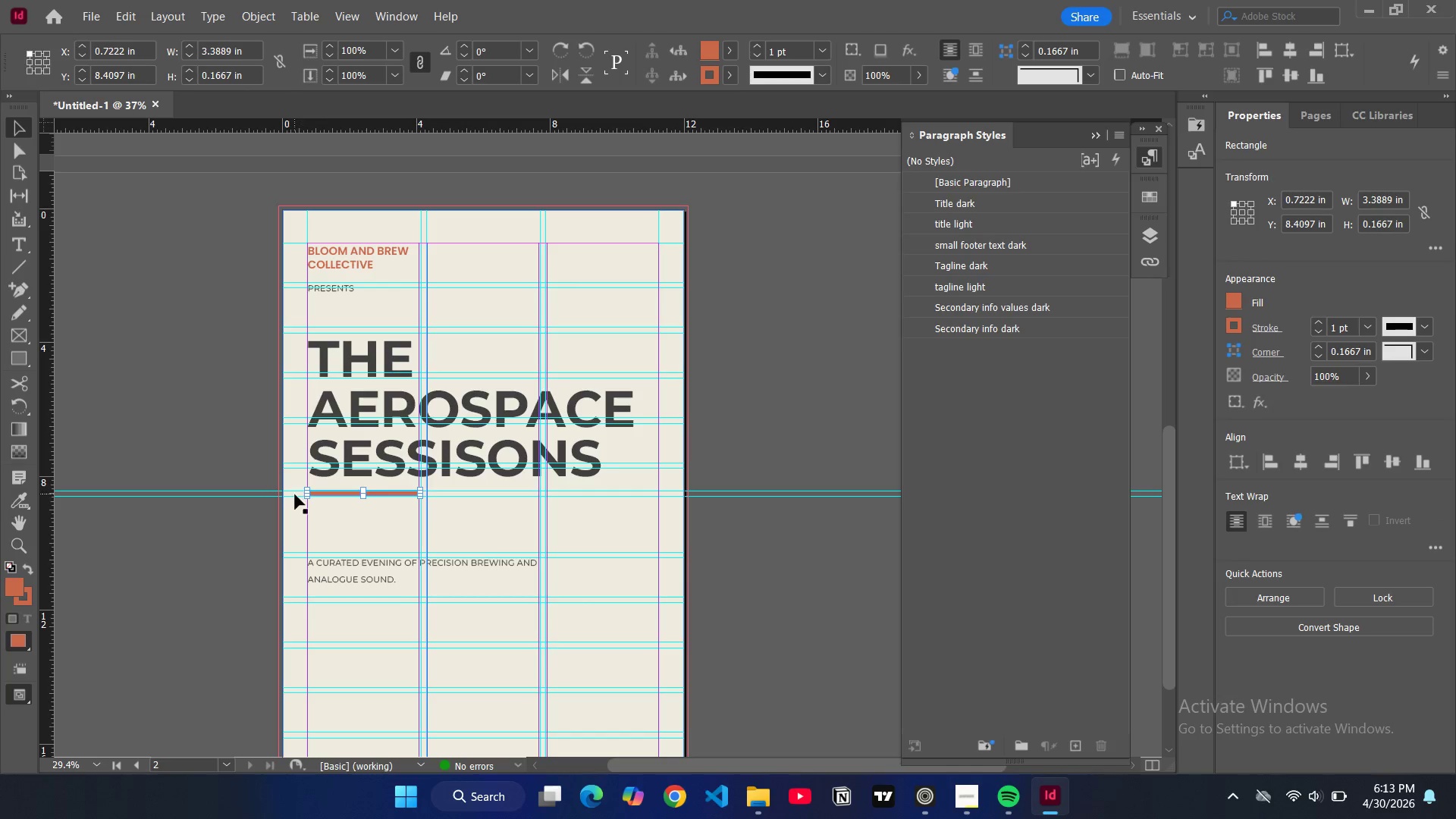 
left_click([295, 497])
 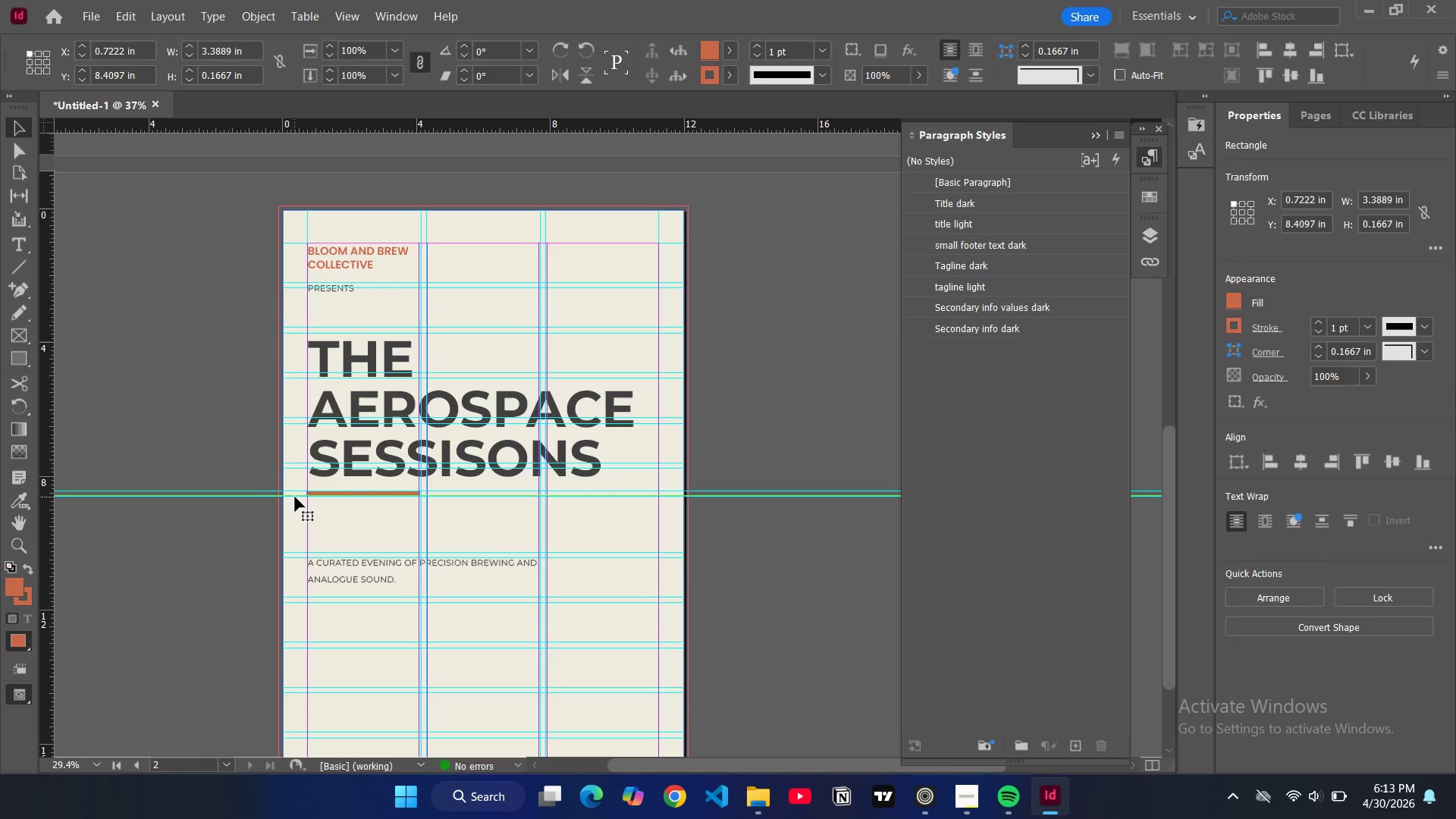 
hold_key(key=ControlLeft, duration=3.59)
hold_key(key=ShiftLeft, duration=1.53)
left_click([295, 491])
 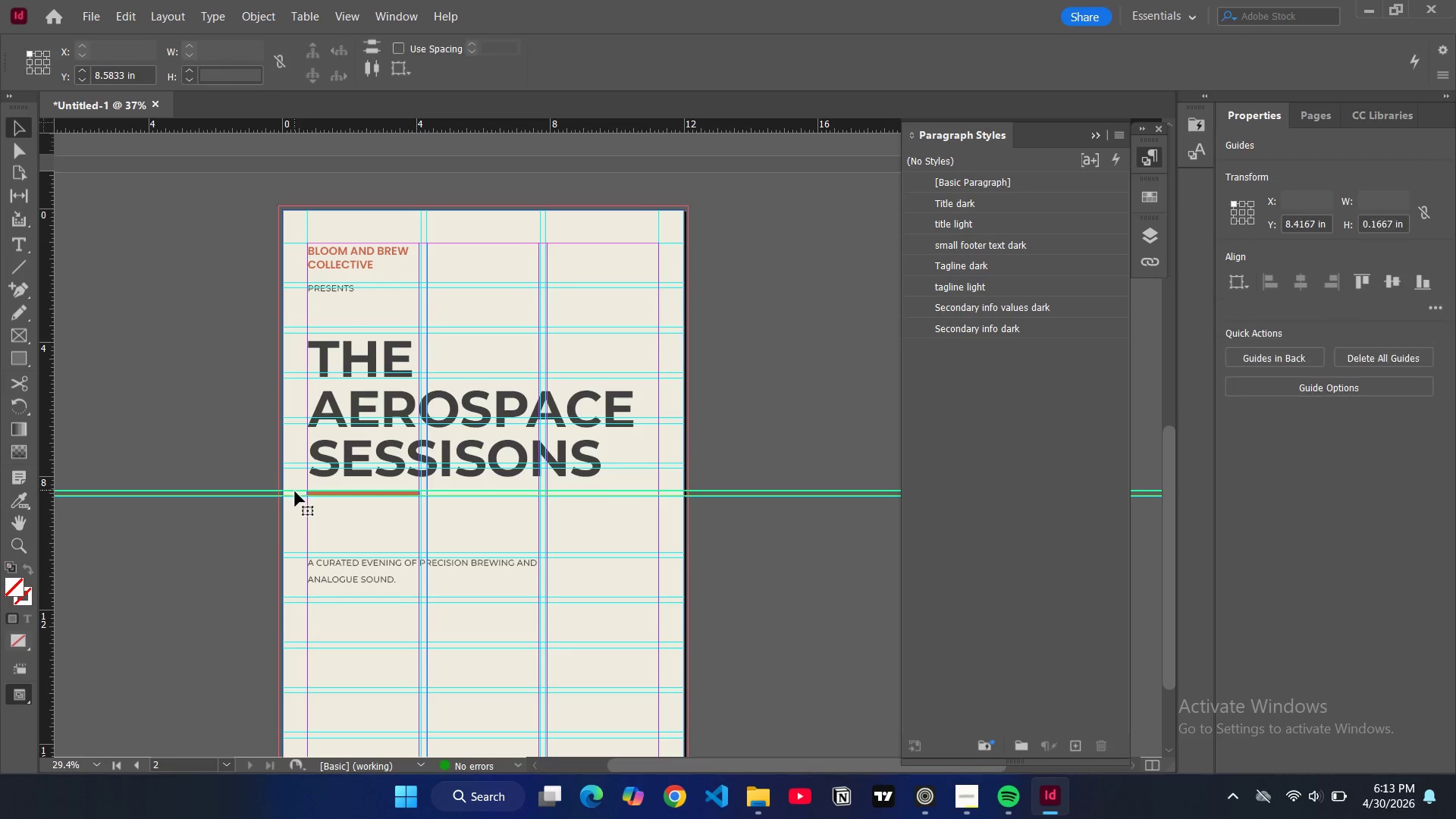 
left_click_drag(start_coordinate=[295, 491], to_coordinate=[295, 513])
 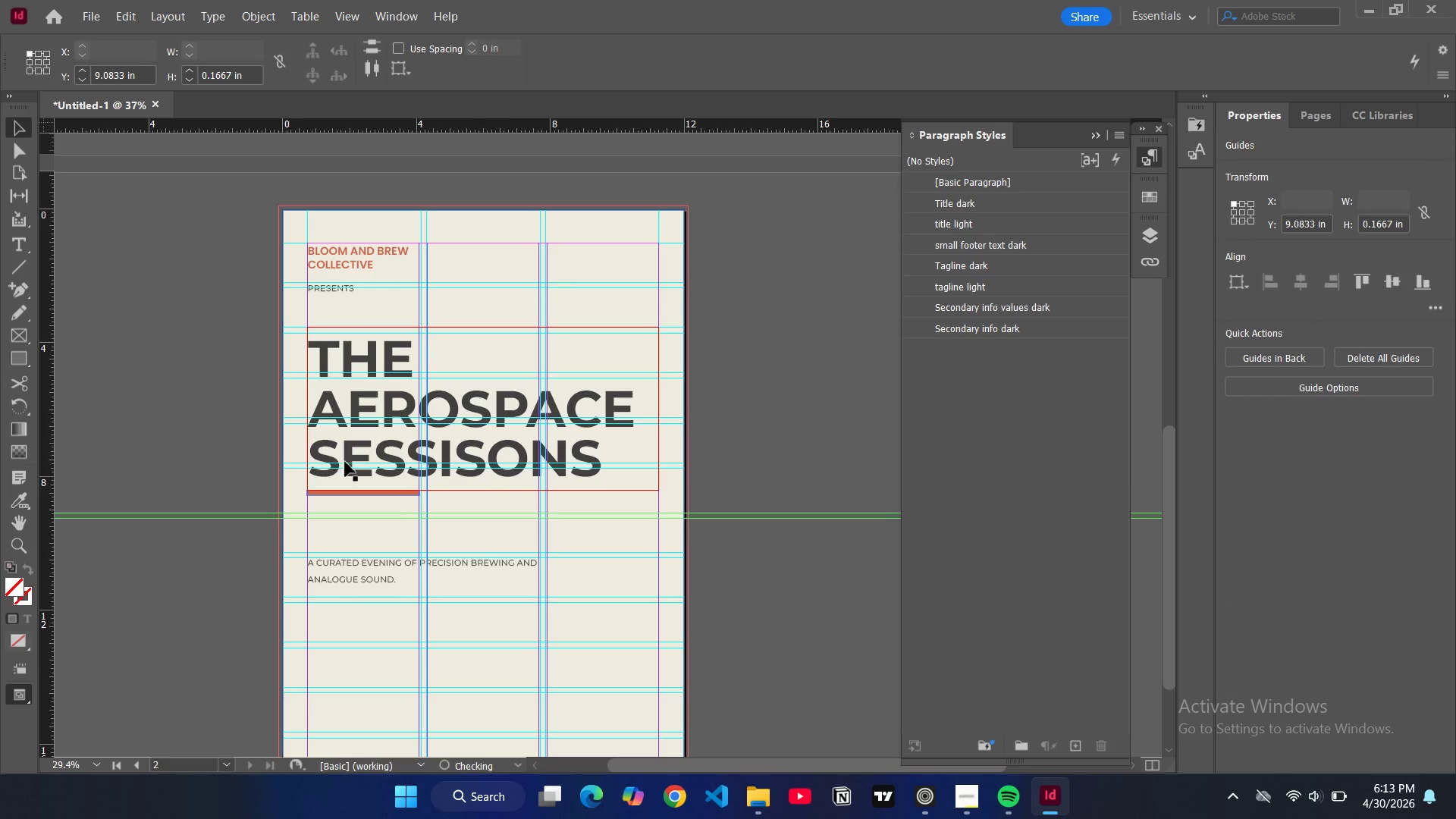 
hold_key(key=ShiftLeft, duration=1.27)
 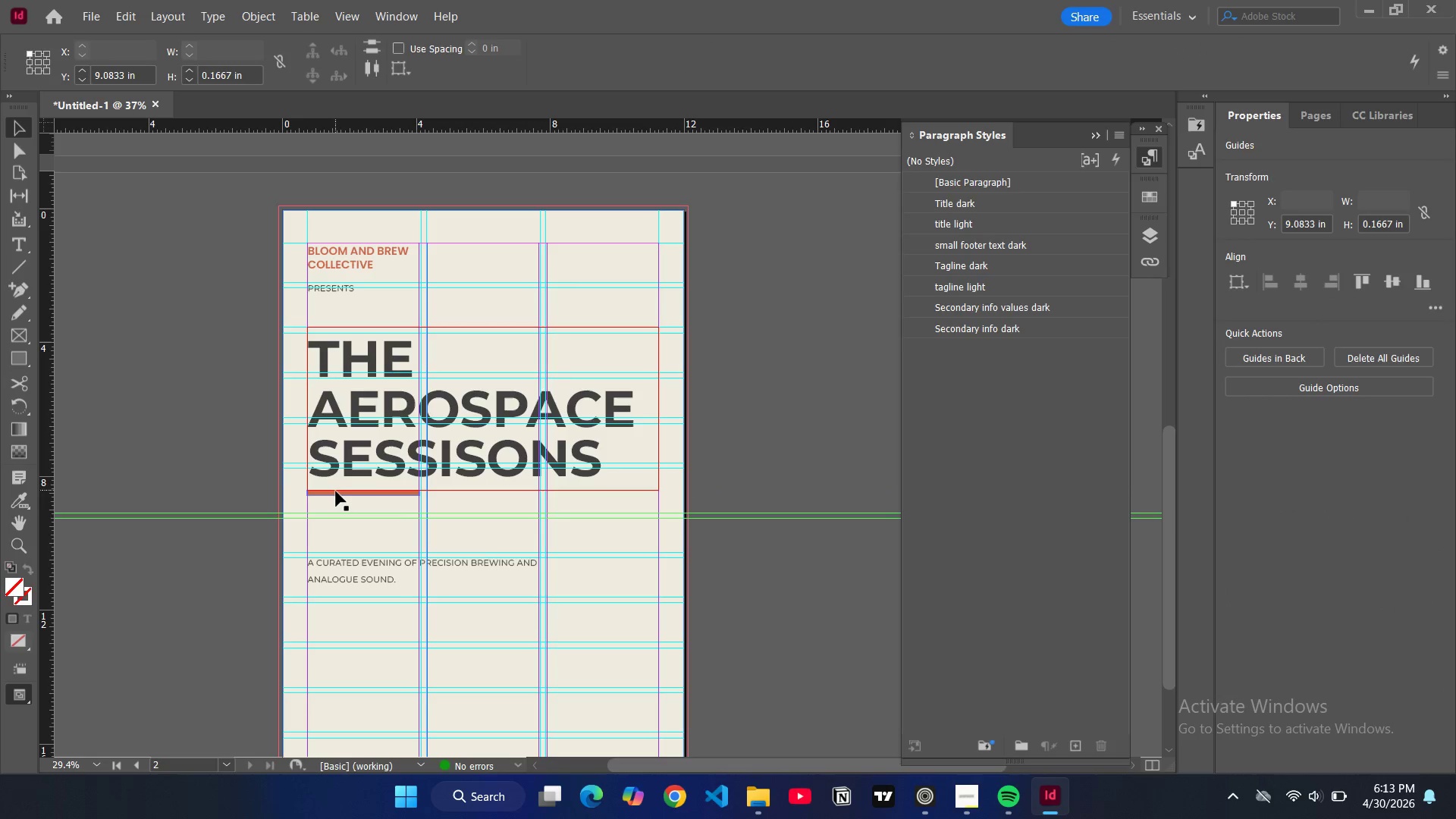 
left_click([336, 491])
 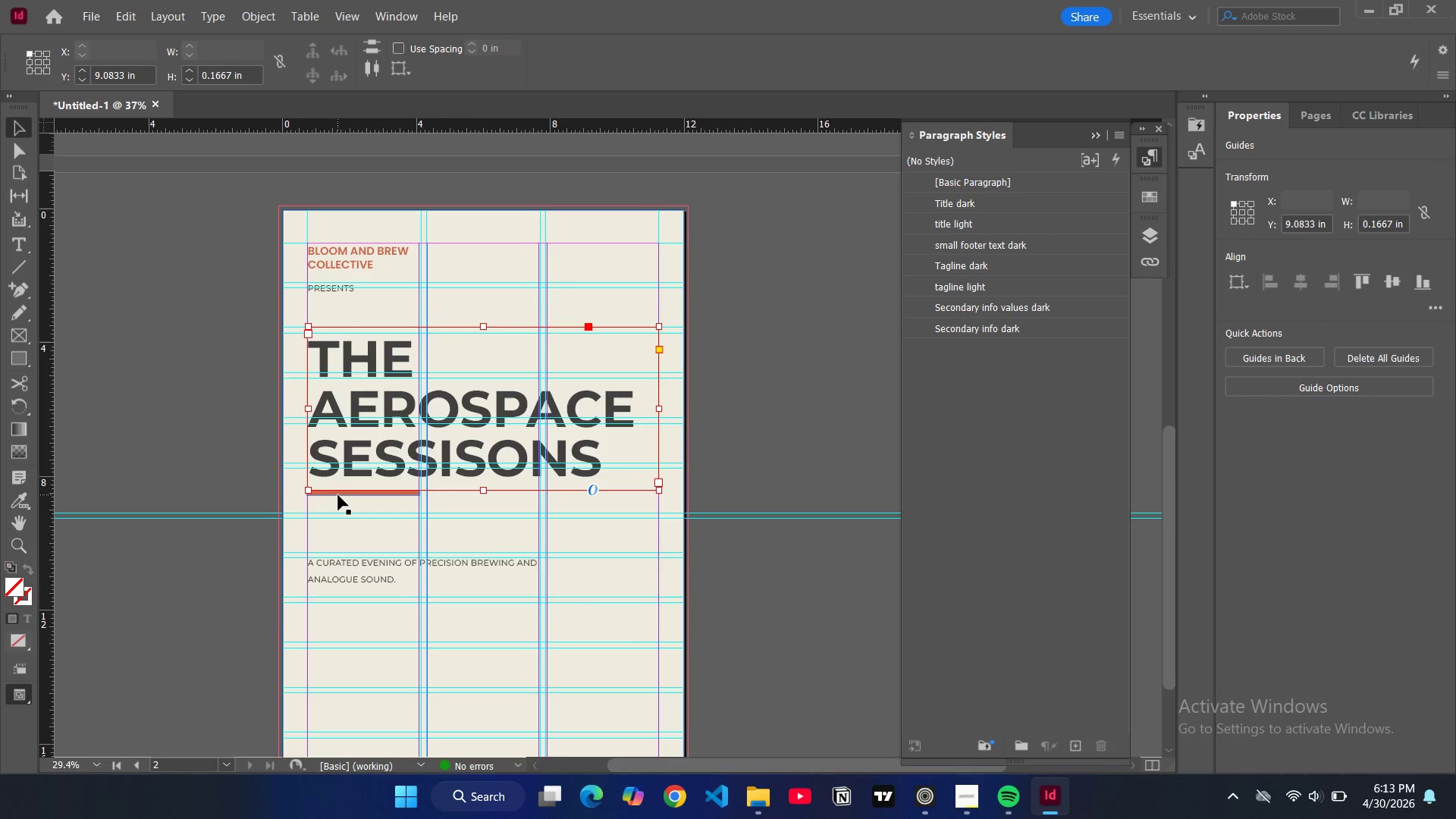 
left_click([338, 495])
 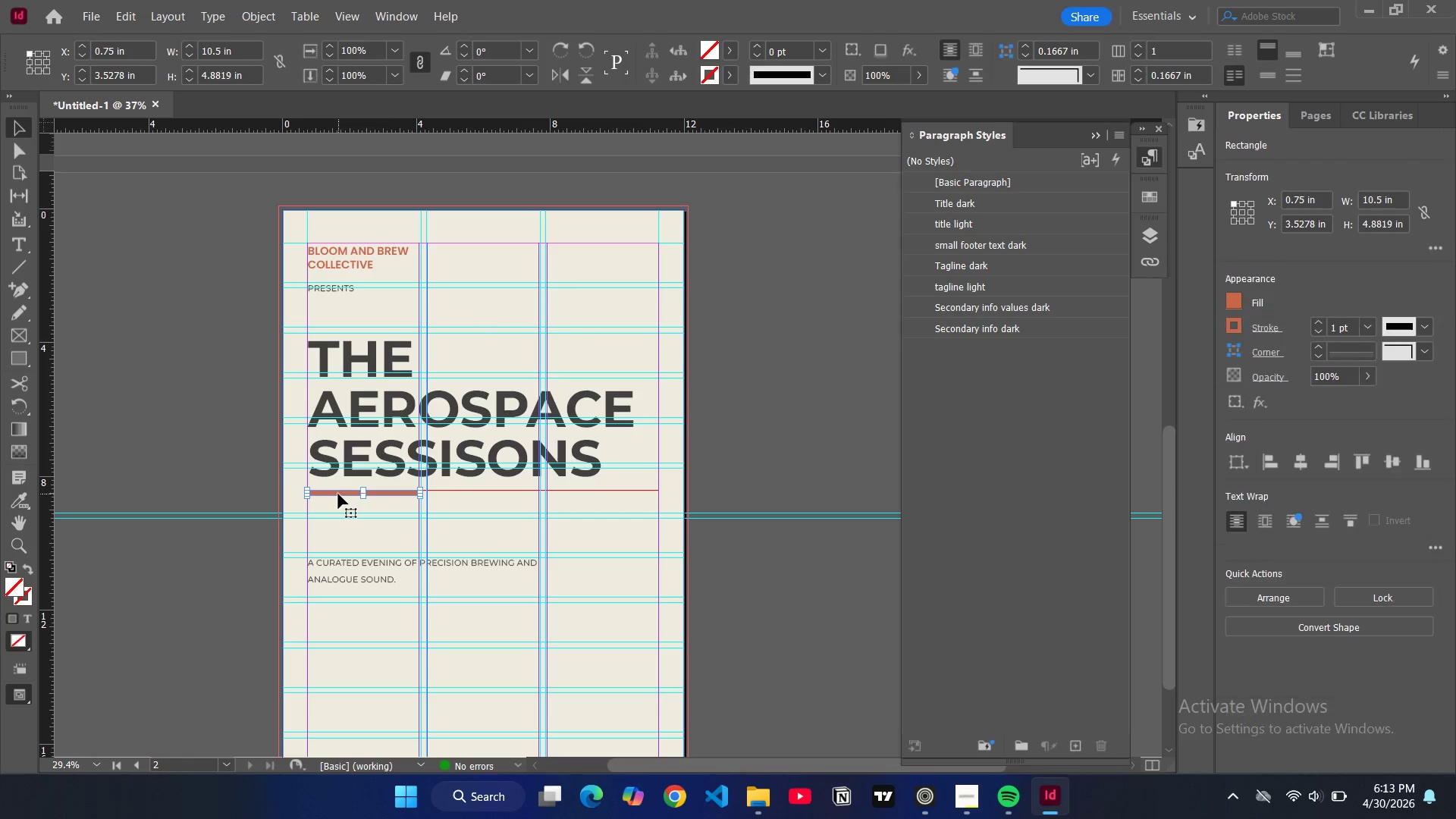 
double_click([338, 494])
 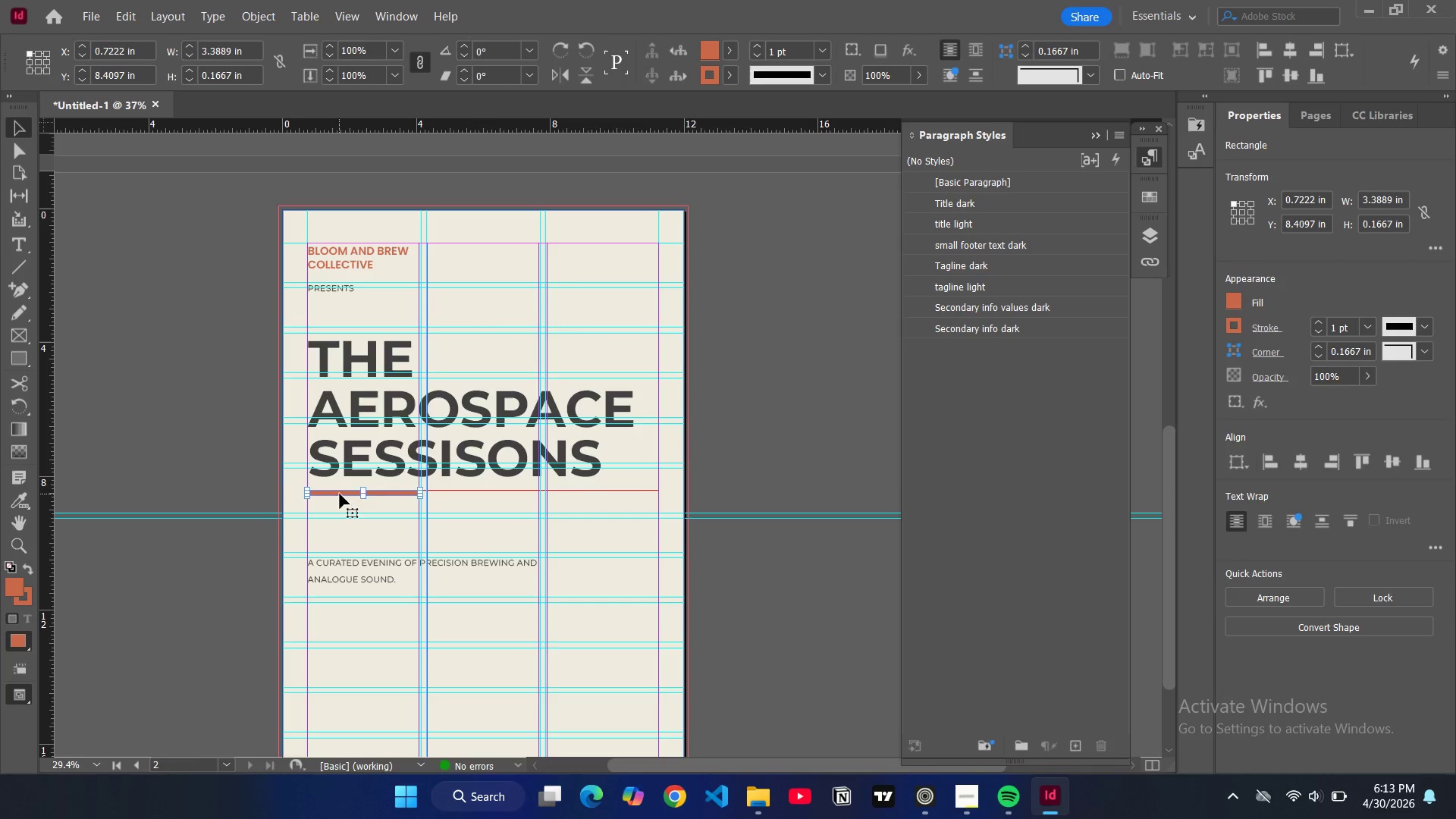 
left_click_drag(start_coordinate=[340, 494], to_coordinate=[341, 513])
 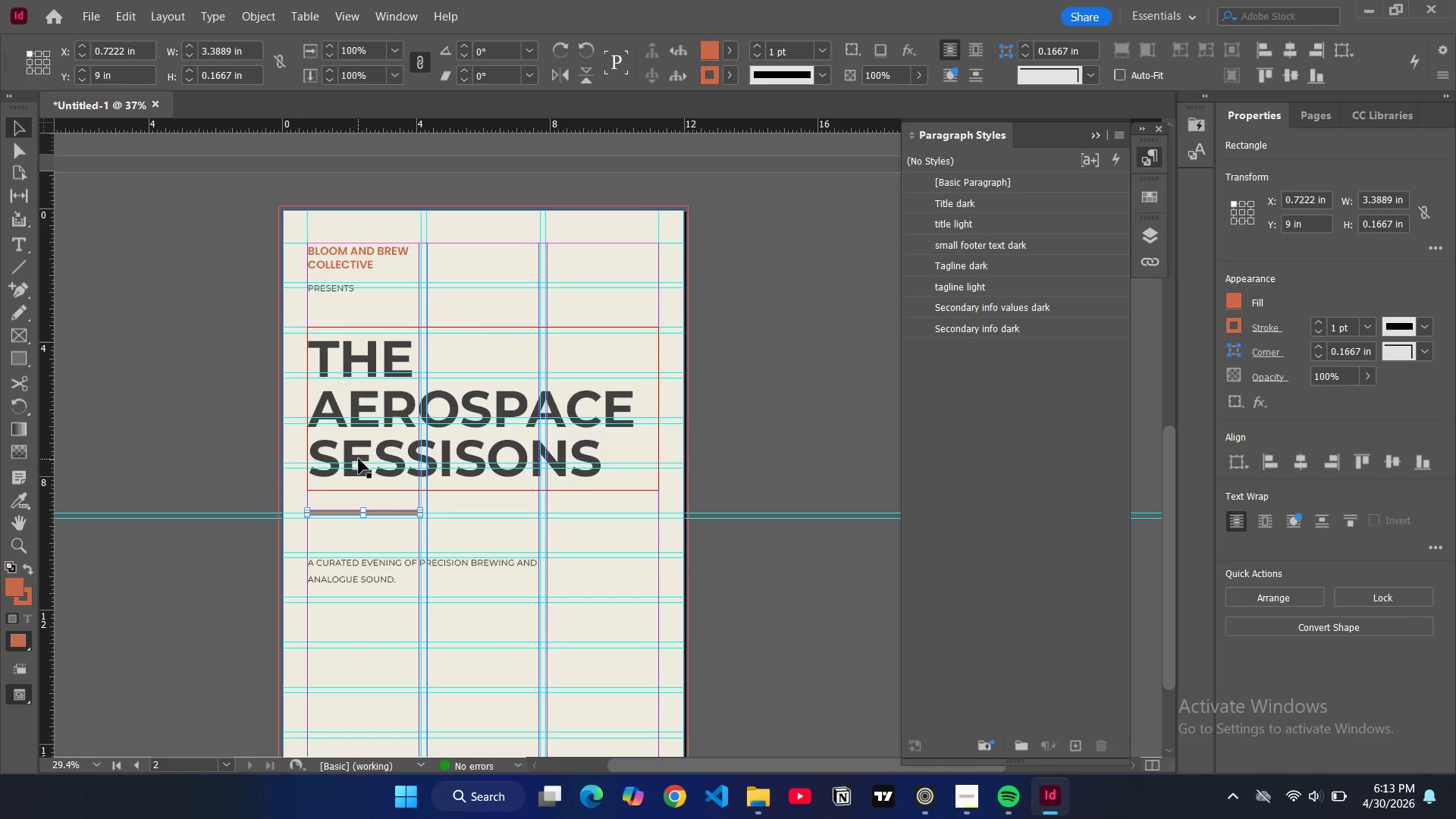 
left_click([359, 459])
 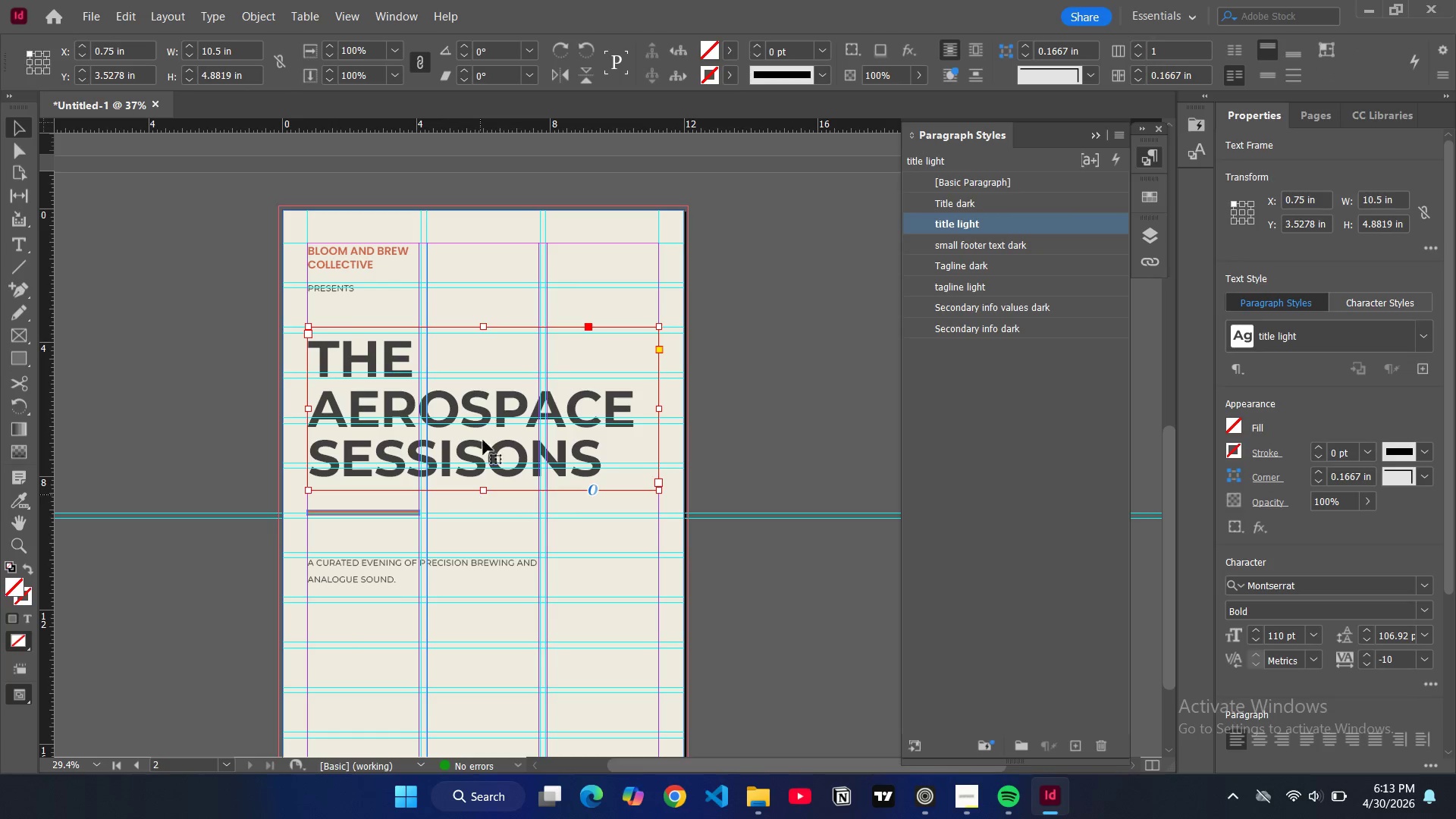 
left_click_drag(start_coordinate=[474, 360], to_coordinate=[473, 353])
 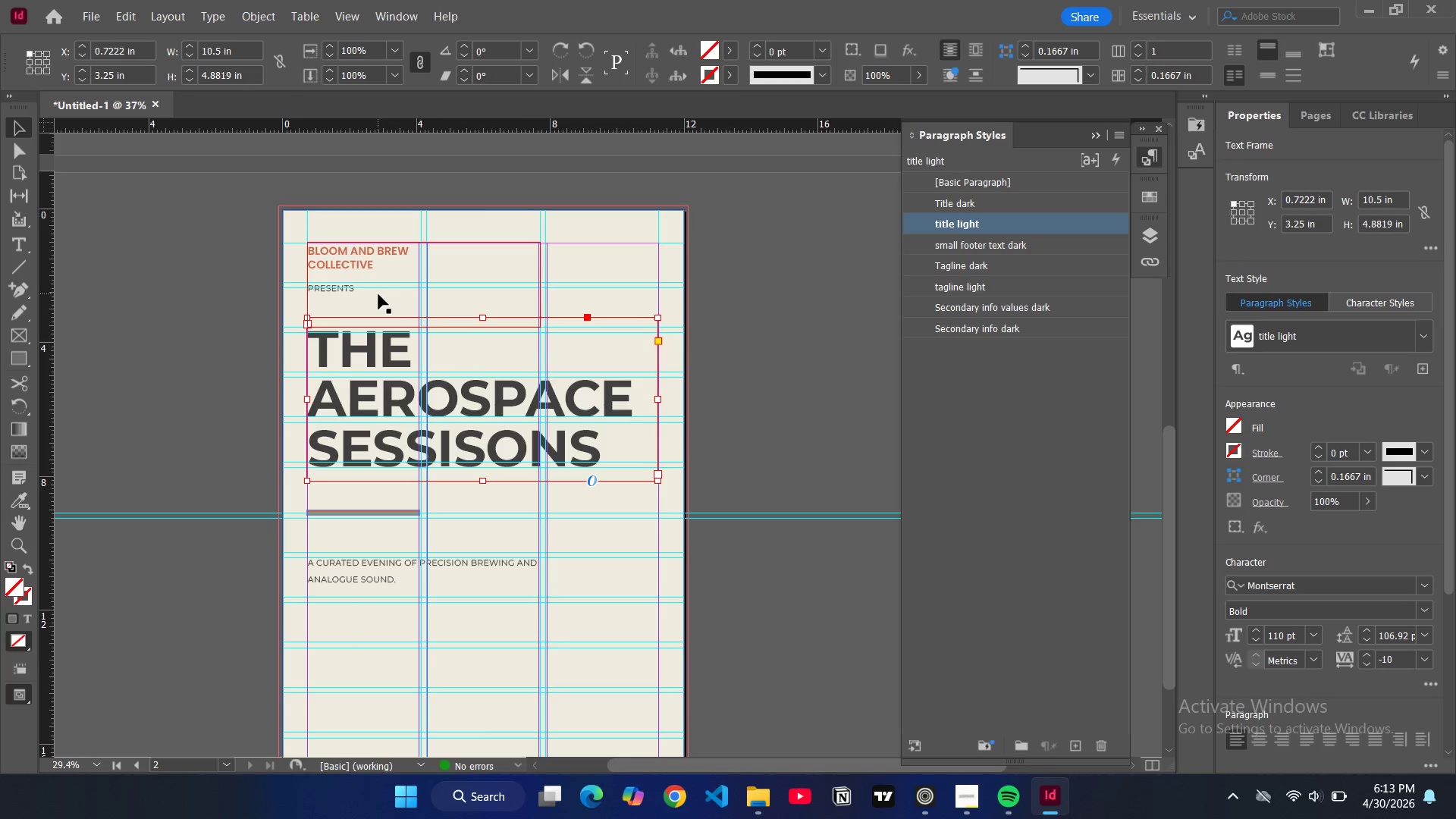 
left_click([378, 294])
 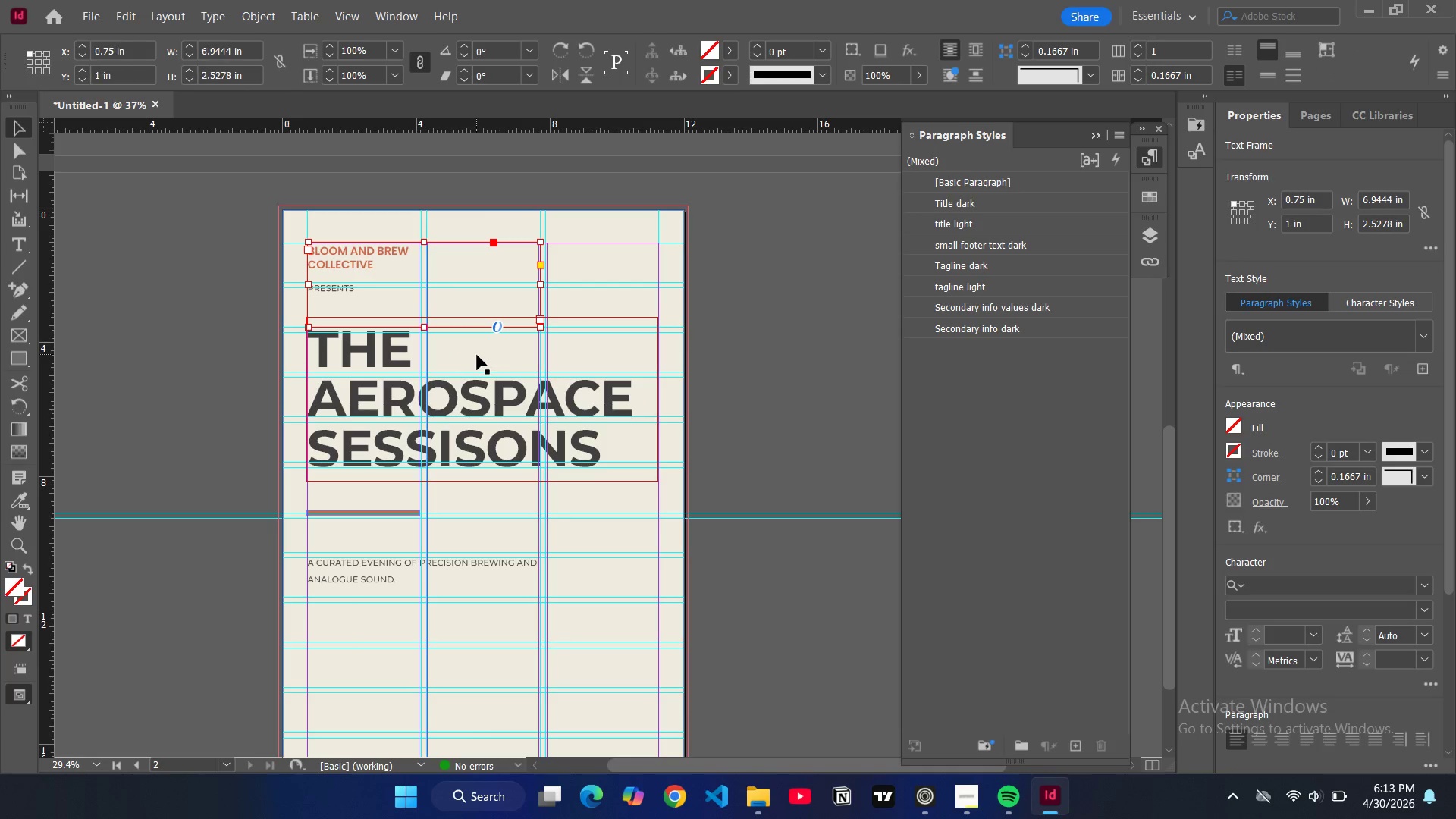 
left_click([477, 356])
 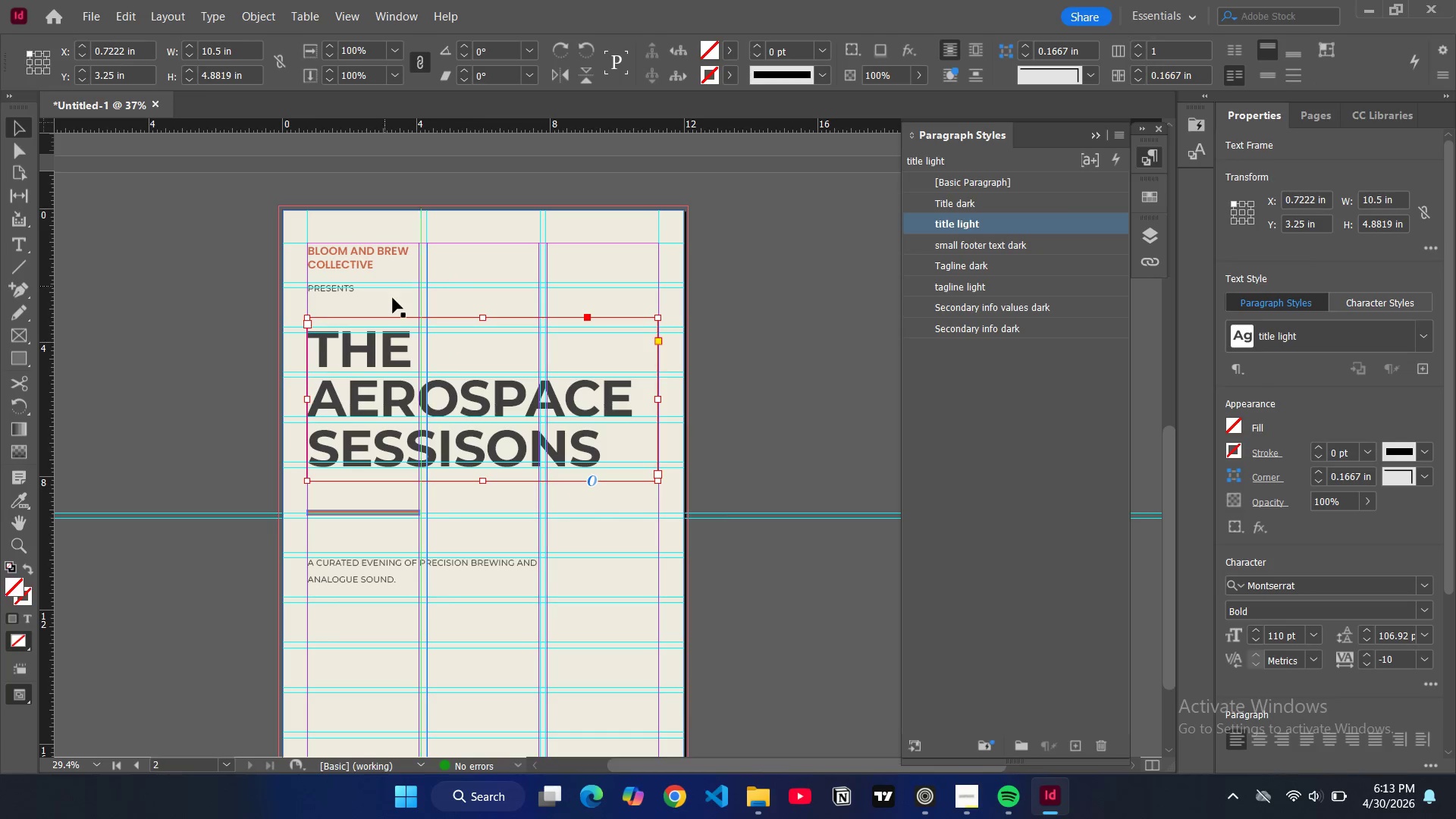 
left_click([393, 298])
 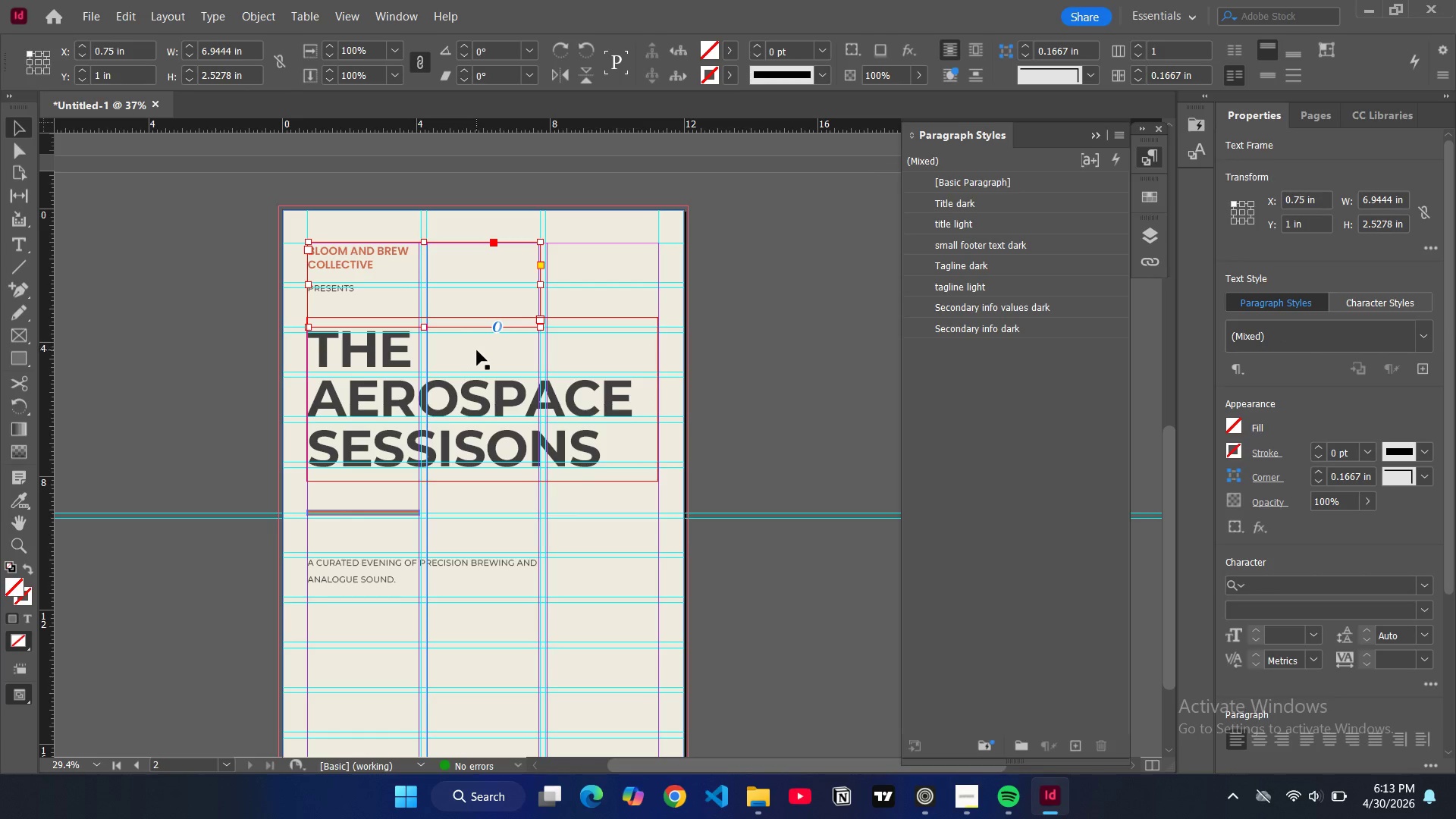 
left_click_drag(start_coordinate=[477, 350], to_coordinate=[475, 366])
 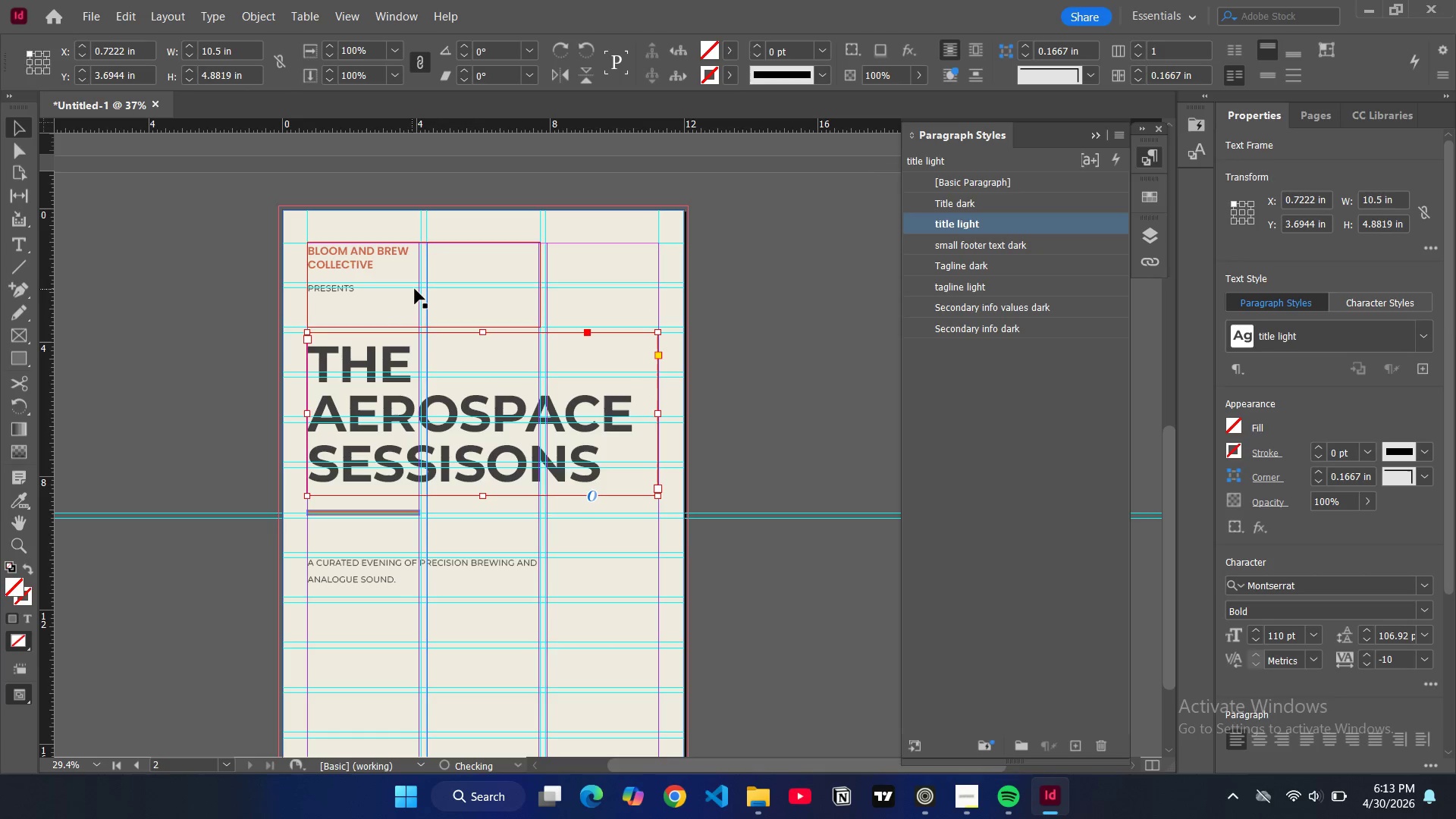 
left_click([415, 289])
 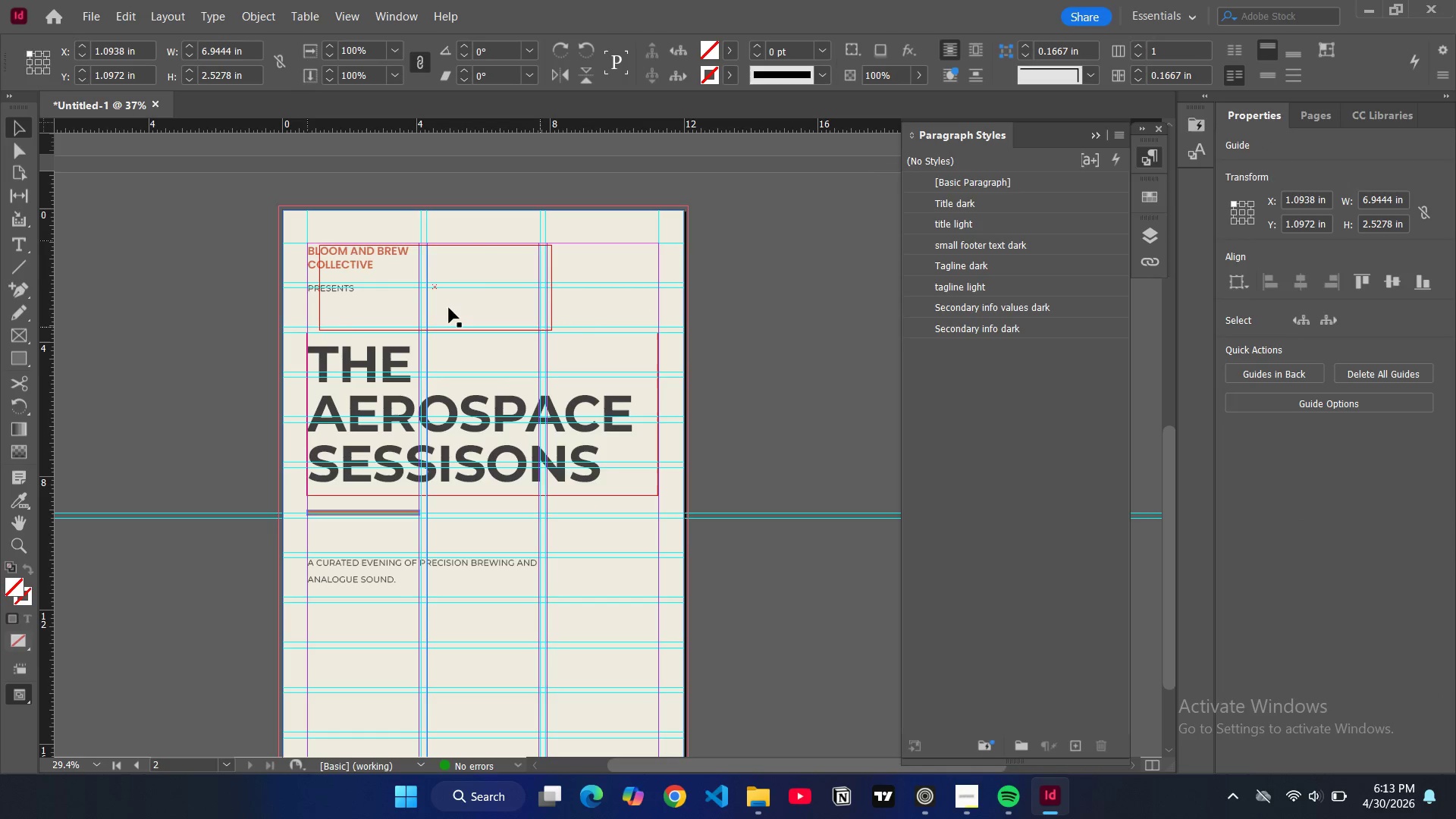 
left_click([457, 313])
 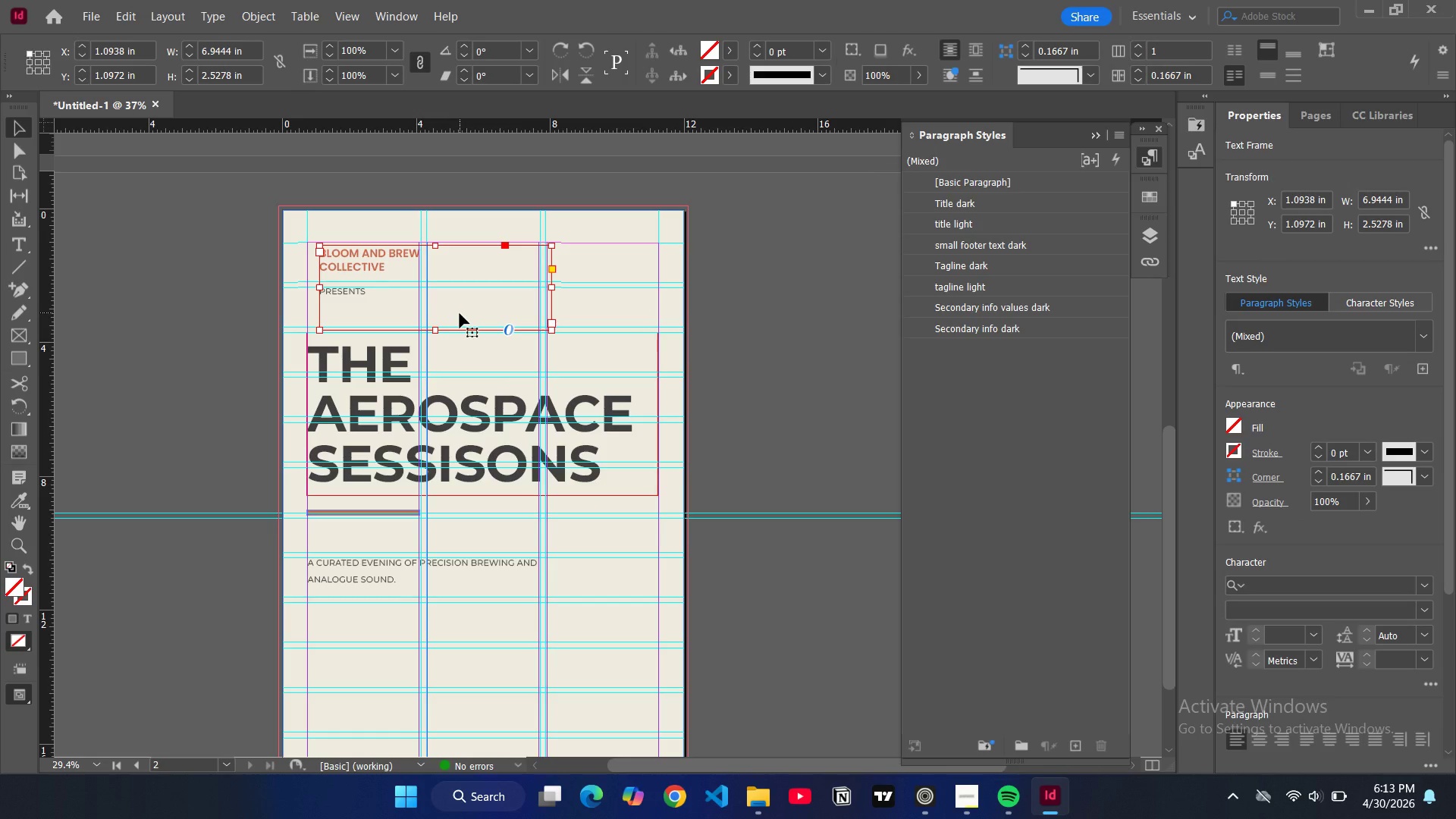 
key(Control+Z)
 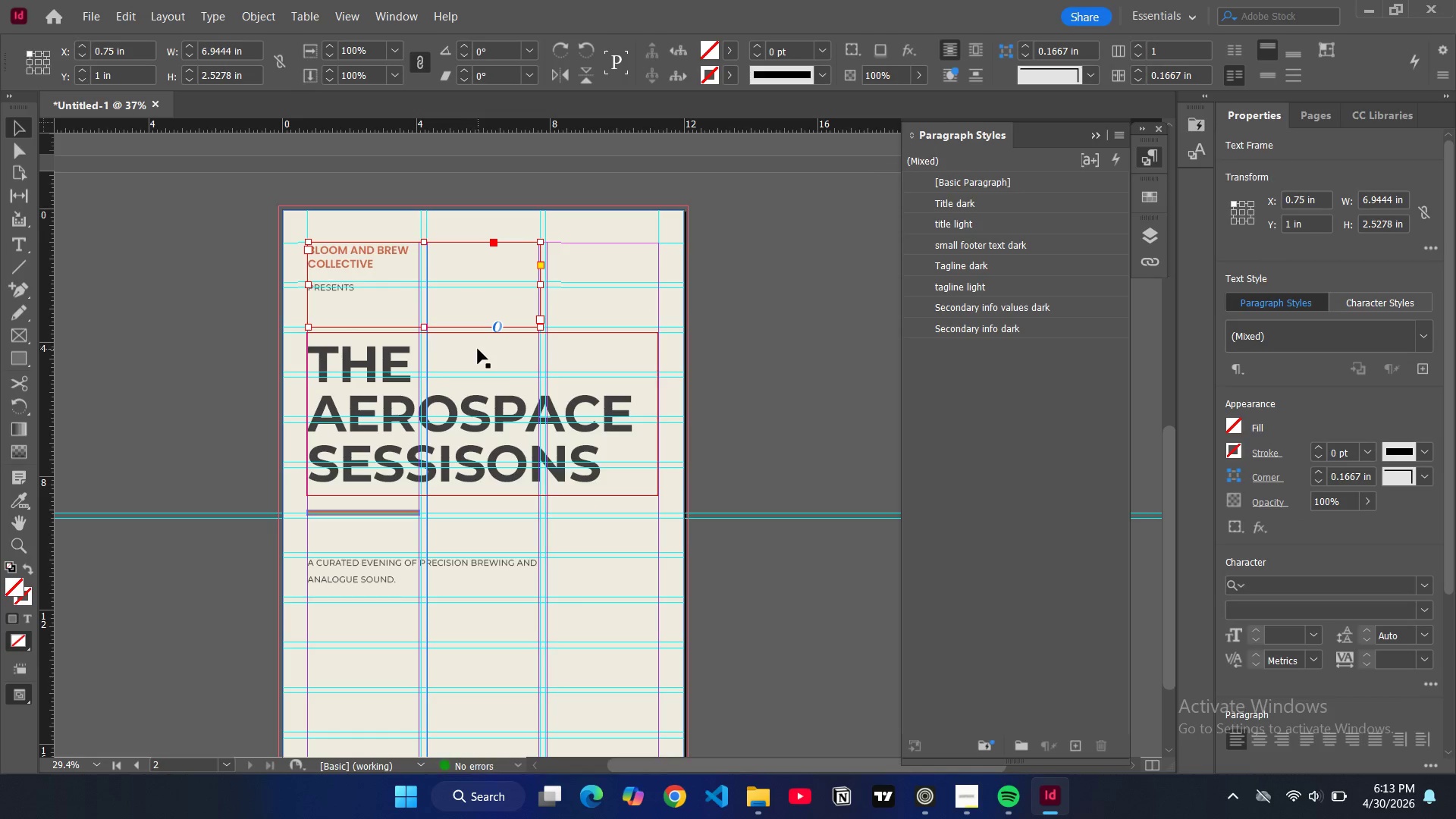 
left_click([478, 349])
 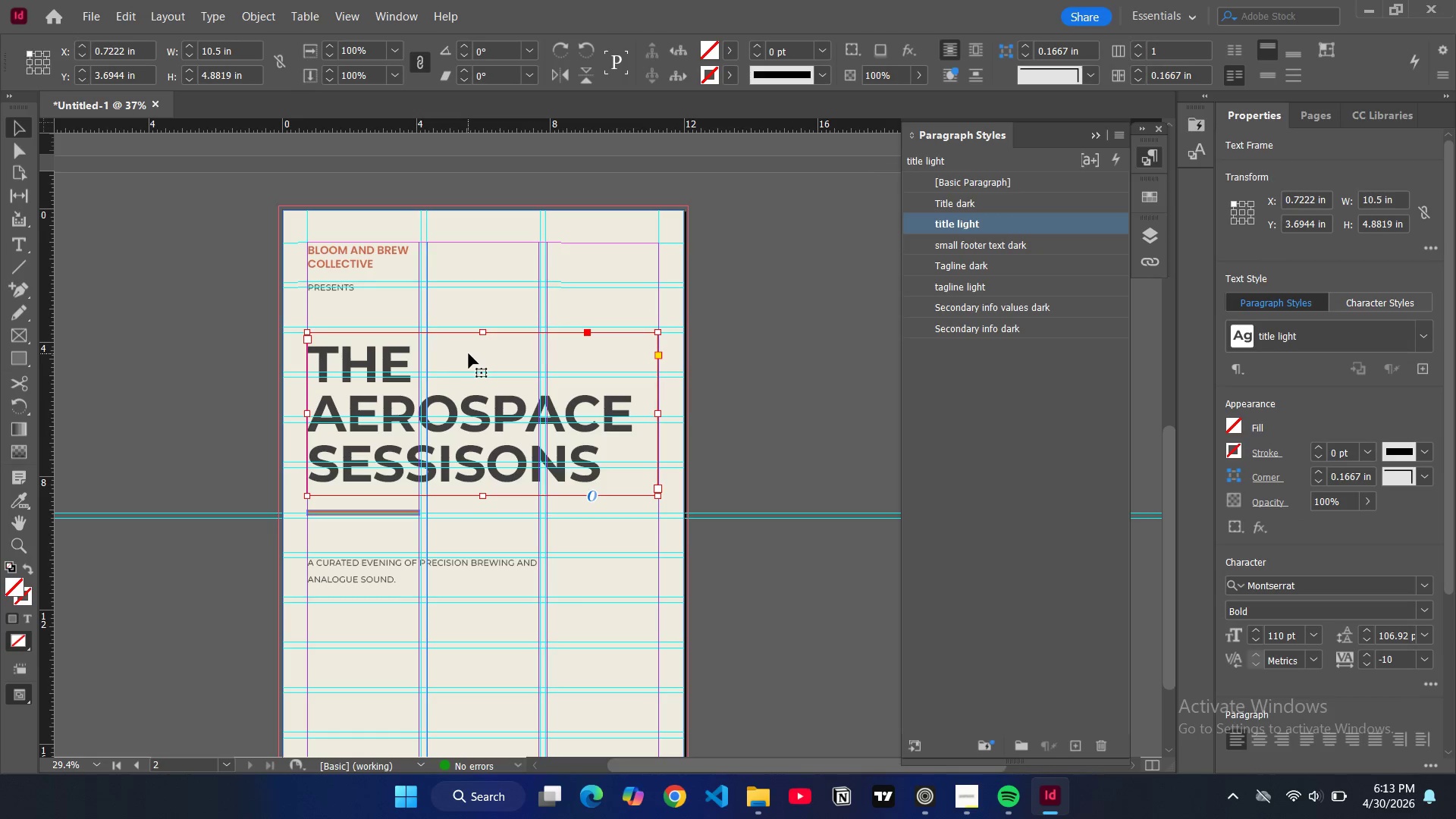 
left_click_drag(start_coordinate=[469, 353], to_coordinate=[470, 350])
 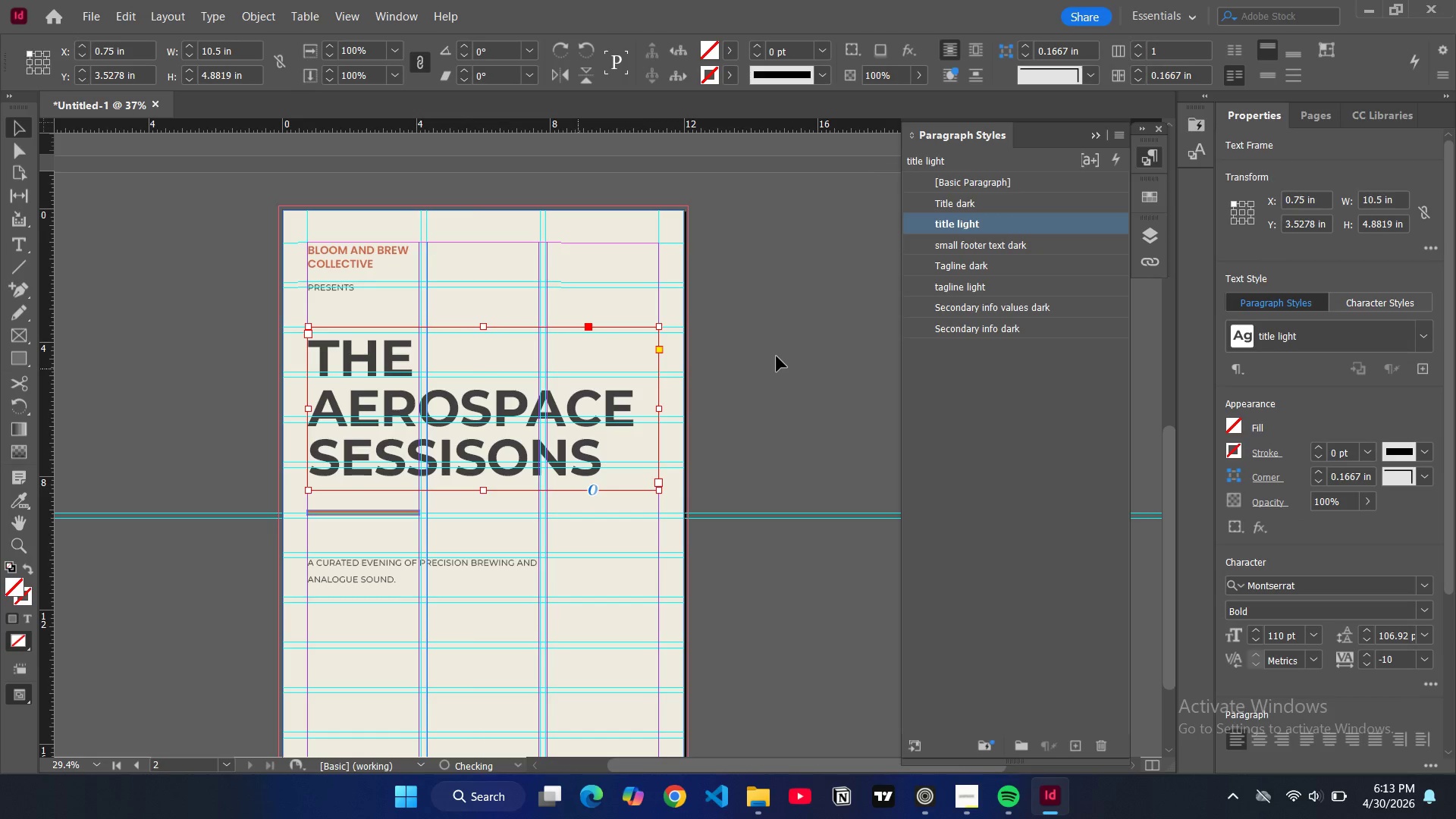 
left_click([777, 355])
 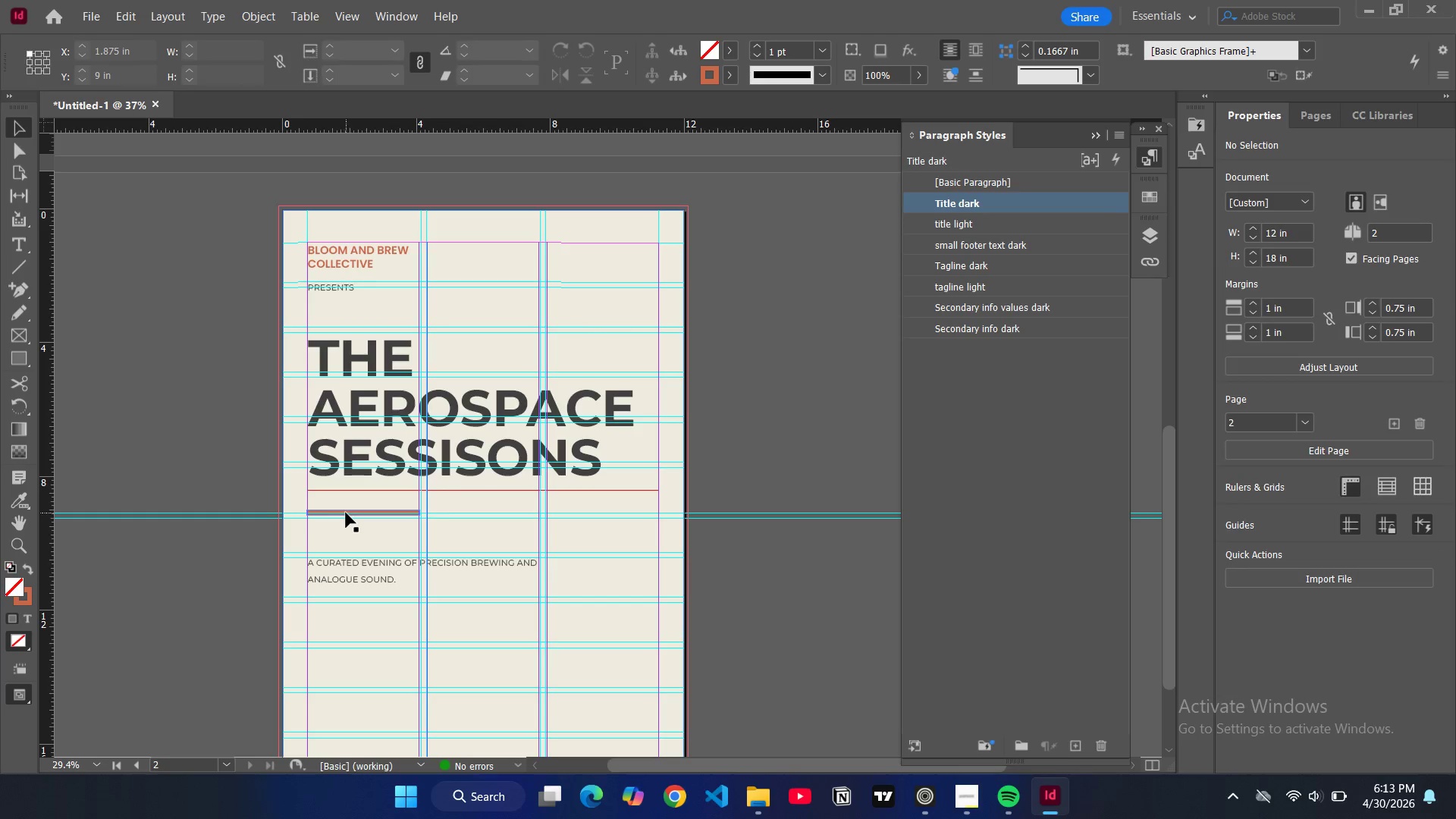 
left_click([347, 512])
 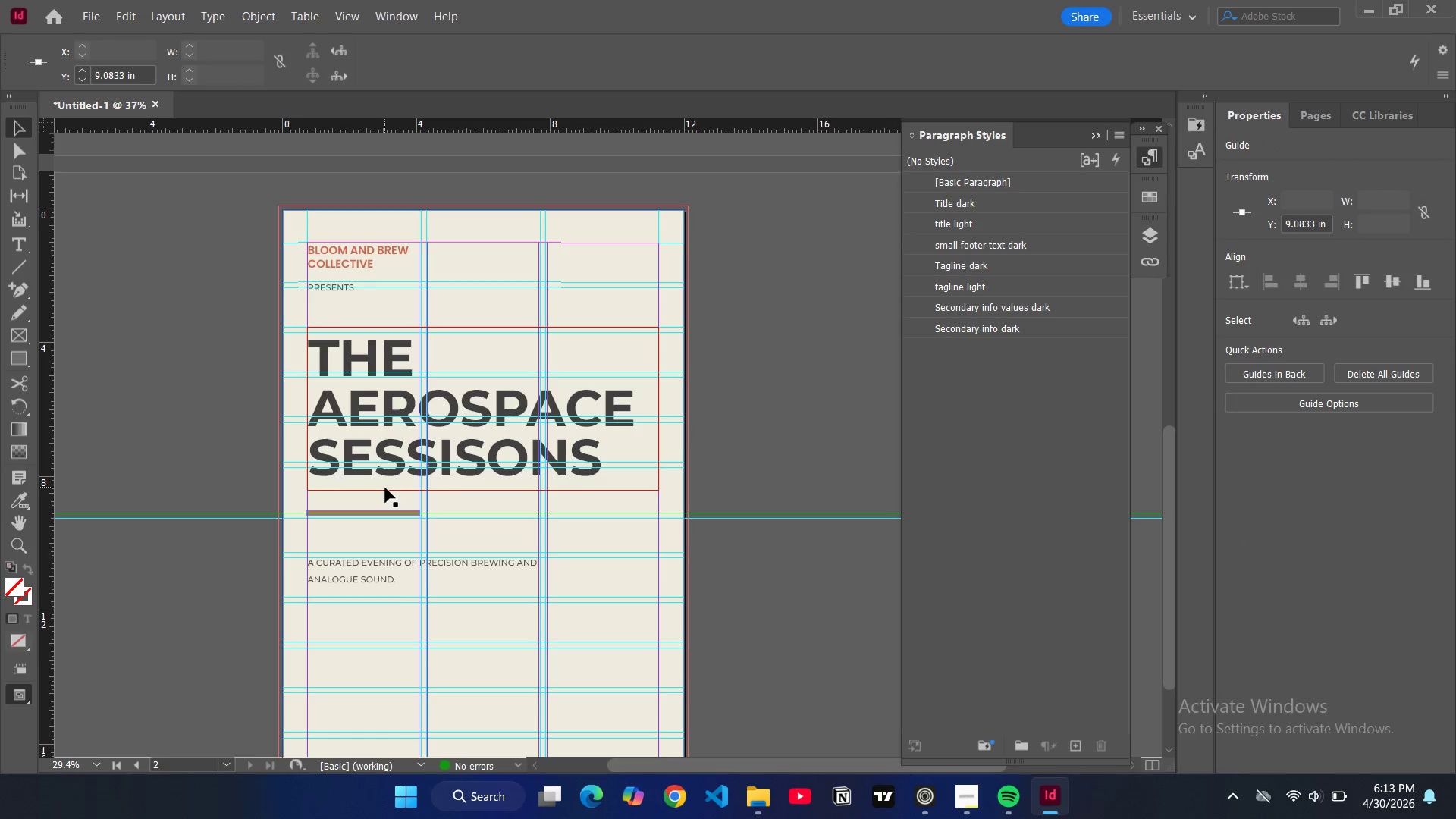 
left_click([385, 492])
 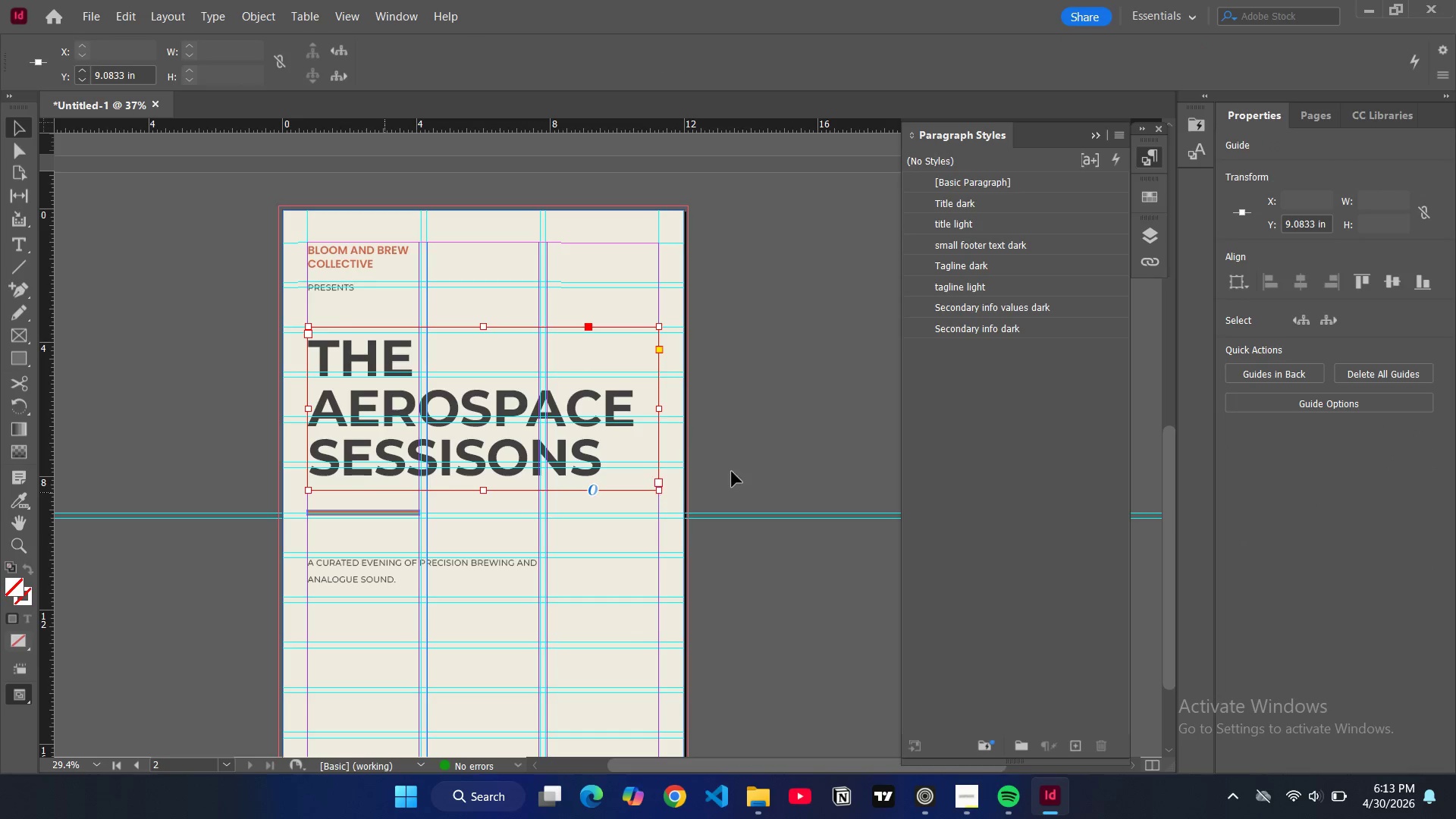 
left_click([738, 463])
 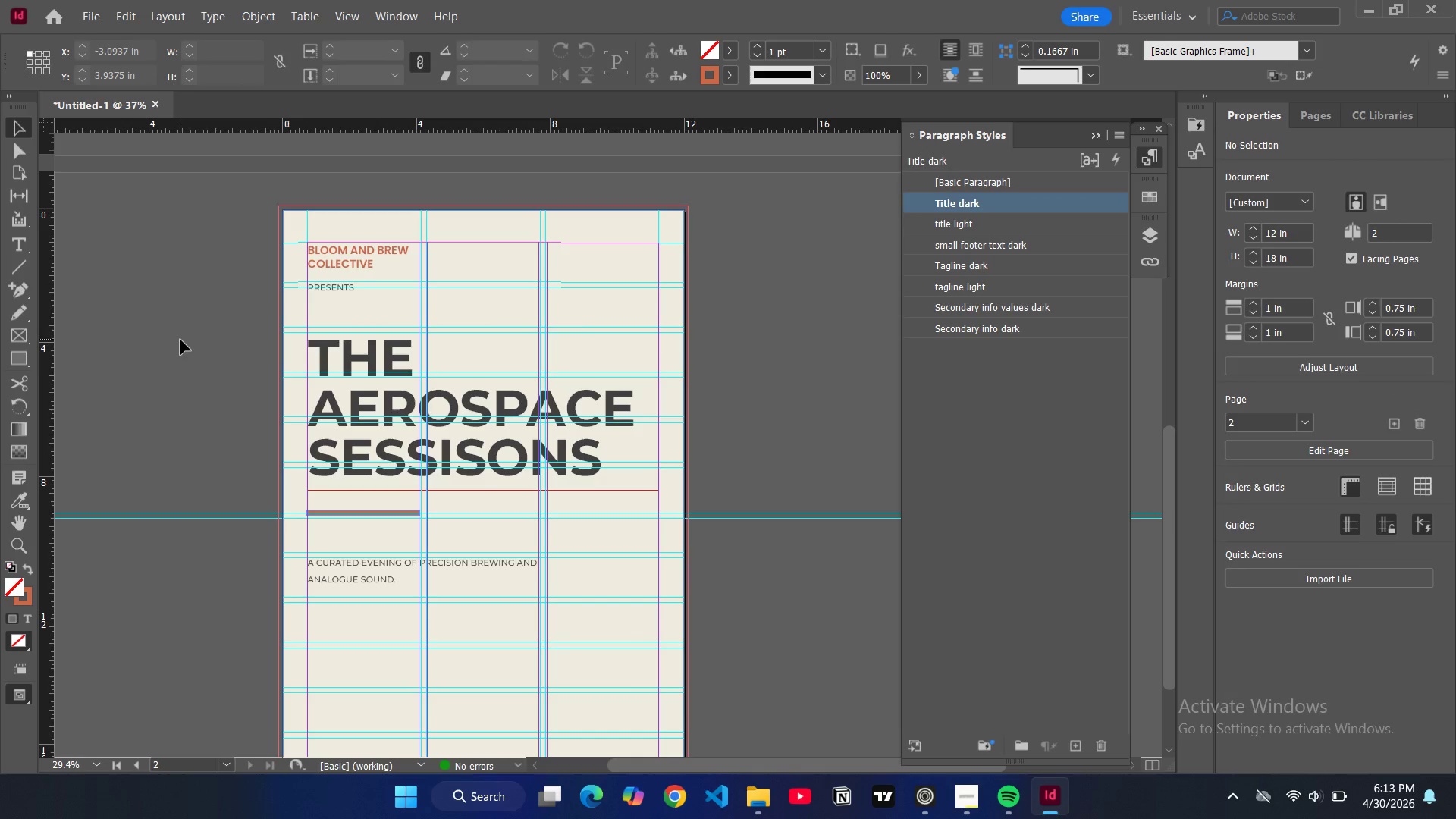 
key(W)
 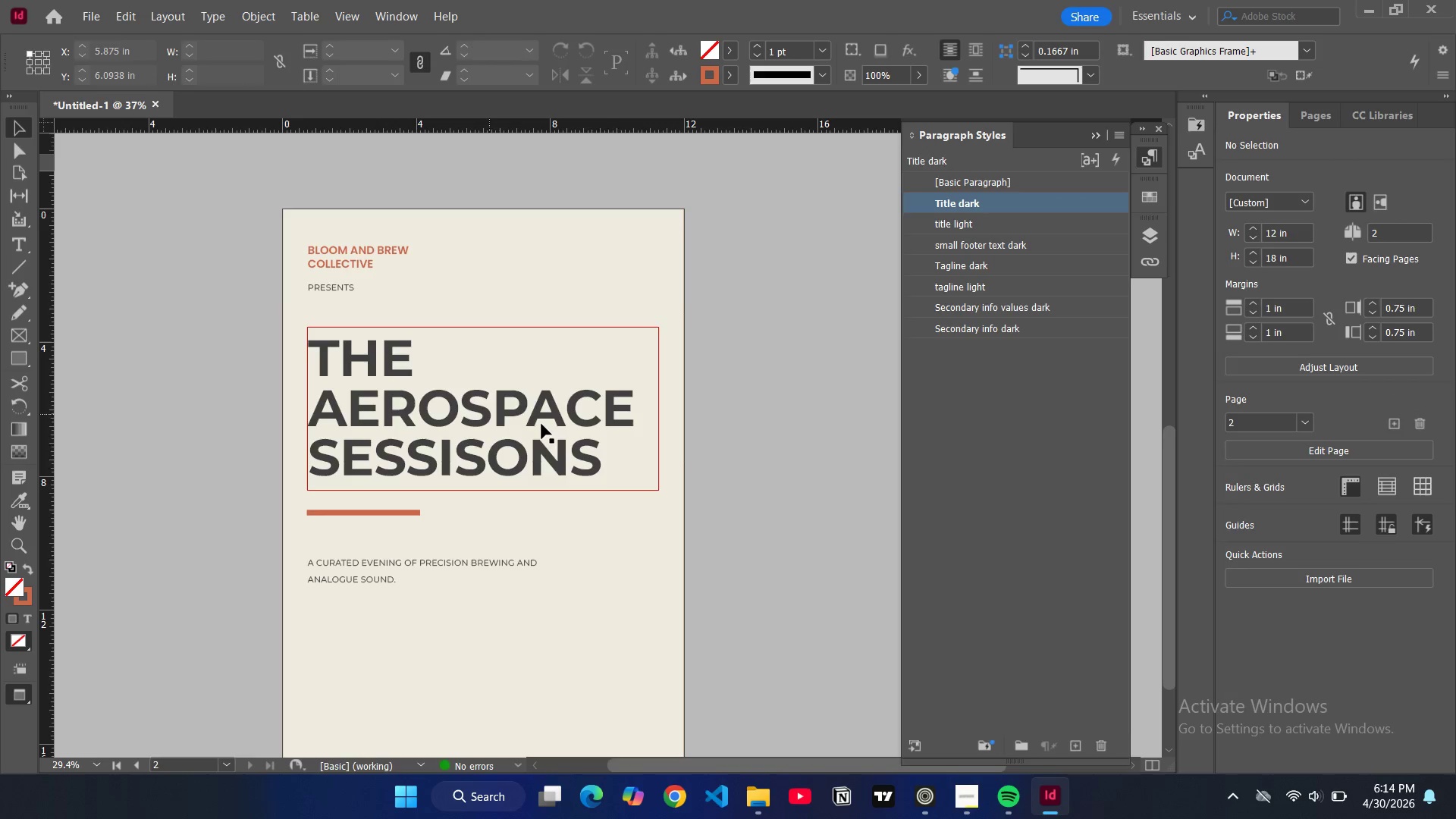 
scroll: coordinate [729, 473], scroll_direction: up, amount: 10.0
 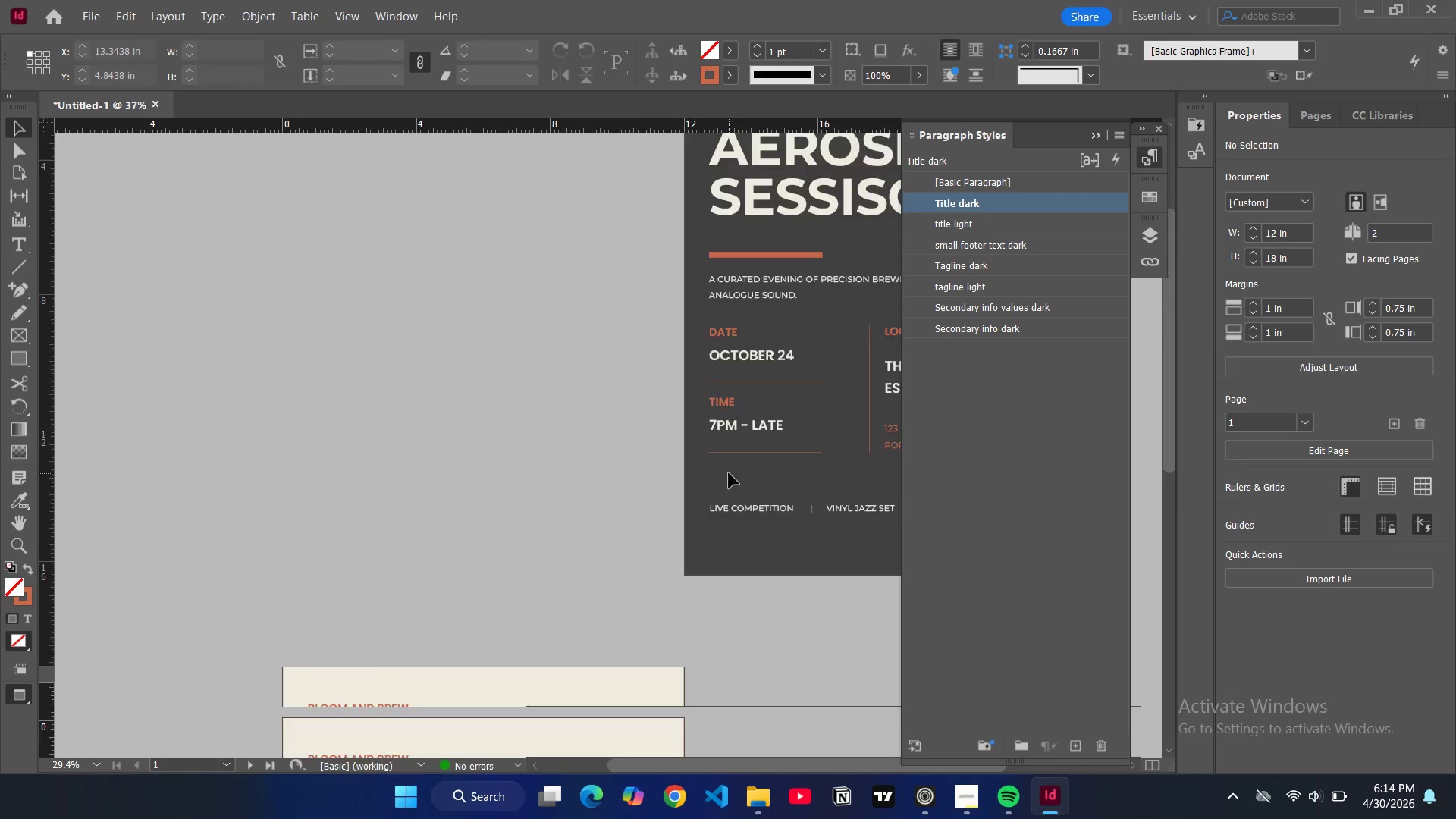 
scroll: coordinate [729, 473], scroll_direction: down, amount: 11.0
 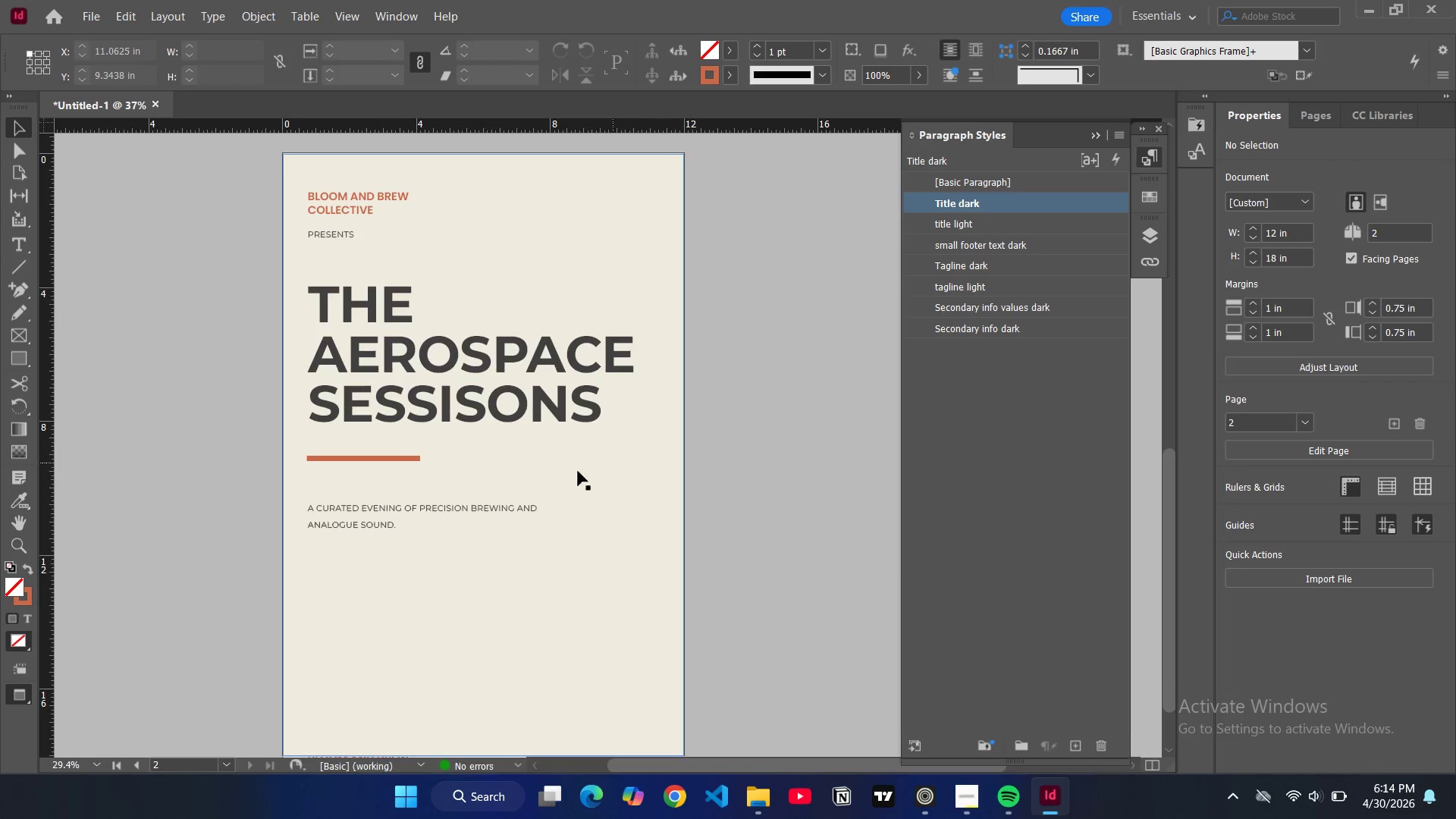 
key(W)
 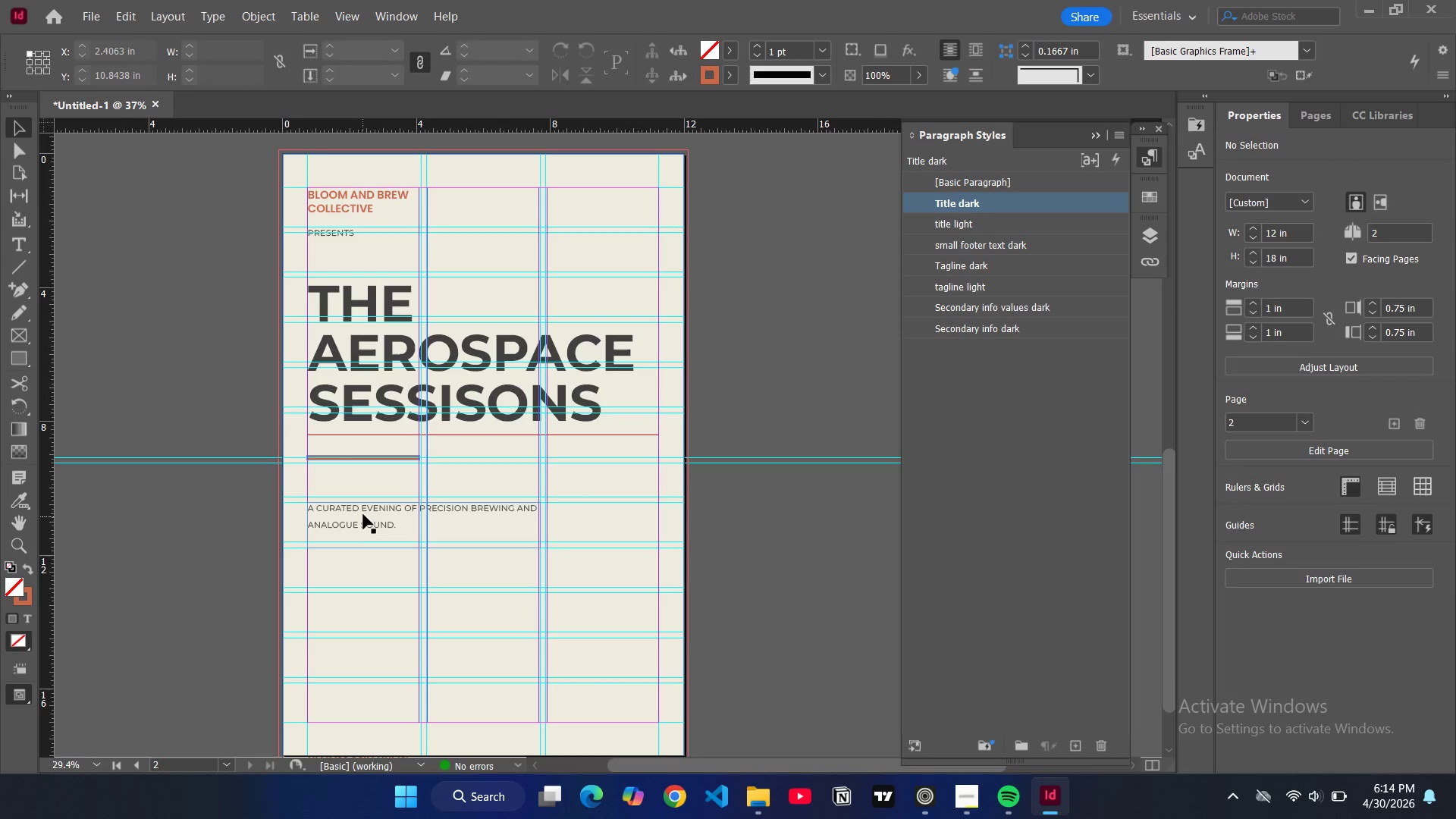 
left_click([363, 513])
 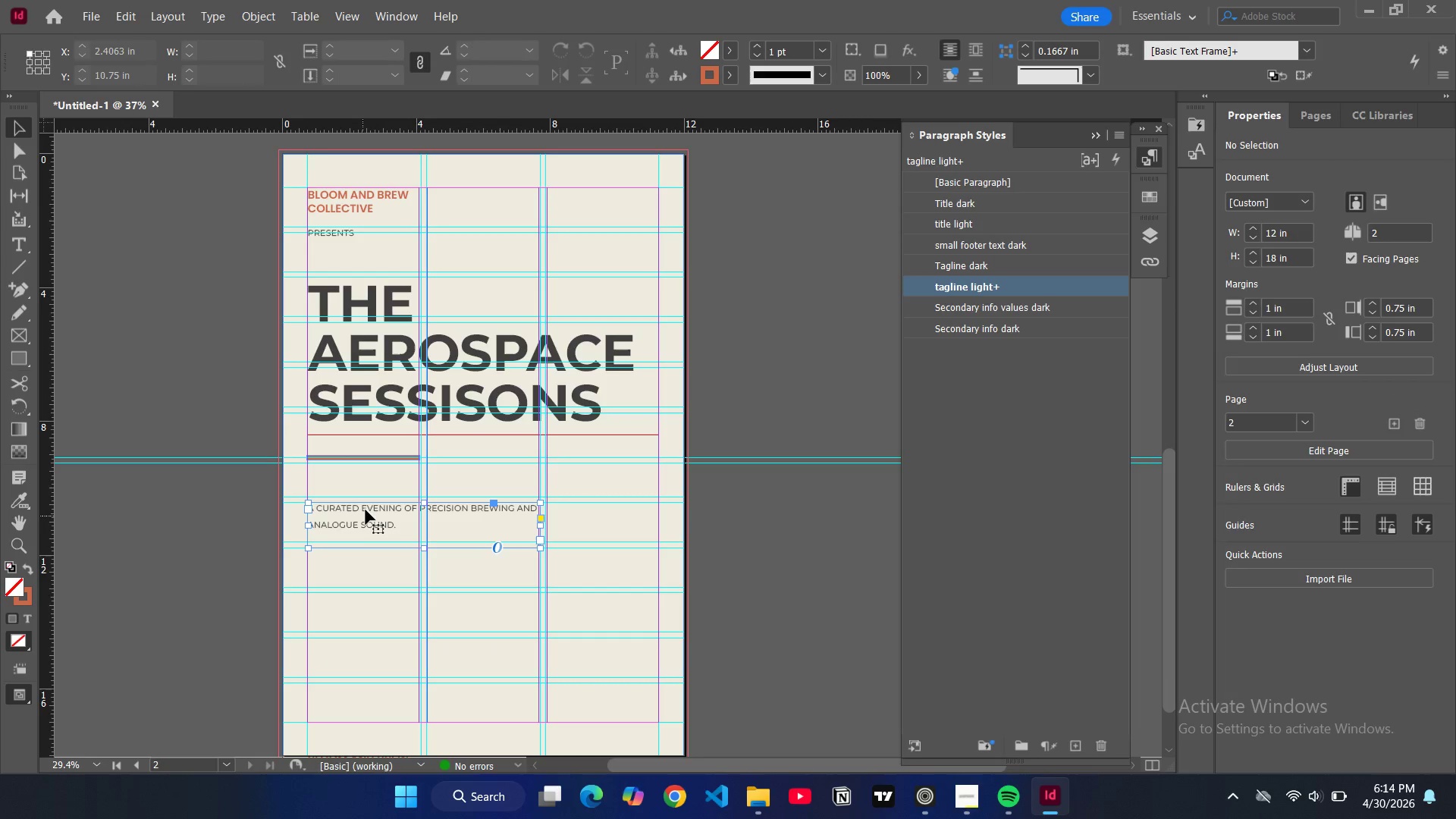 
left_click_drag(start_coordinate=[362, 516], to_coordinate=[363, 489])
 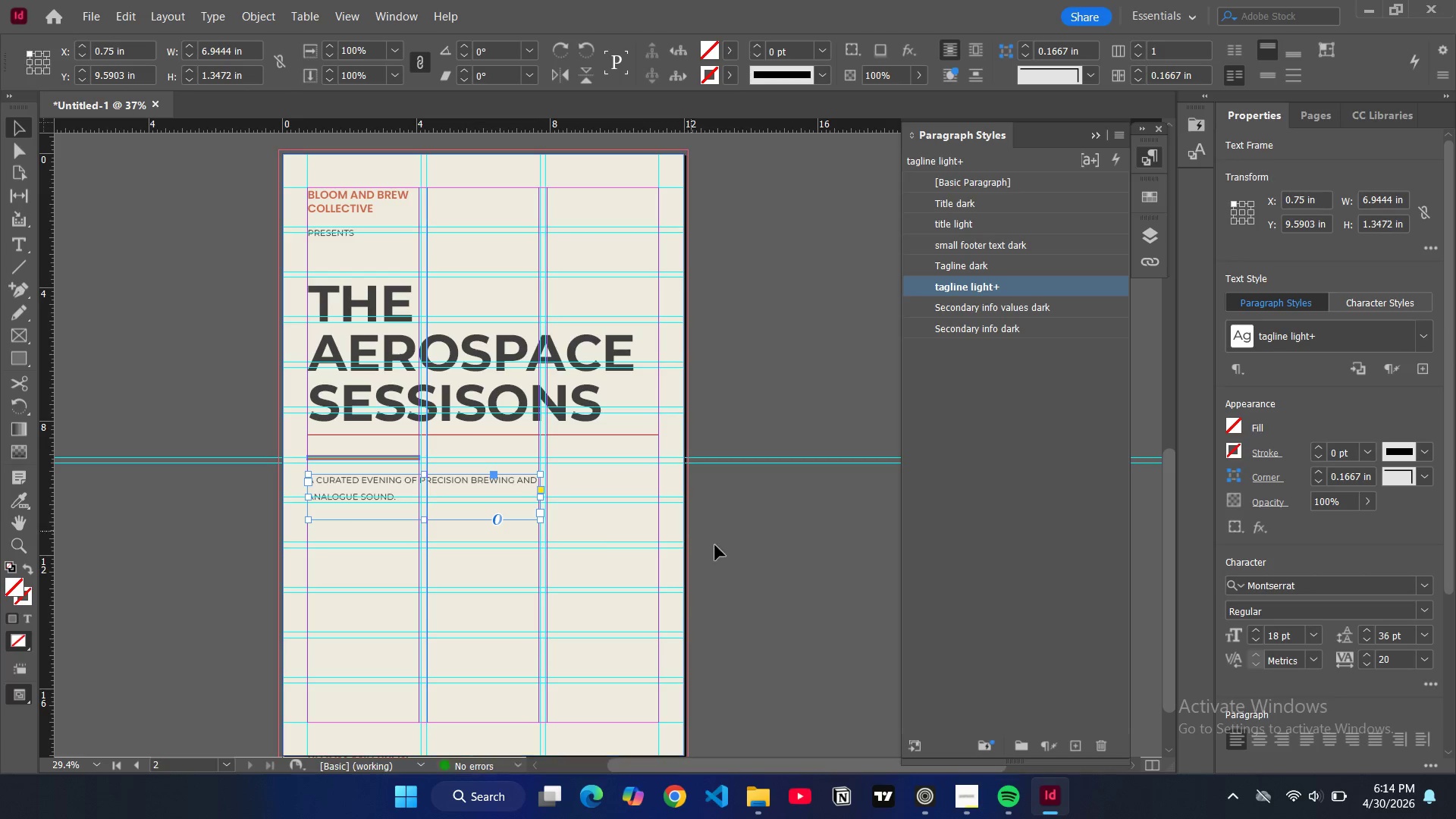 
left_click([715, 545])
 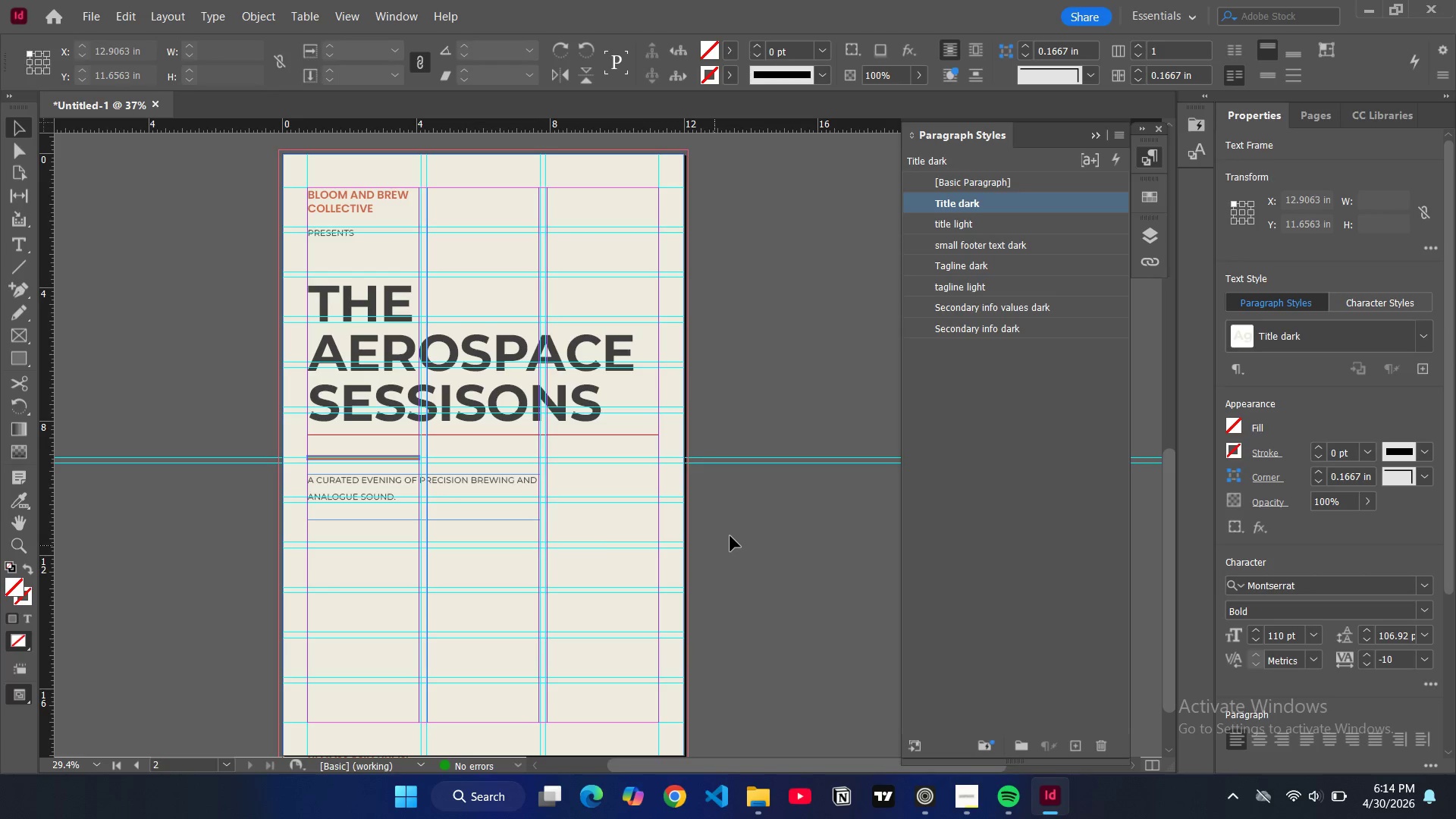 
scroll: coordinate [731, 535], scroll_direction: up, amount: 11.0
 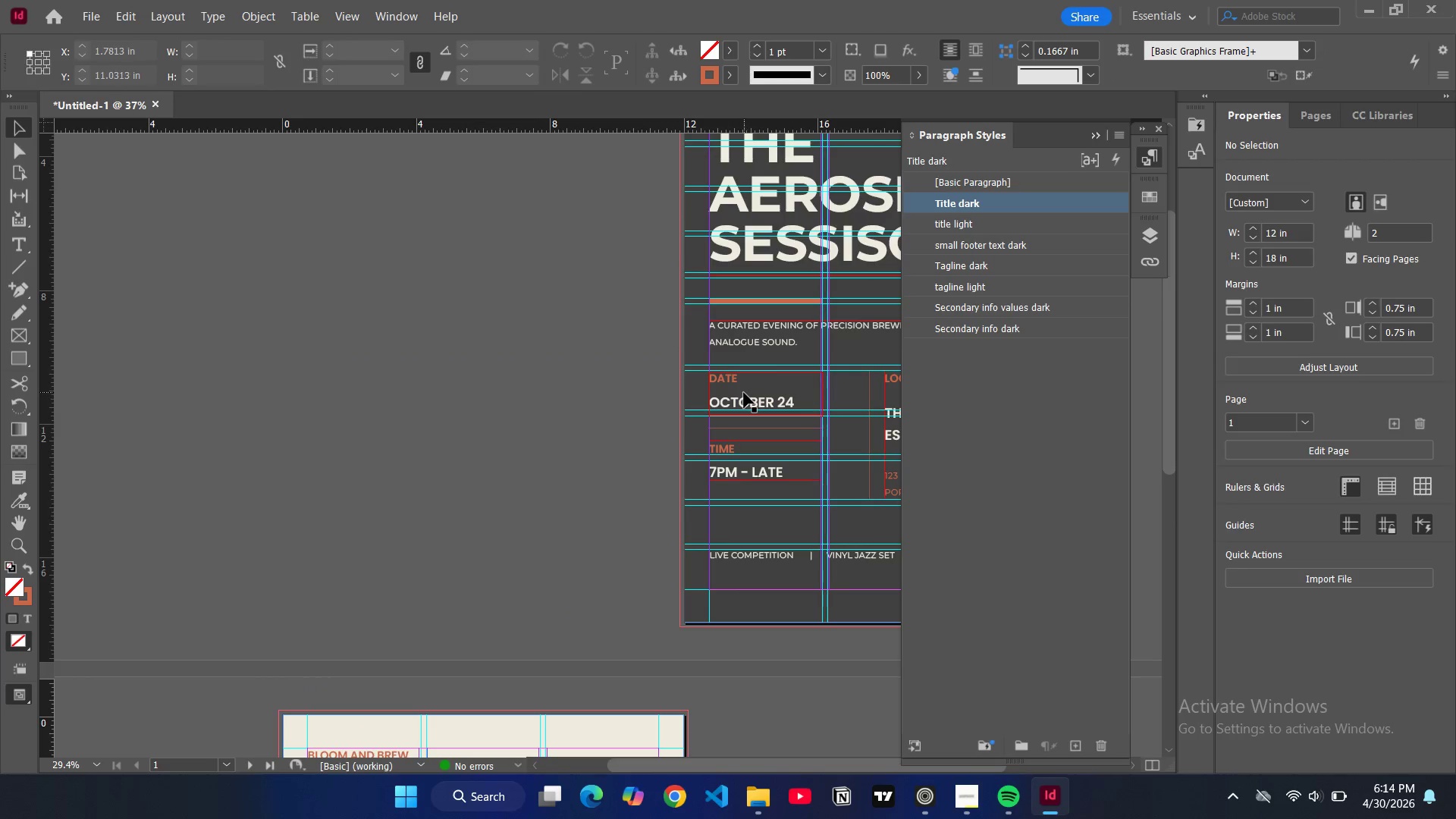 
left_click([744, 393])
 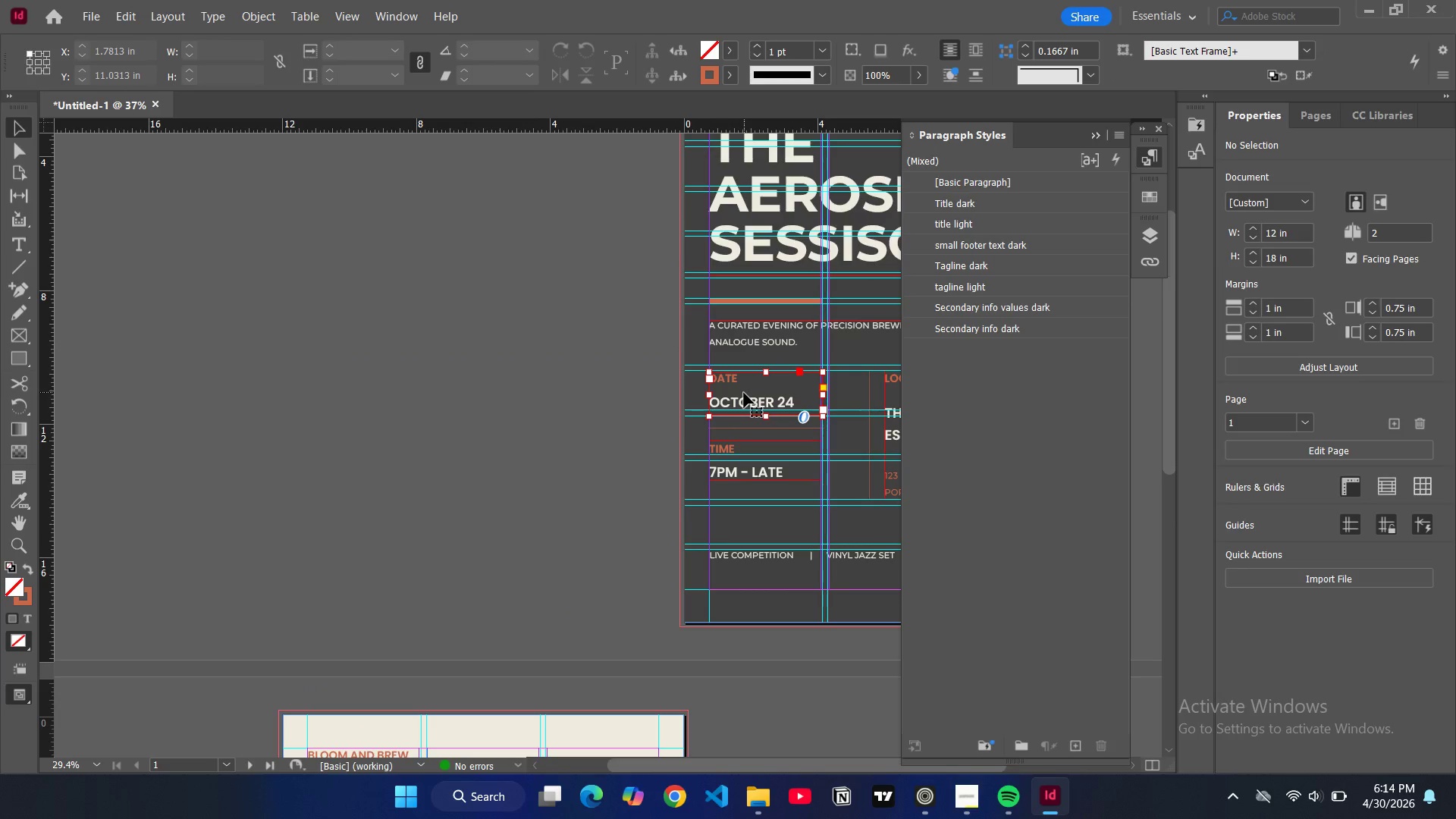 
key(Control+C)
 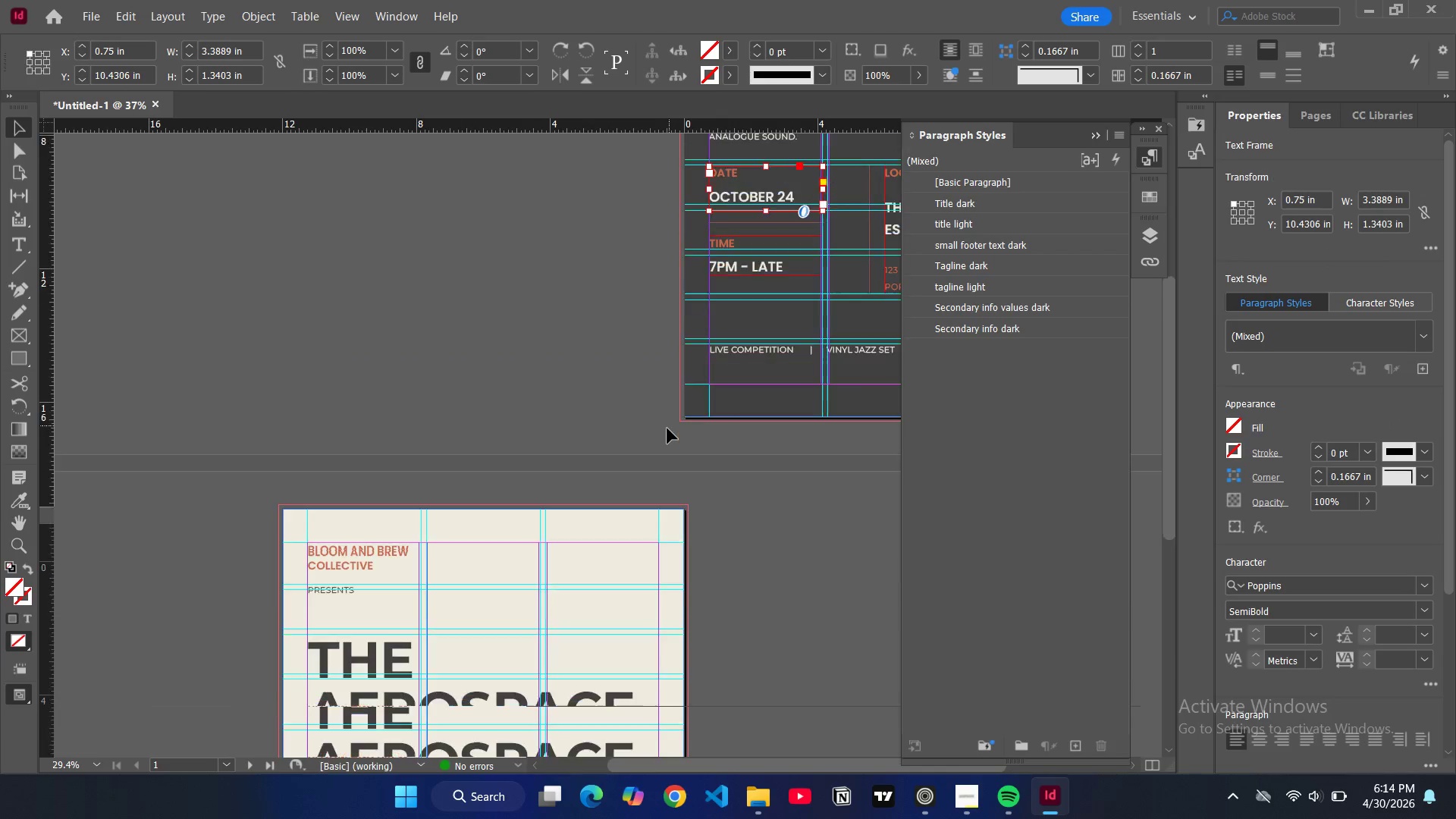 
scroll: coordinate [602, 450], scroll_direction: down, amount: 12.0
 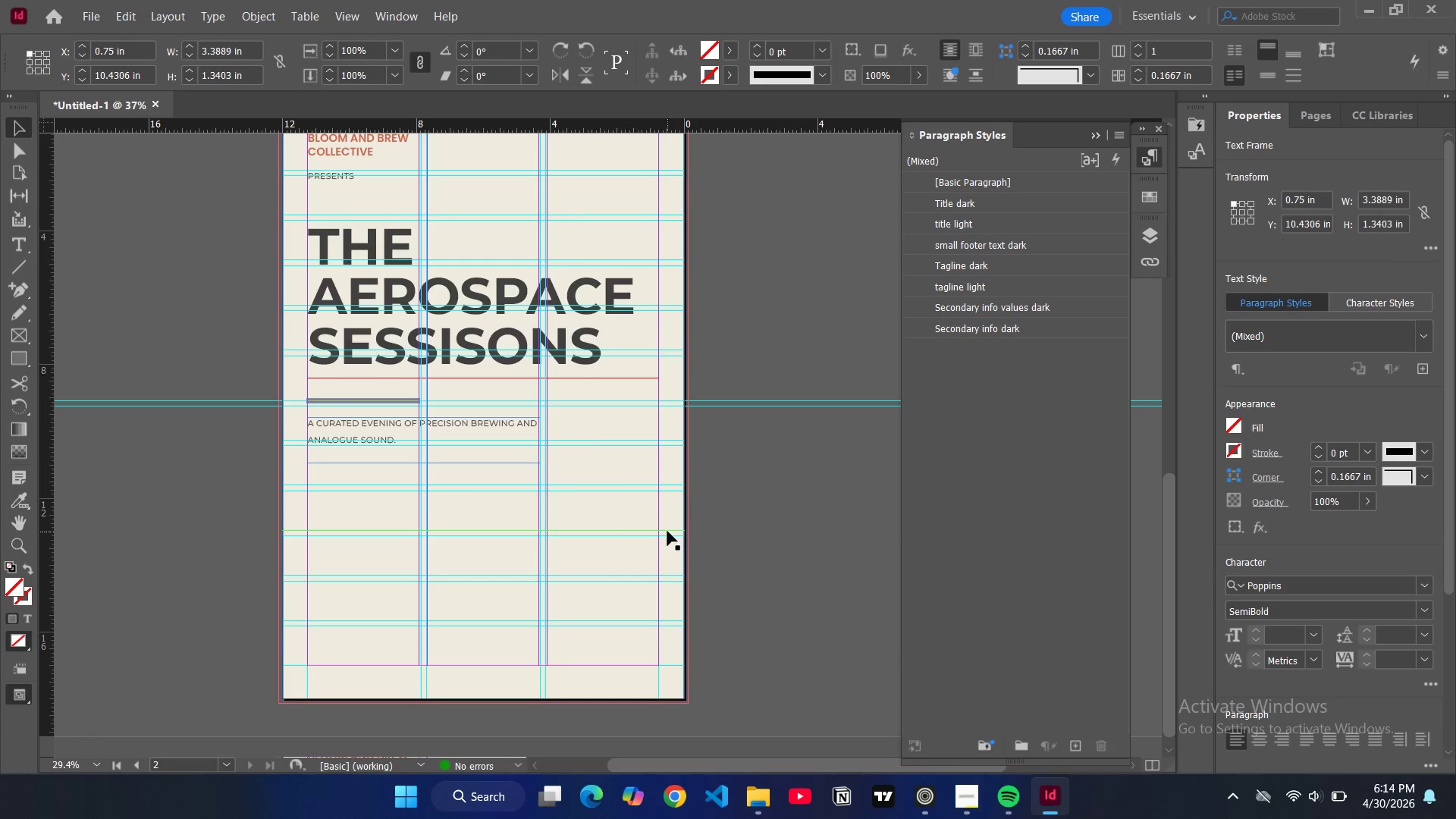 
left_click([667, 531])
 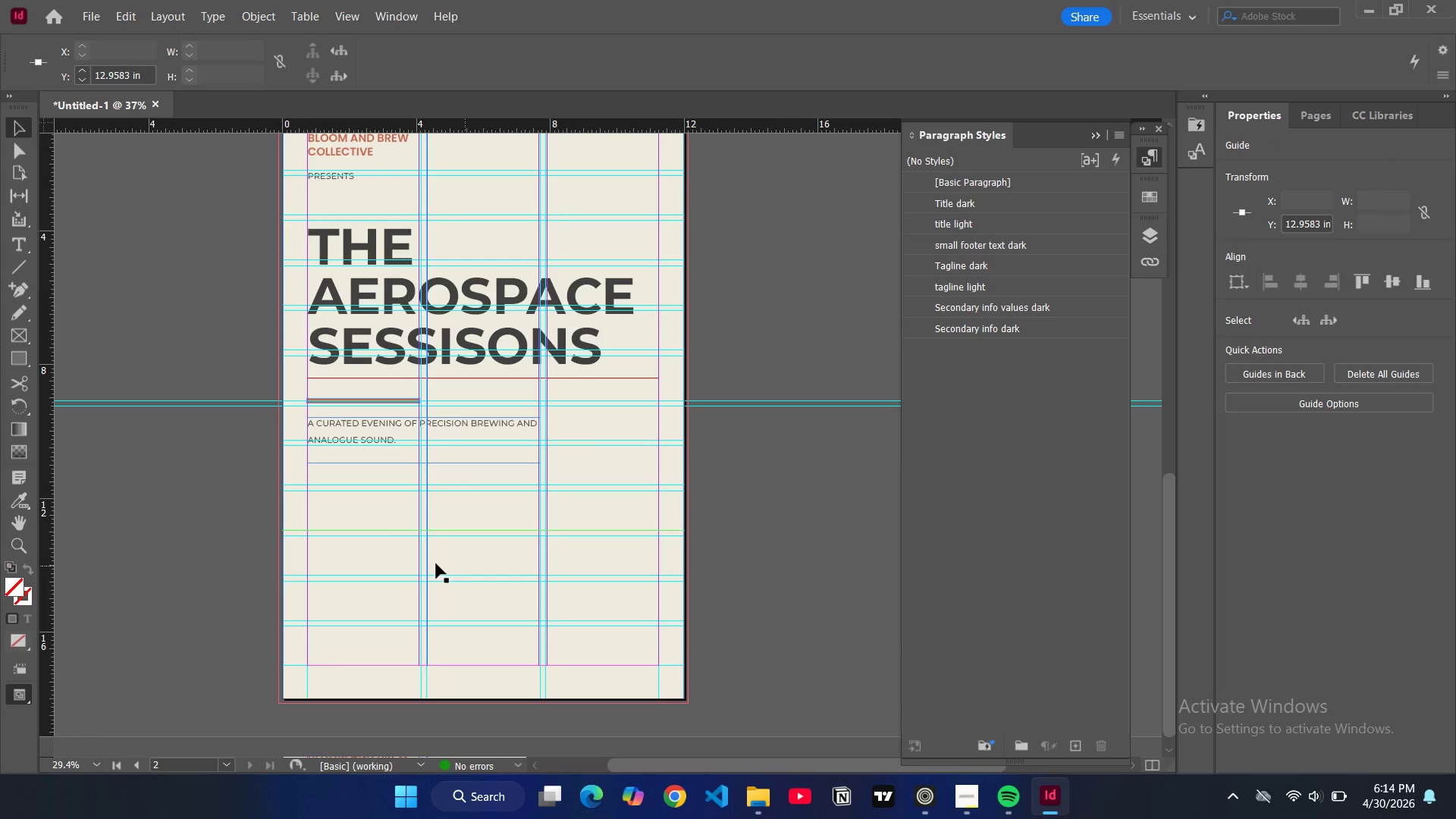 
left_click([378, 547])
 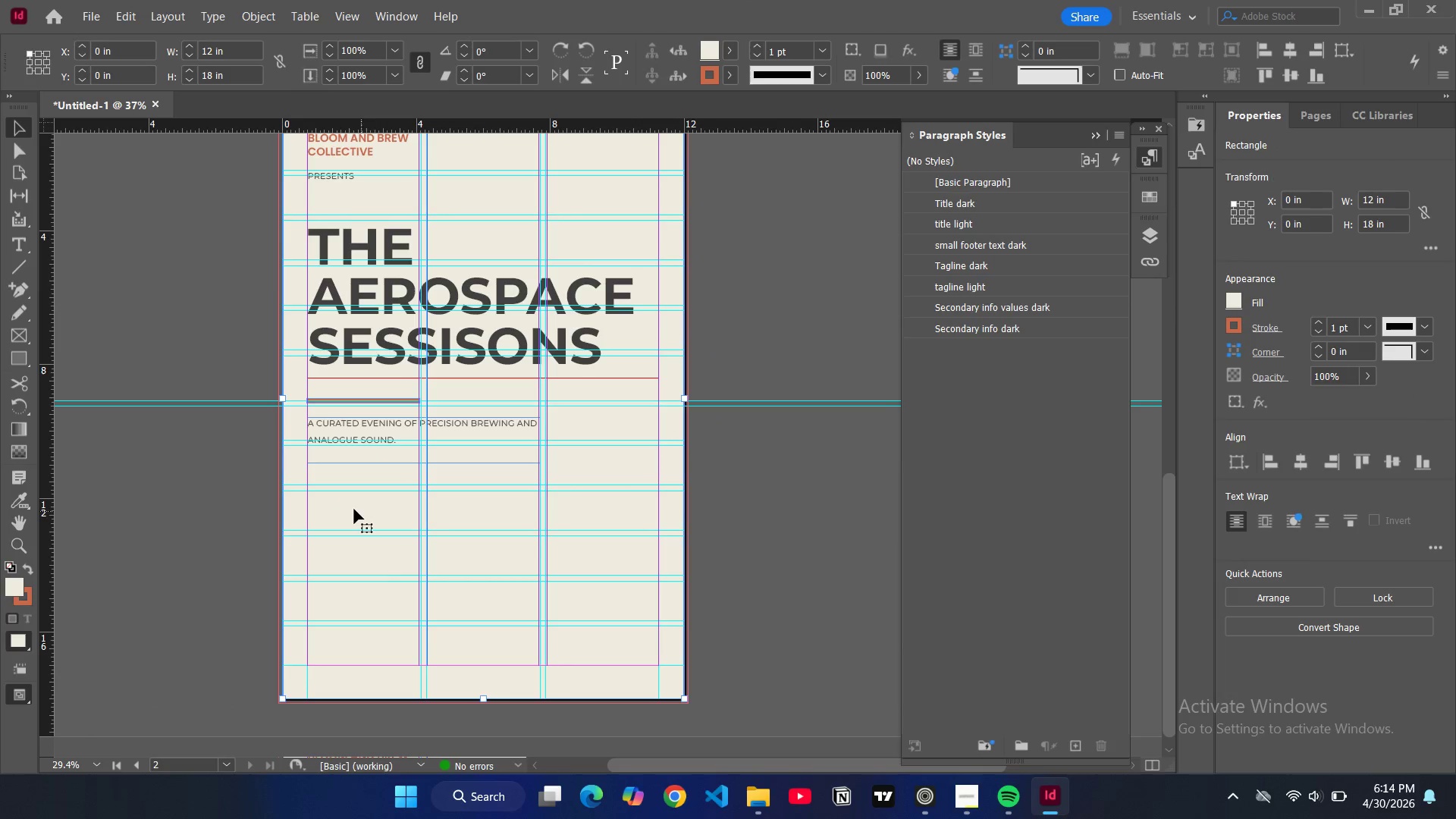 
key(Control+V)
 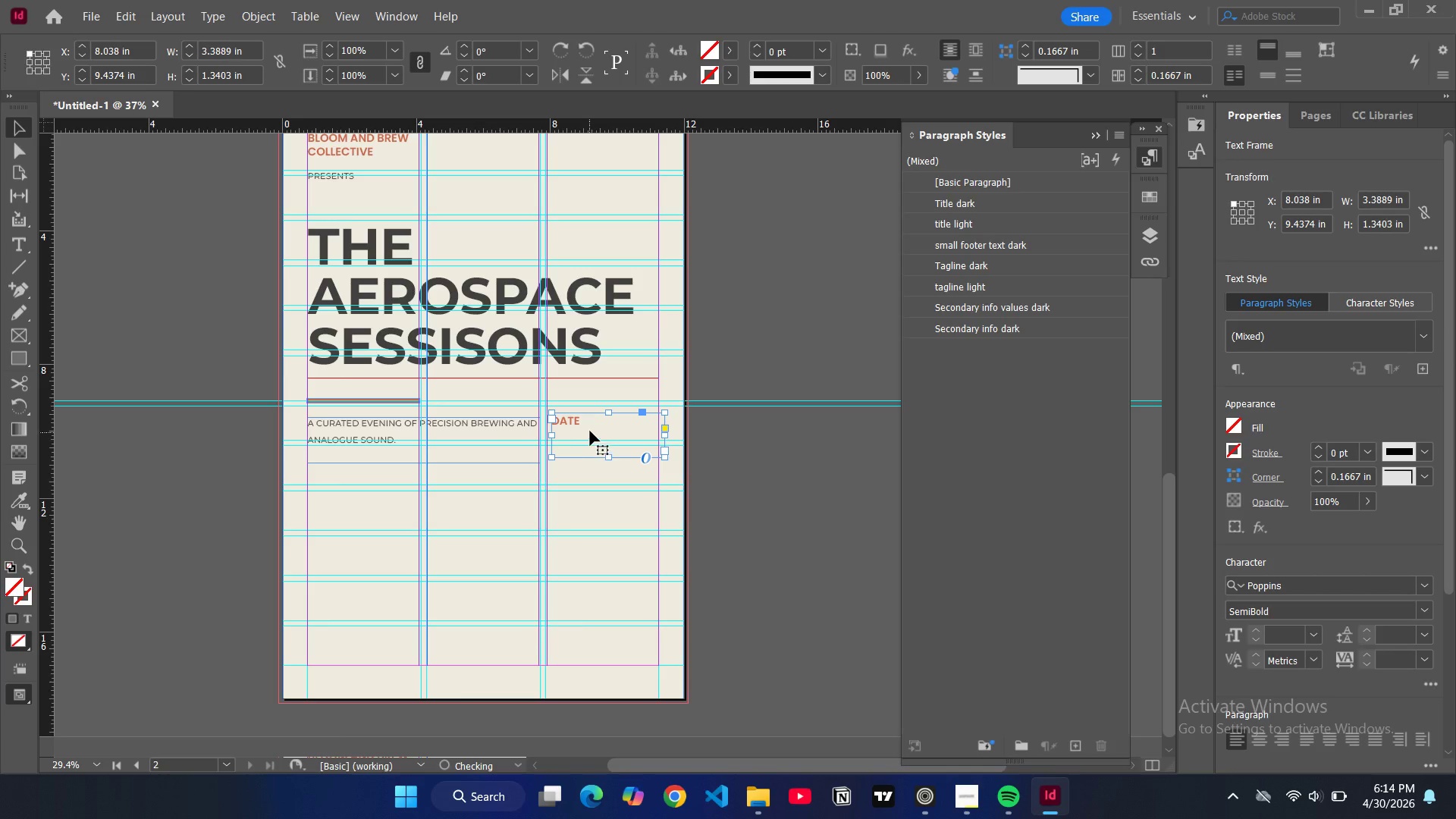 
left_click_drag(start_coordinate=[590, 430], to_coordinate=[348, 509])
 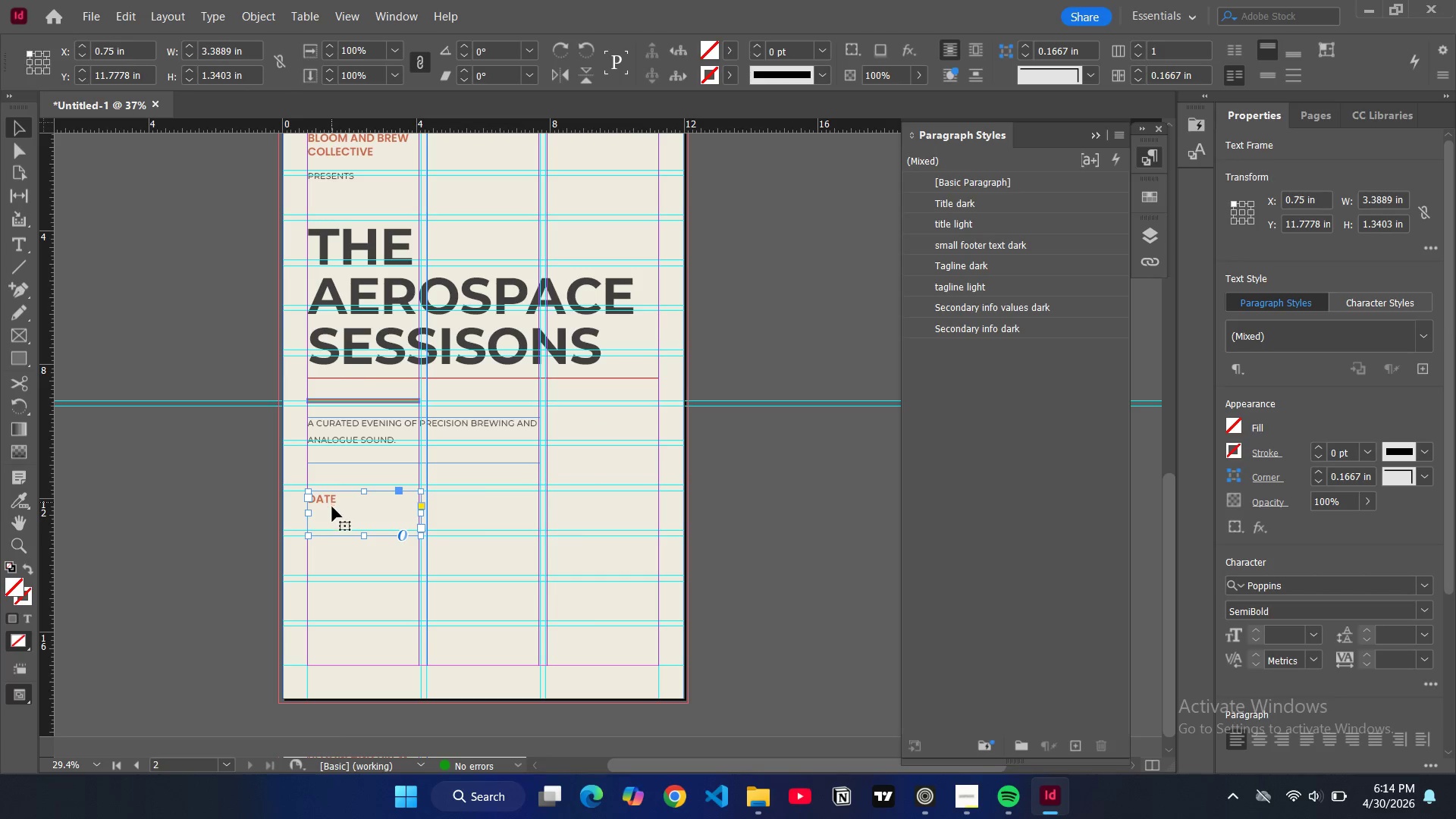 
double_click([329, 521])
 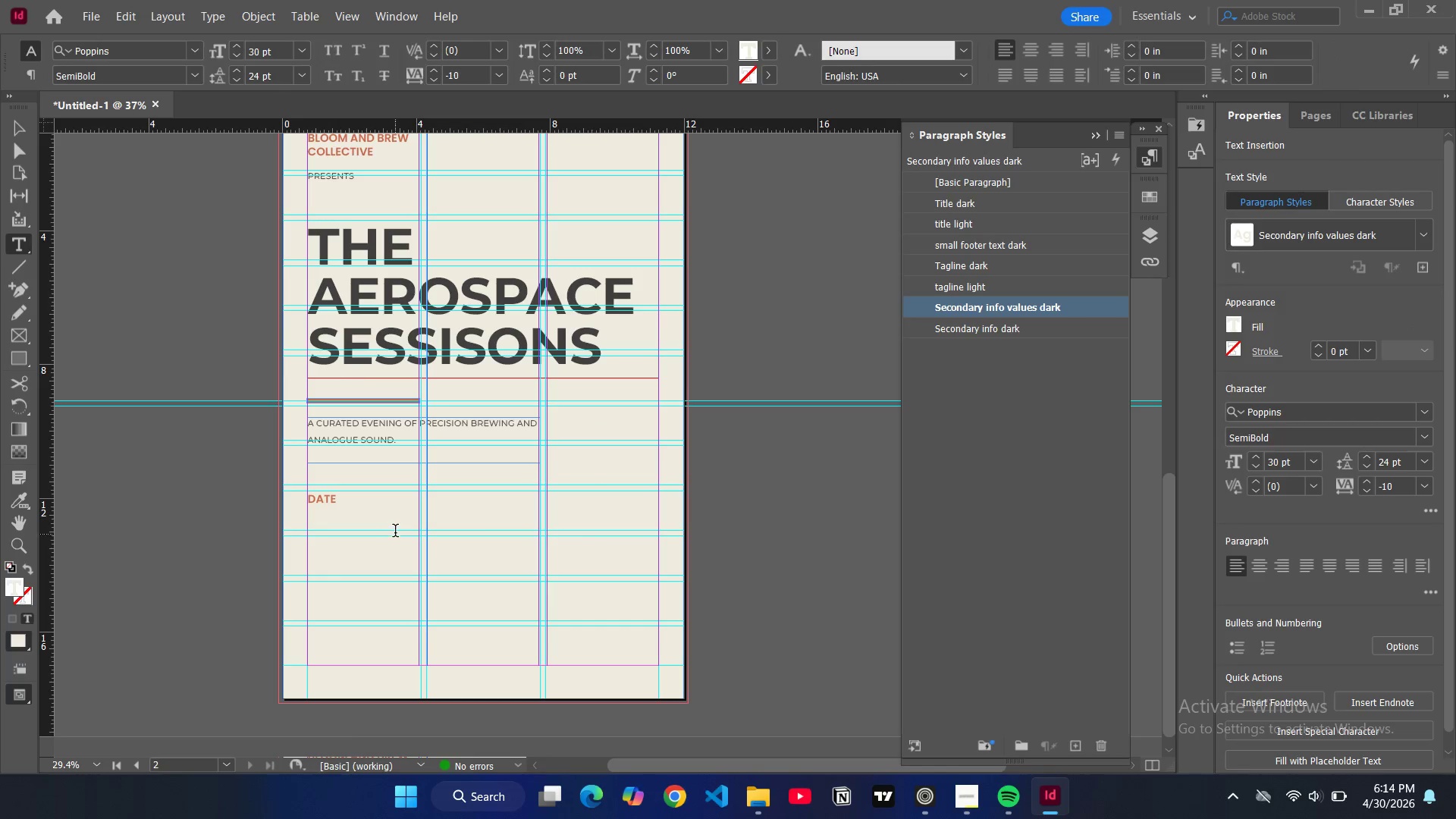 
left_click_drag(start_coordinate=[395, 531], to_coordinate=[295, 525])
 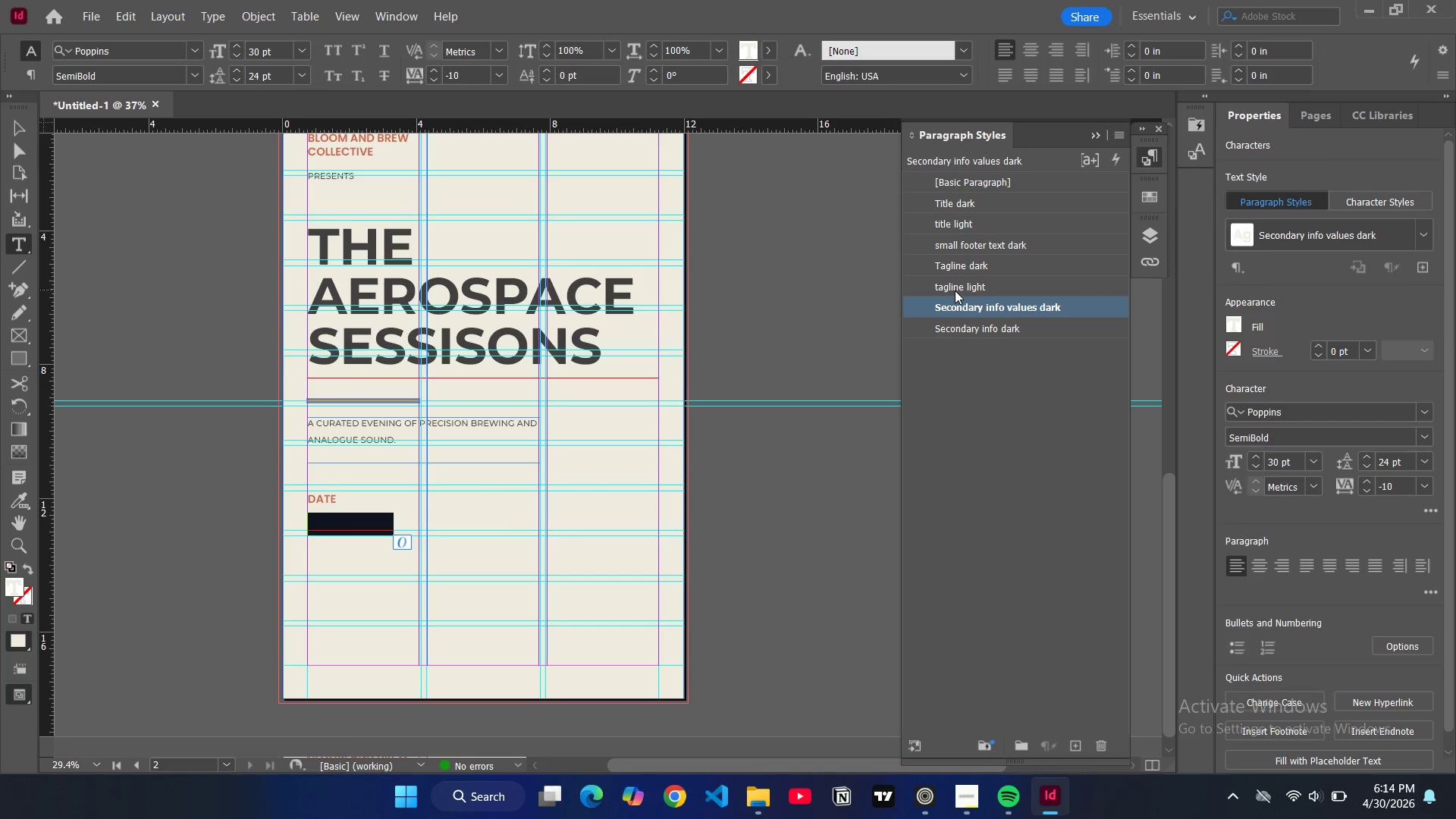 
left_click([955, 290])
 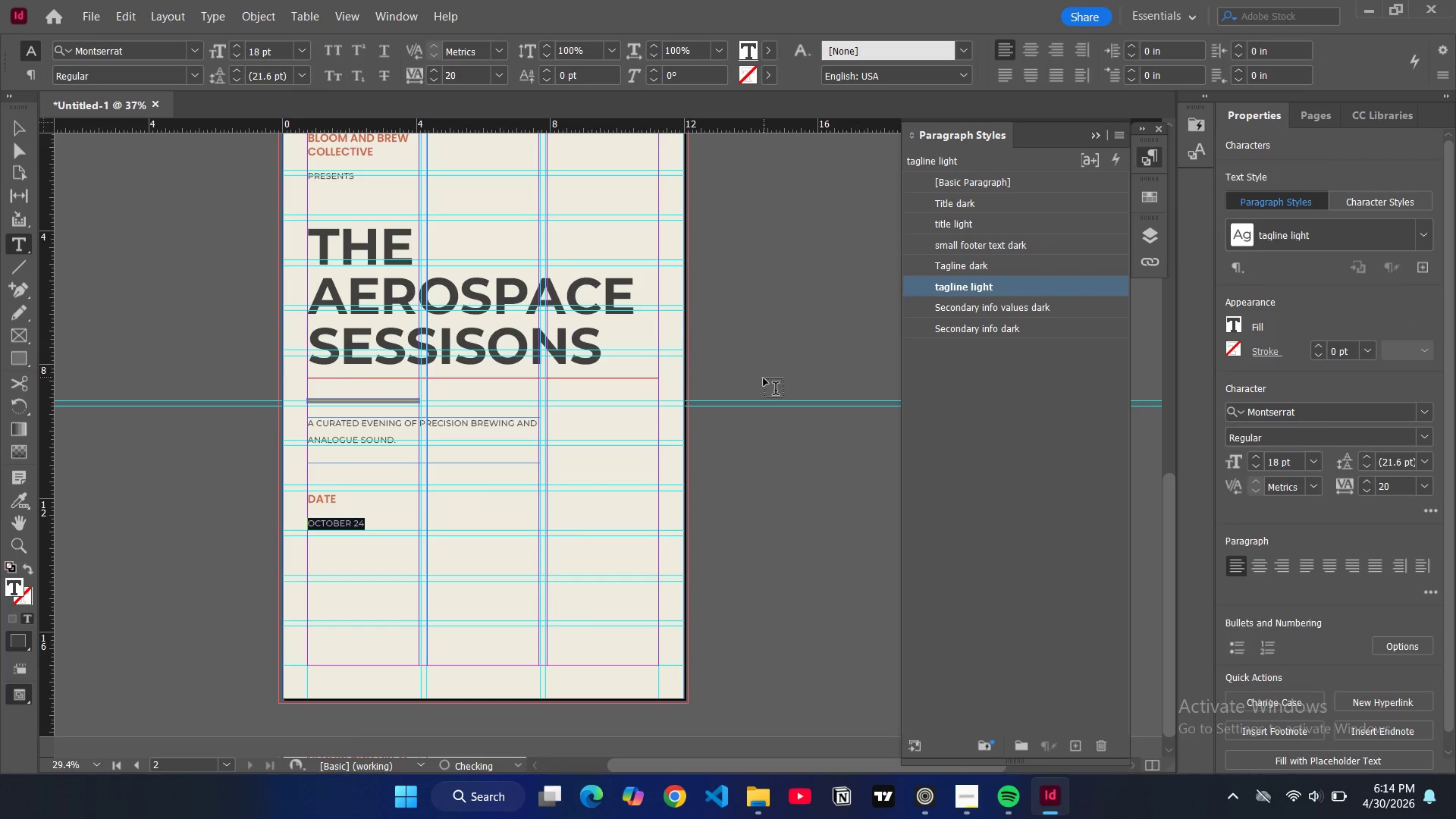 
scroll: coordinate [764, 378], scroll_direction: up, amount: 10.0
 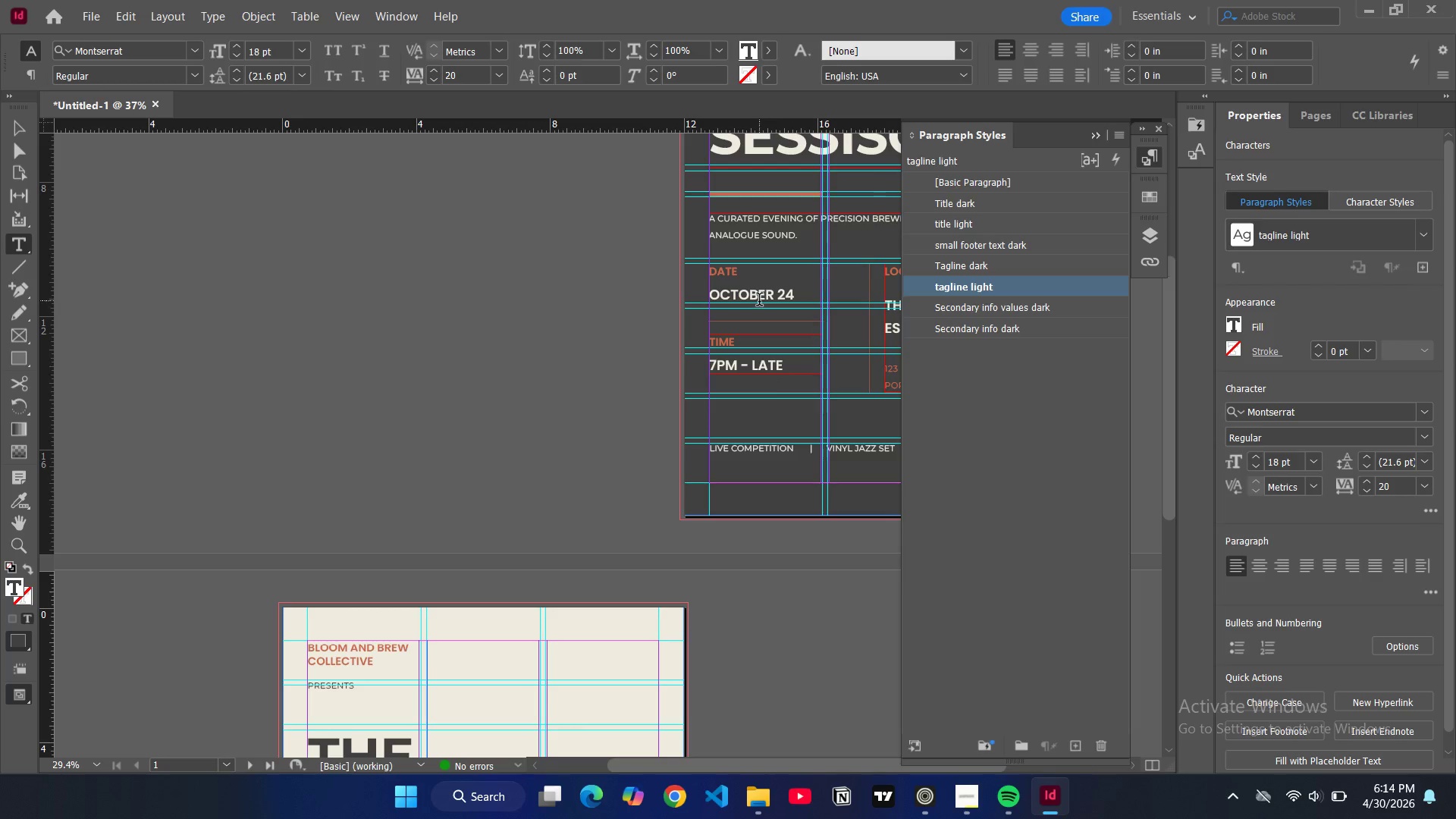 
double_click([759, 301])
 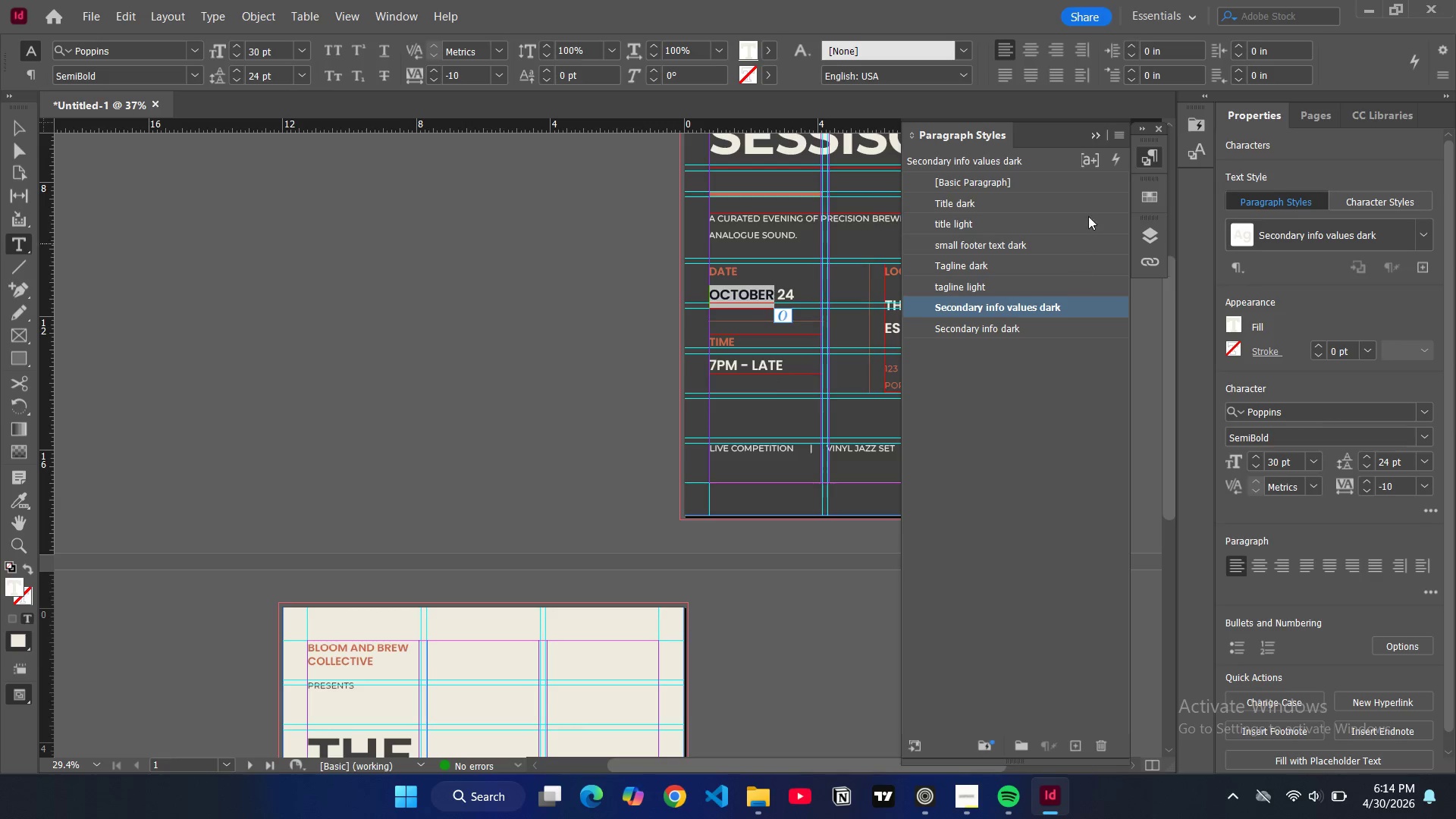 
left_click([1122, 138])
 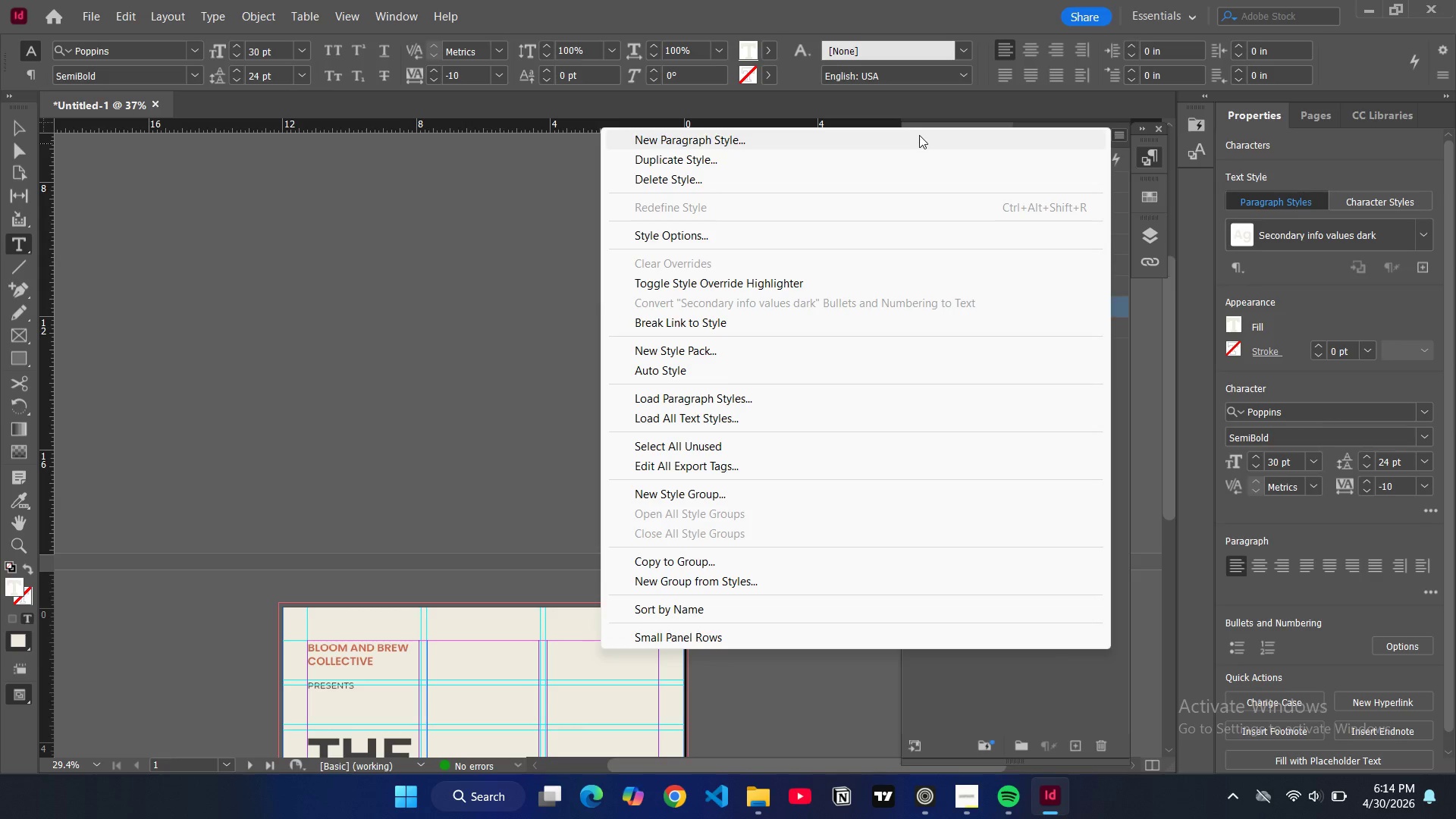 
left_click([919, 135])
 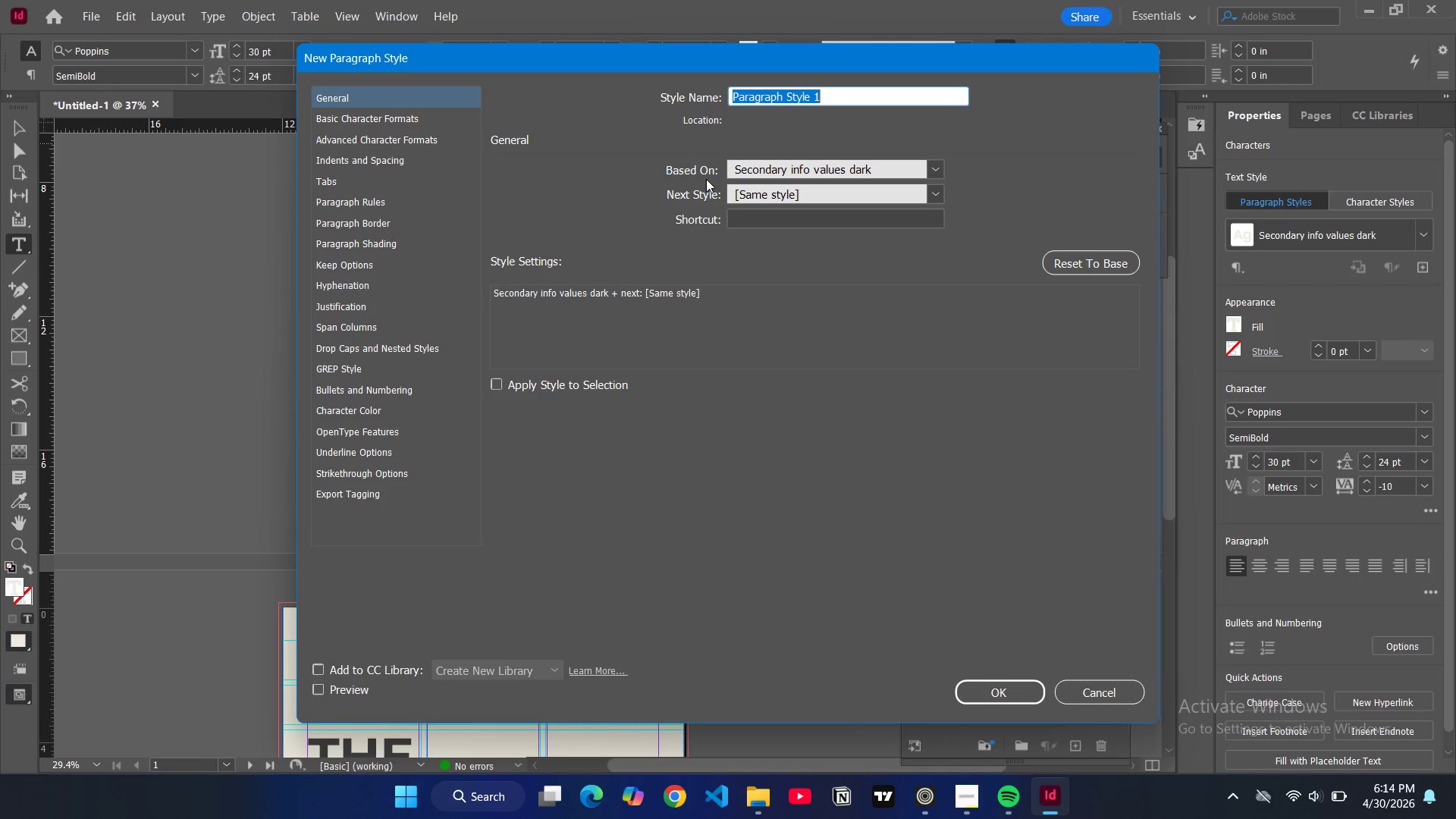 
type(secondary info values light)
 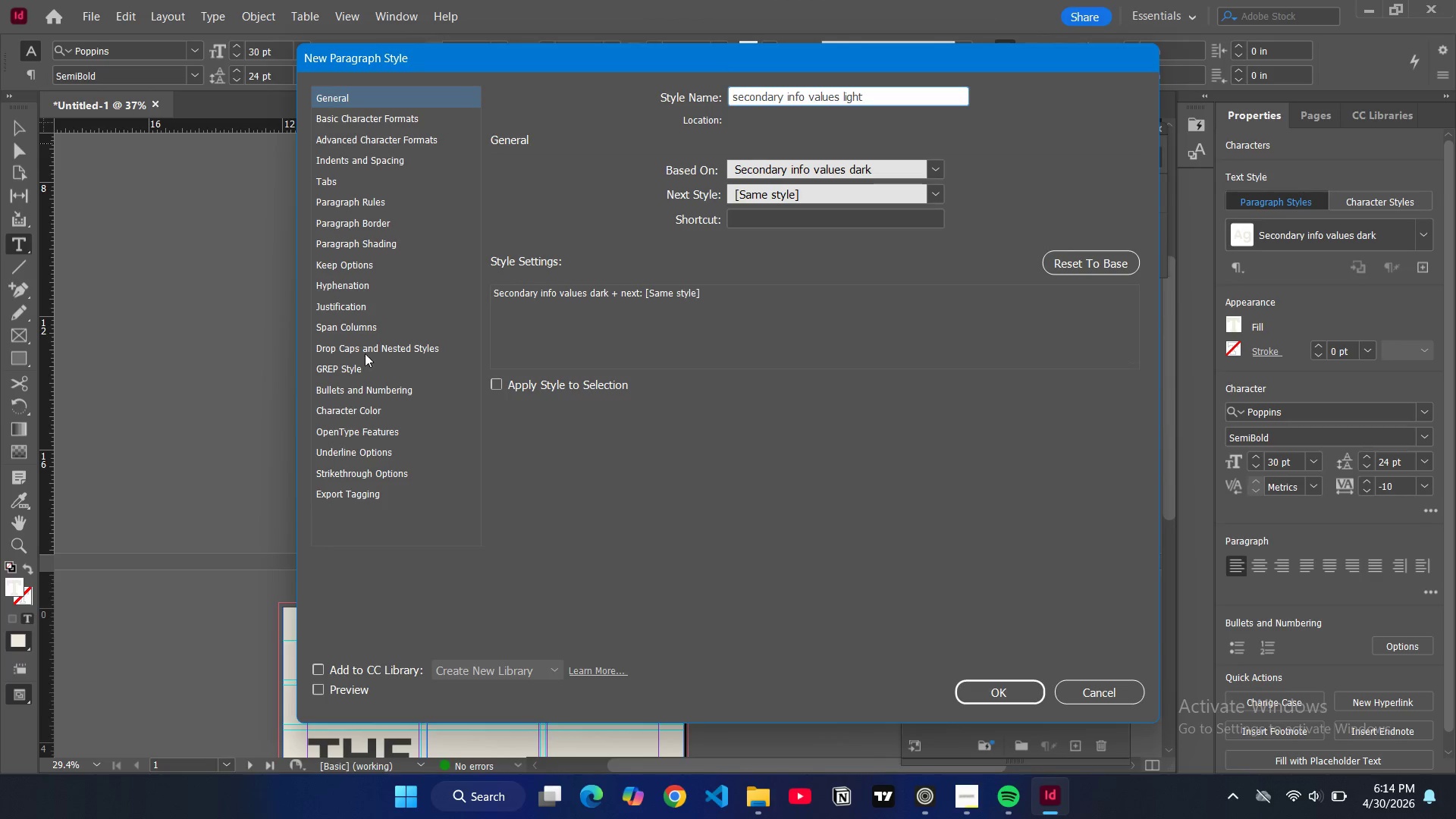 
left_click([355, 413])
 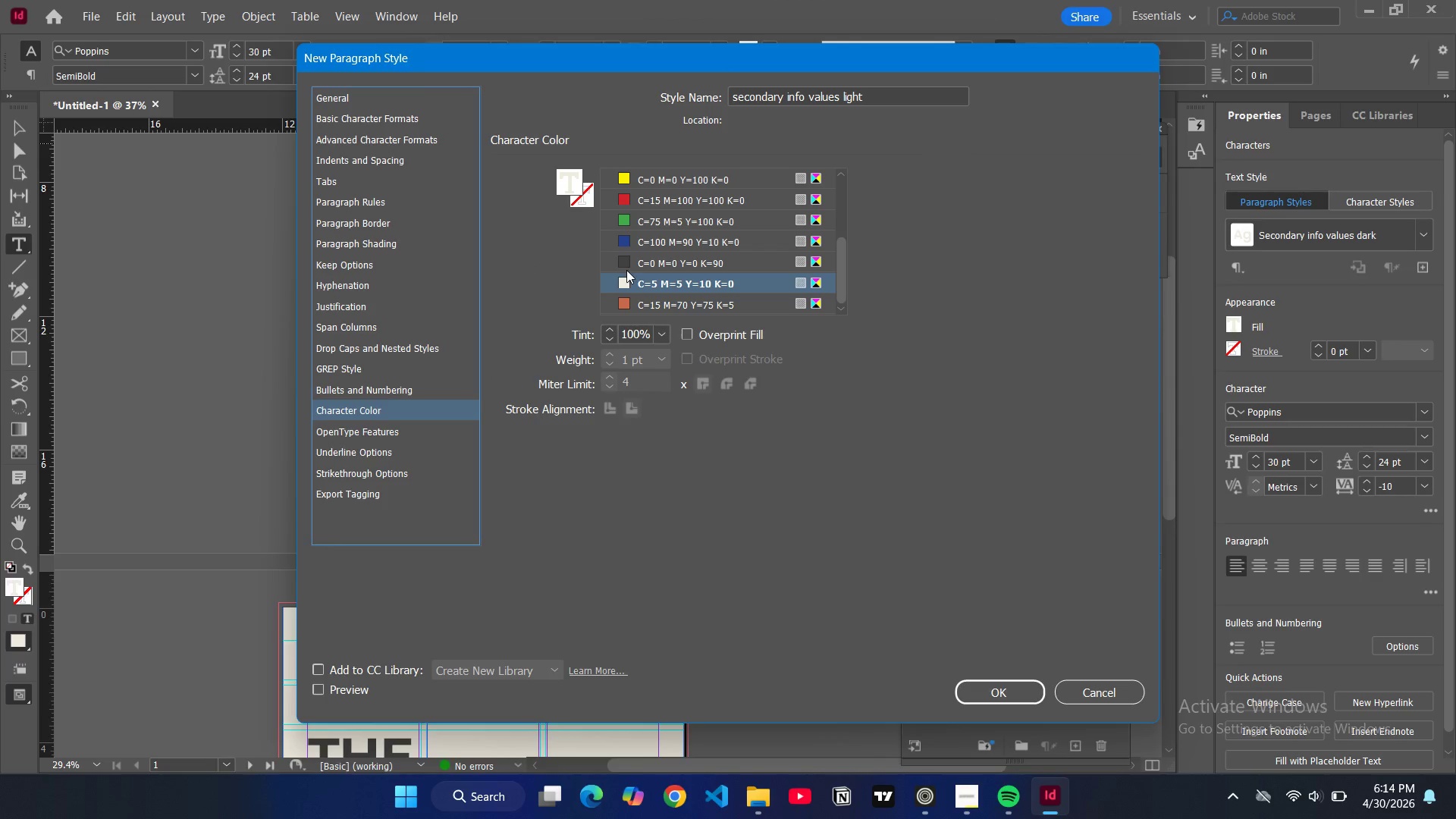 
left_click([623, 263])
 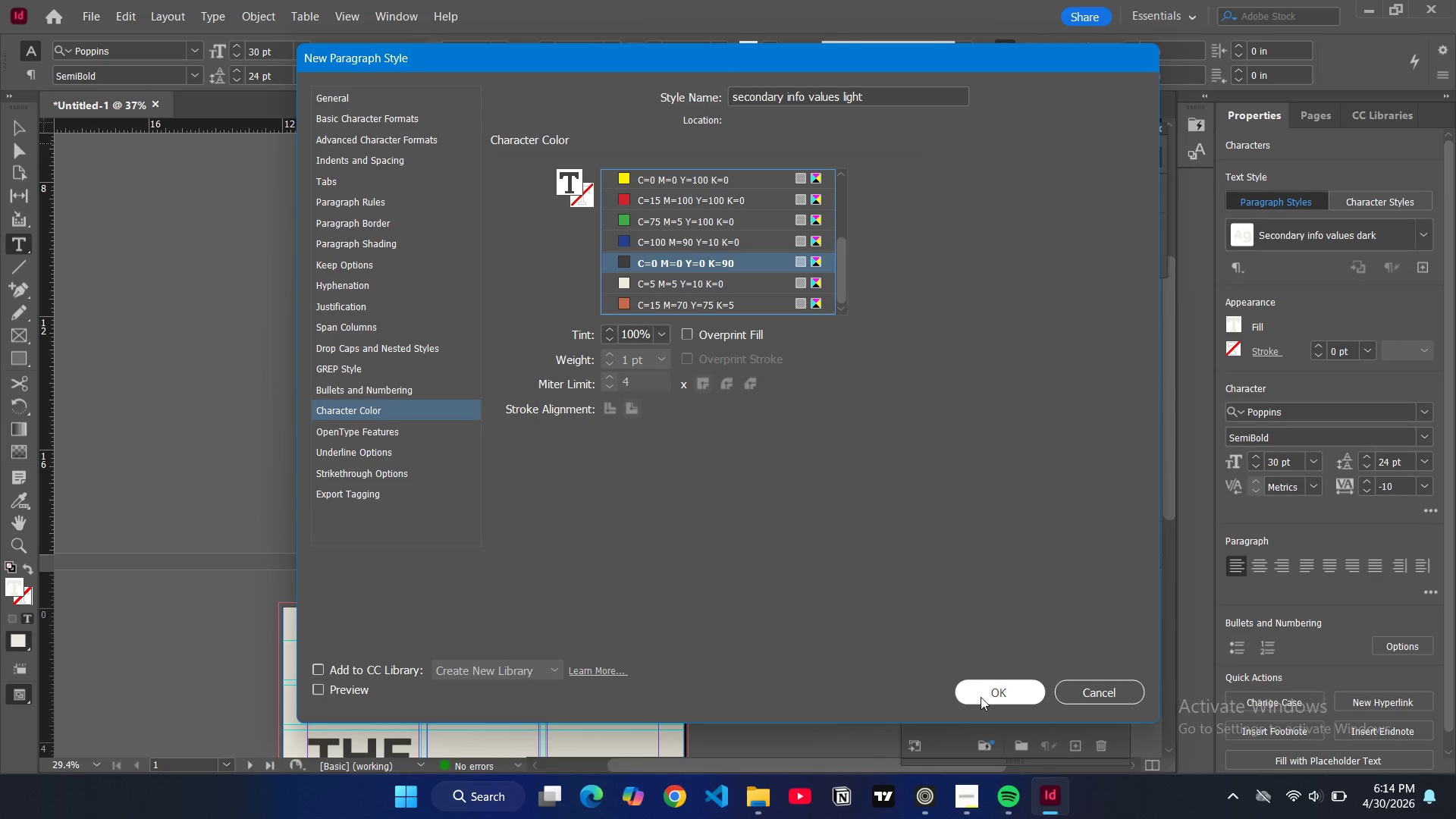 
left_click([981, 697])
 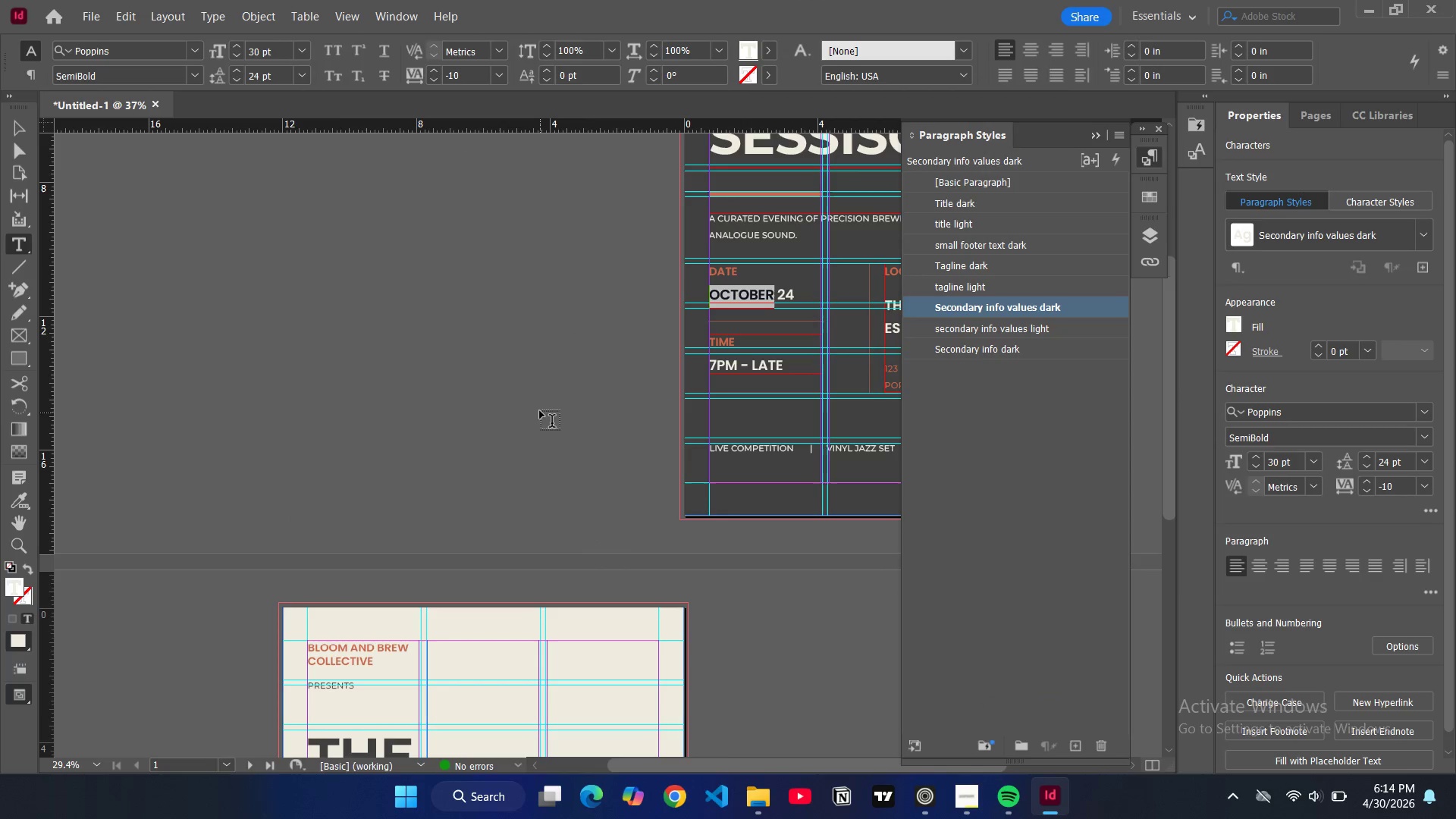 
scroll: coordinate [365, 351], scroll_direction: down, amount: 11.0
 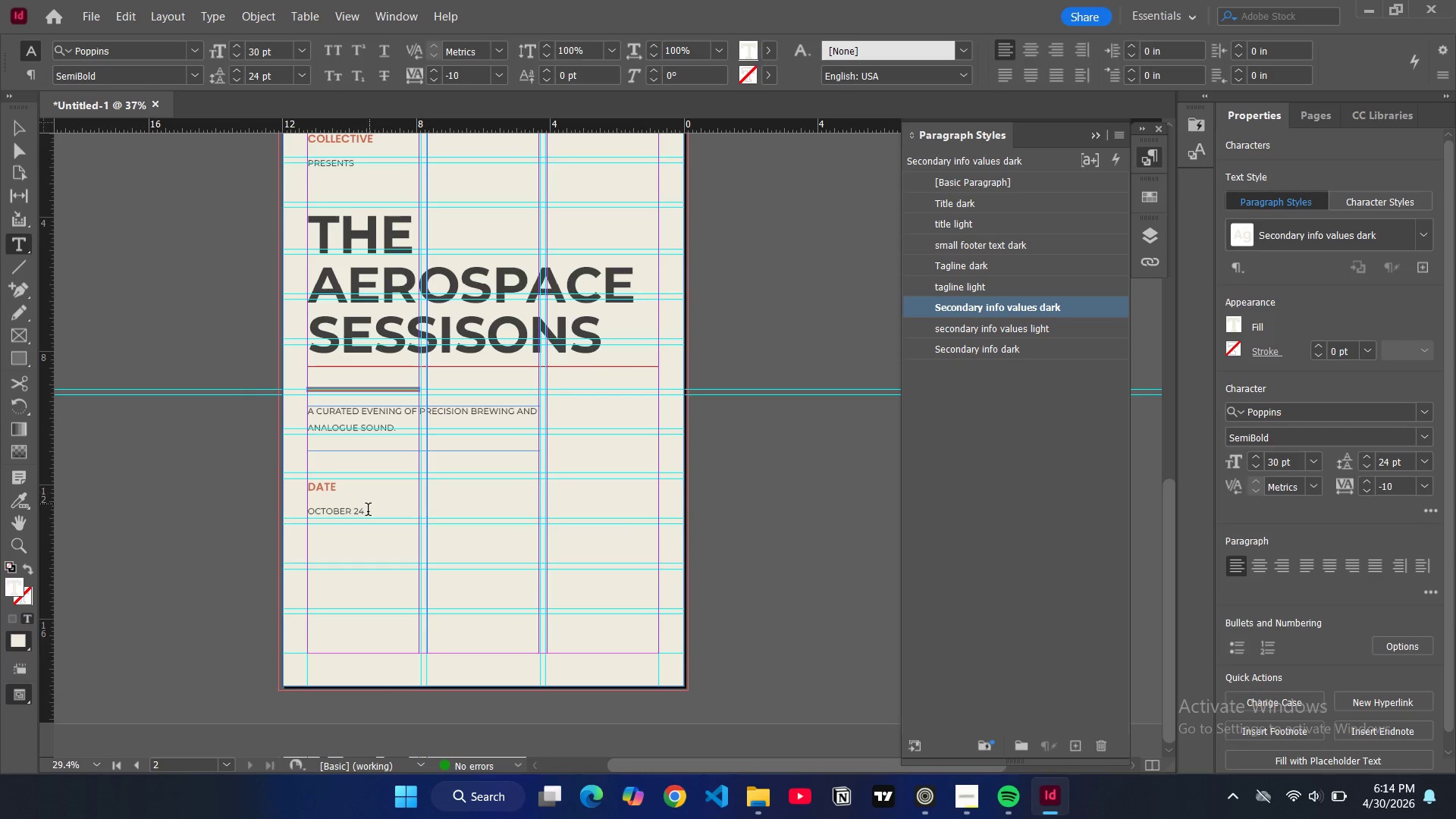 
left_click_drag(start_coordinate=[369, 513], to_coordinate=[295, 504])
 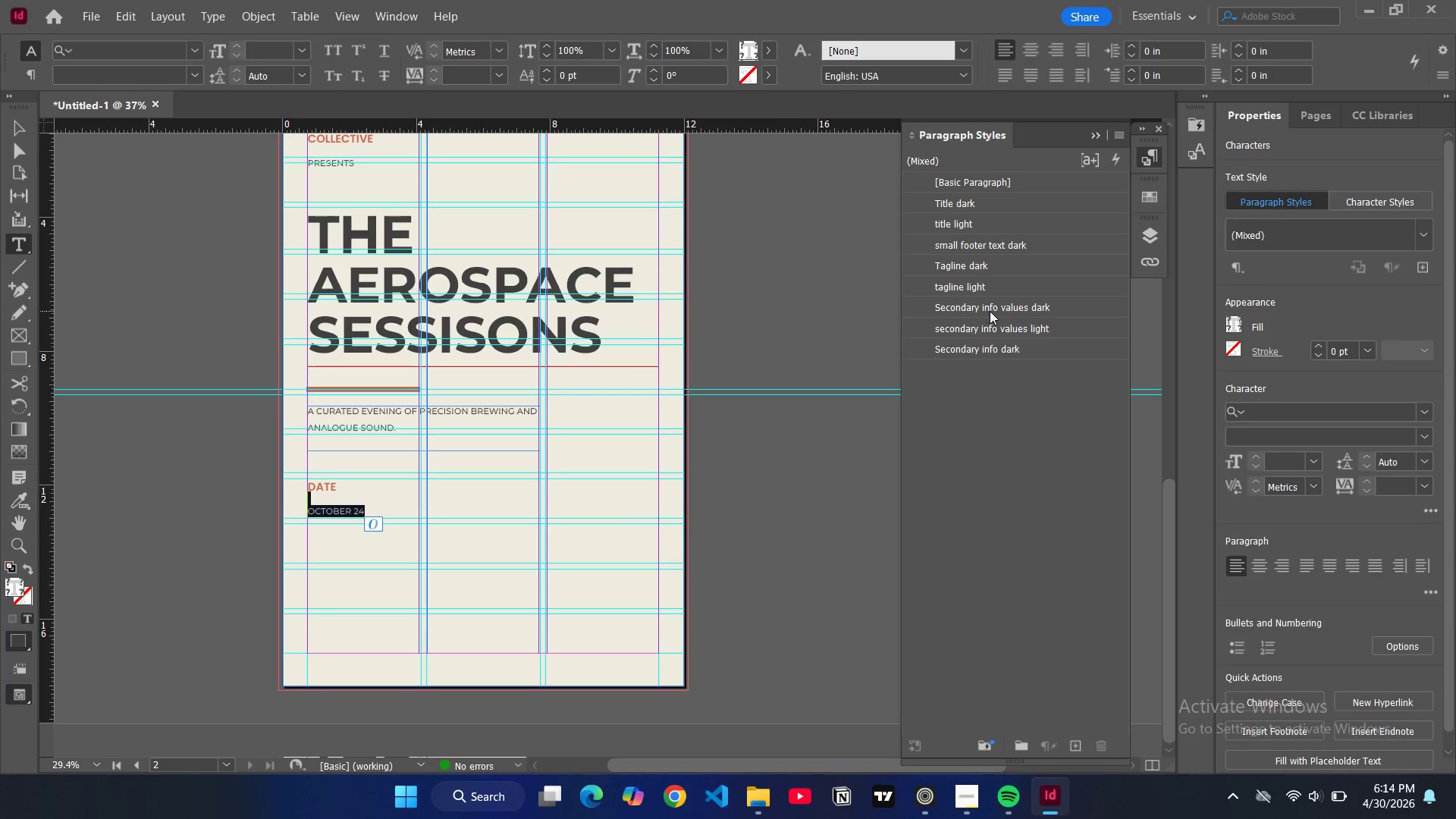 
left_click([993, 329])
 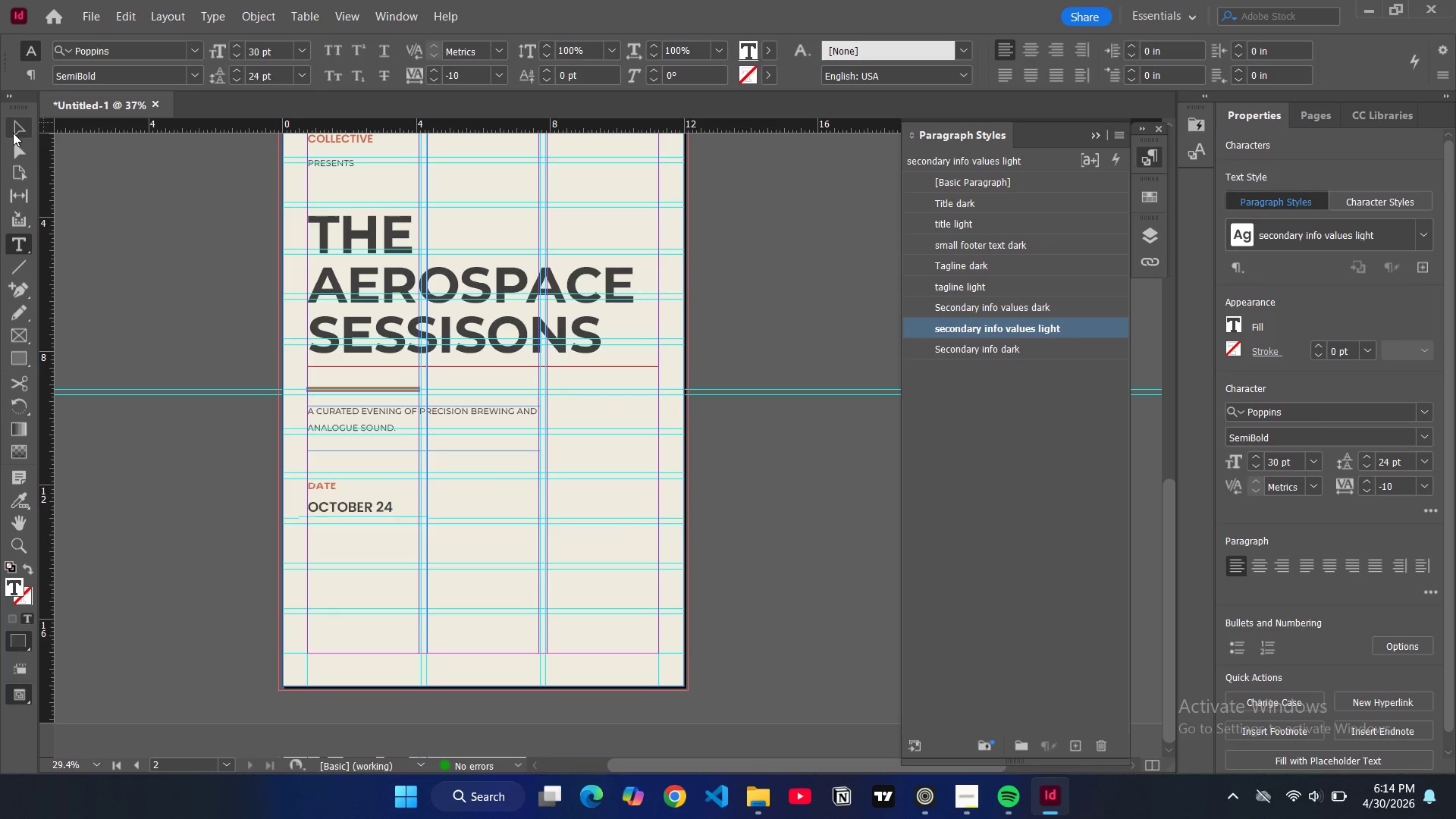 
double_click([175, 245])
 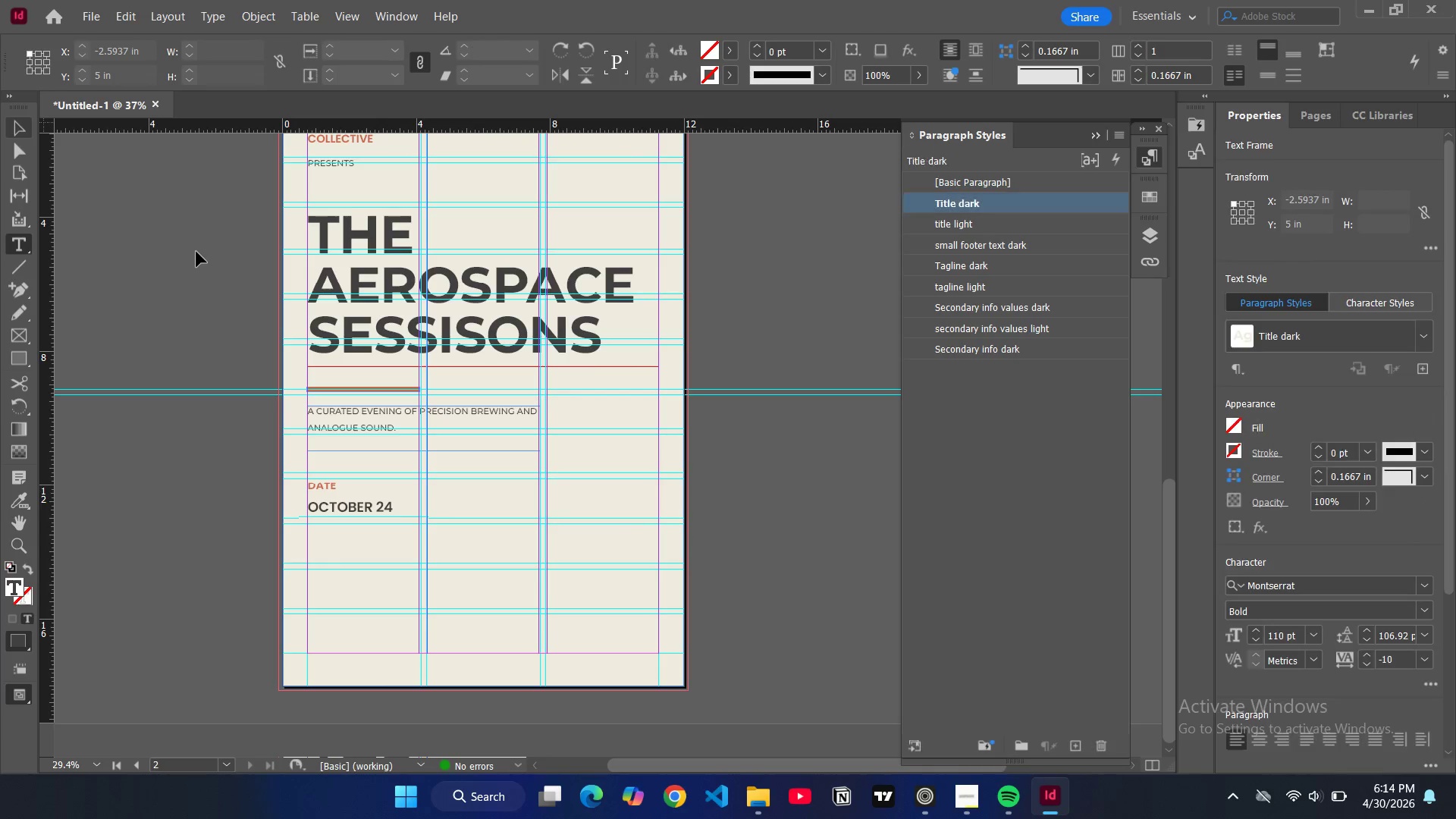 
key(W)
 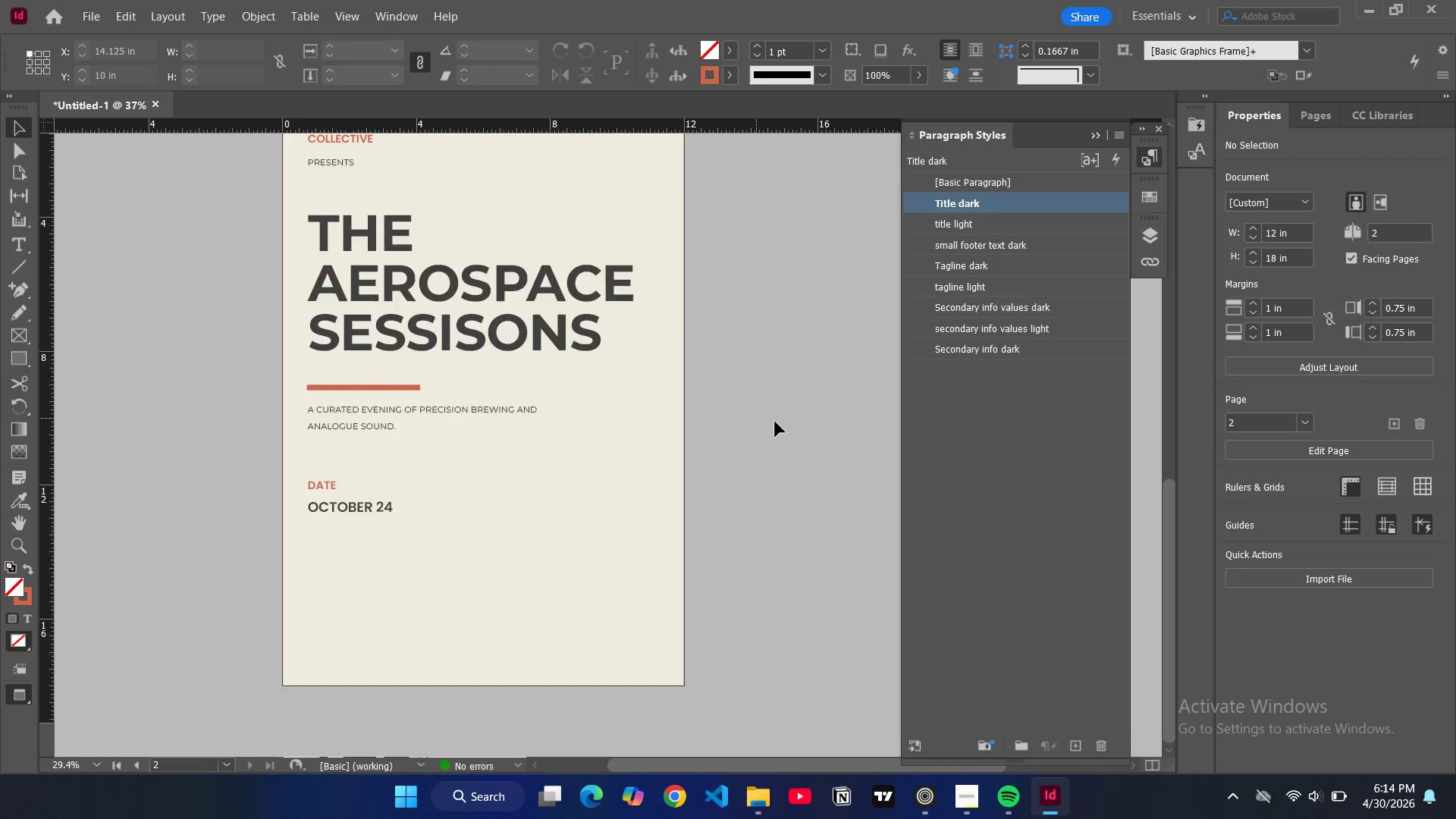 
scroll: coordinate [777, 422], scroll_direction: up, amount: 14.0
 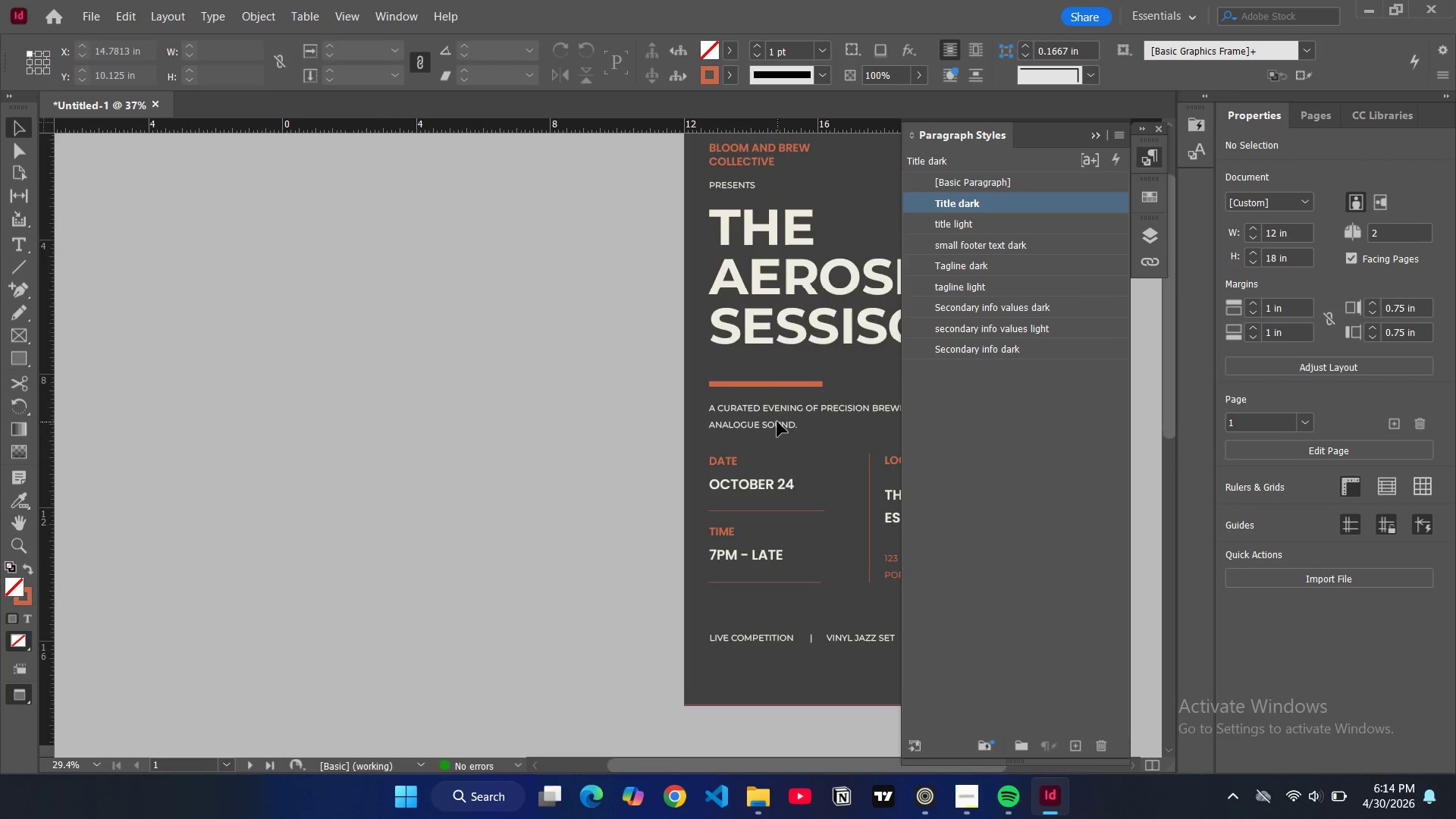 
scroll: coordinate [777, 422], scroll_direction: down, amount: 10.0
 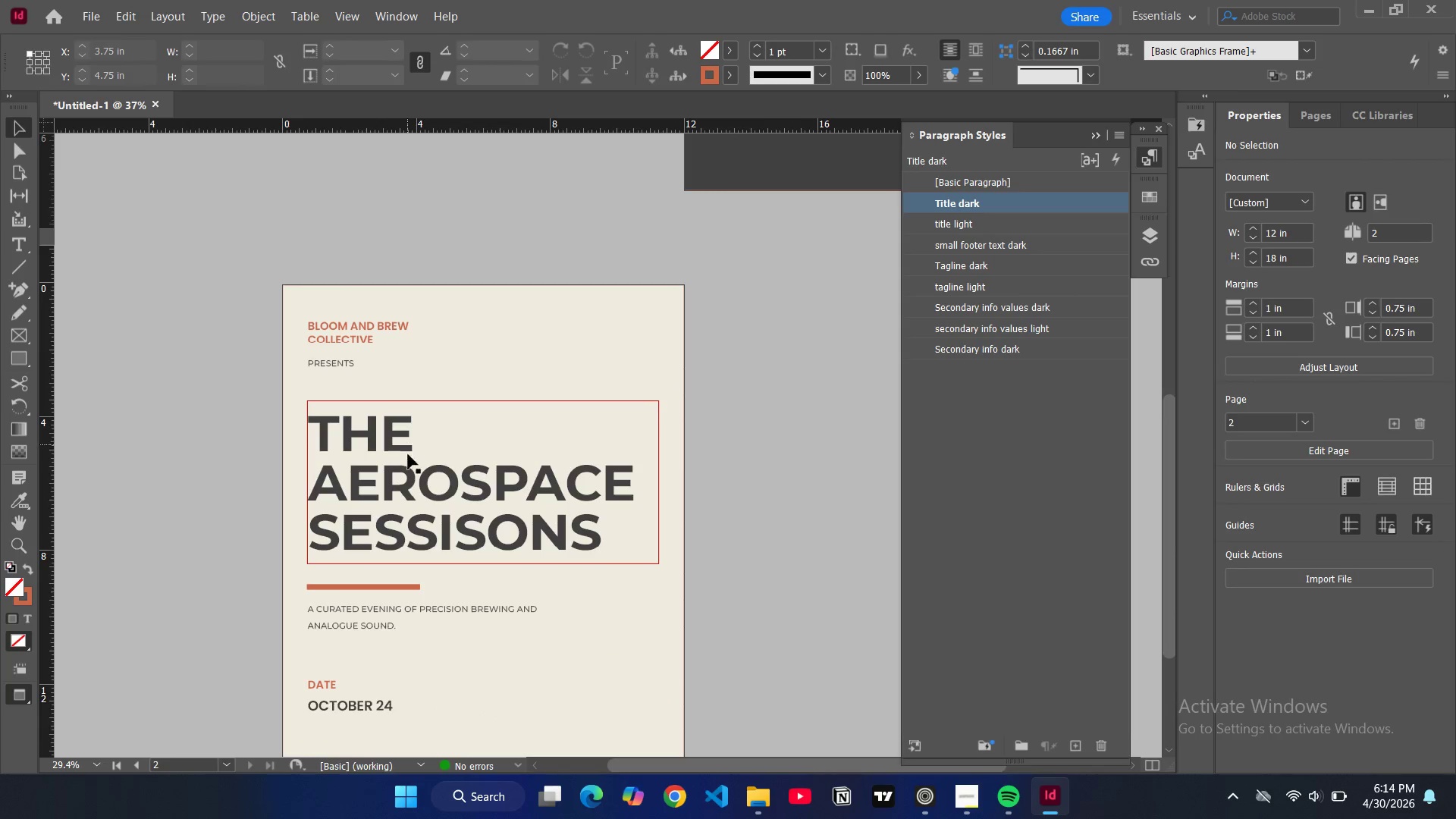 
key(W)
 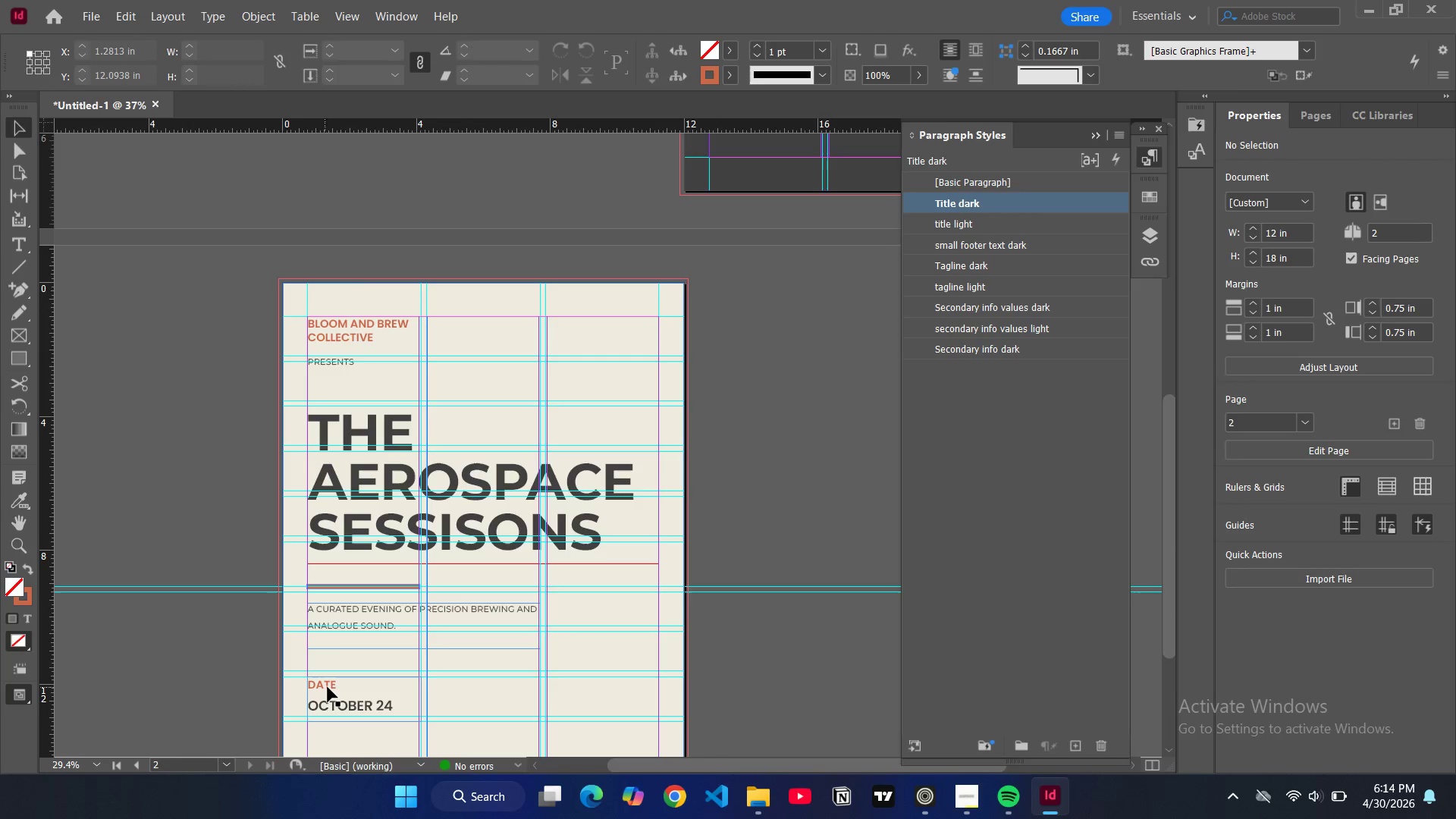 
left_click([328, 687])
 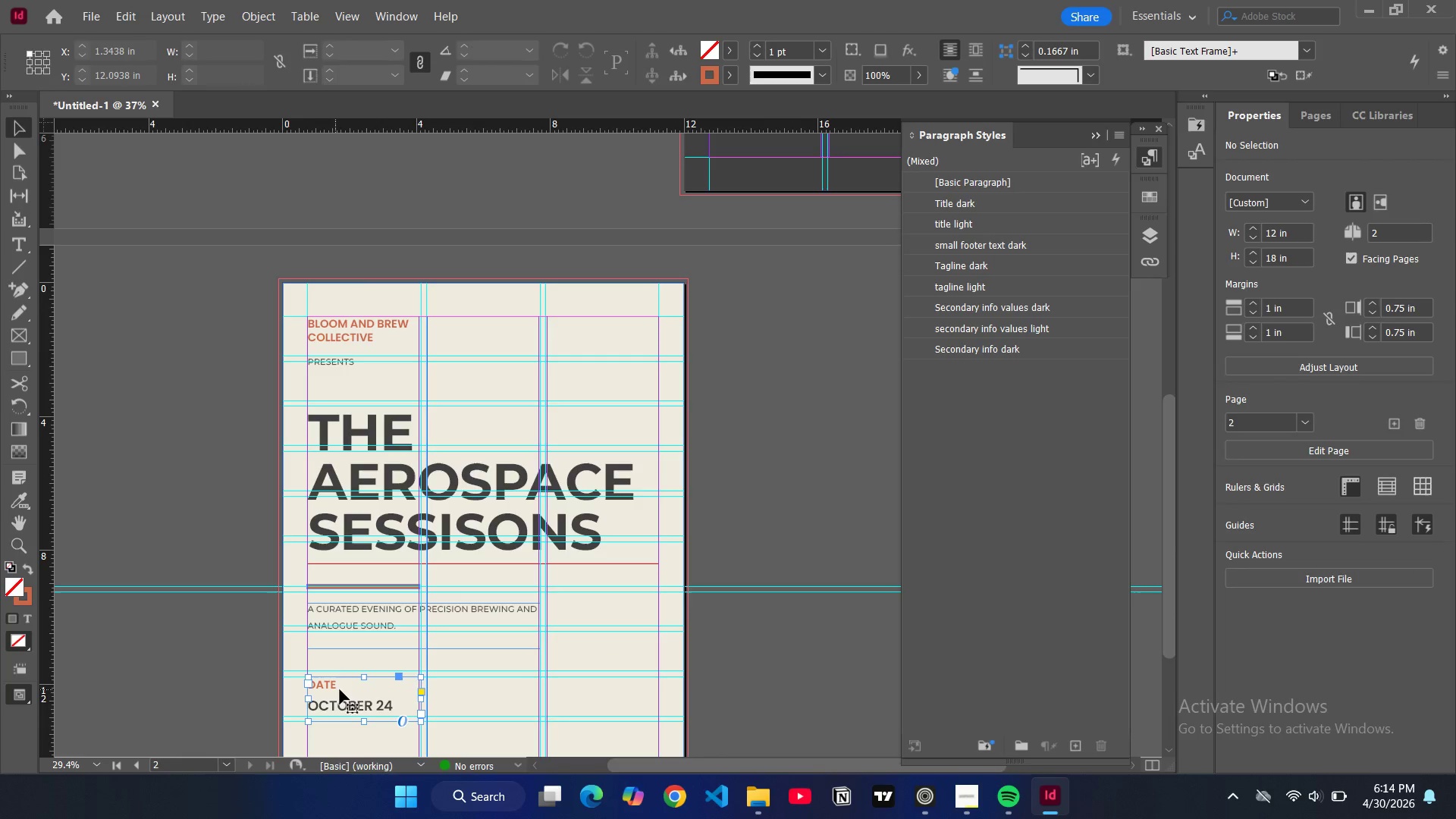 
left_click_drag(start_coordinate=[340, 689], to_coordinate=[340, 682])
 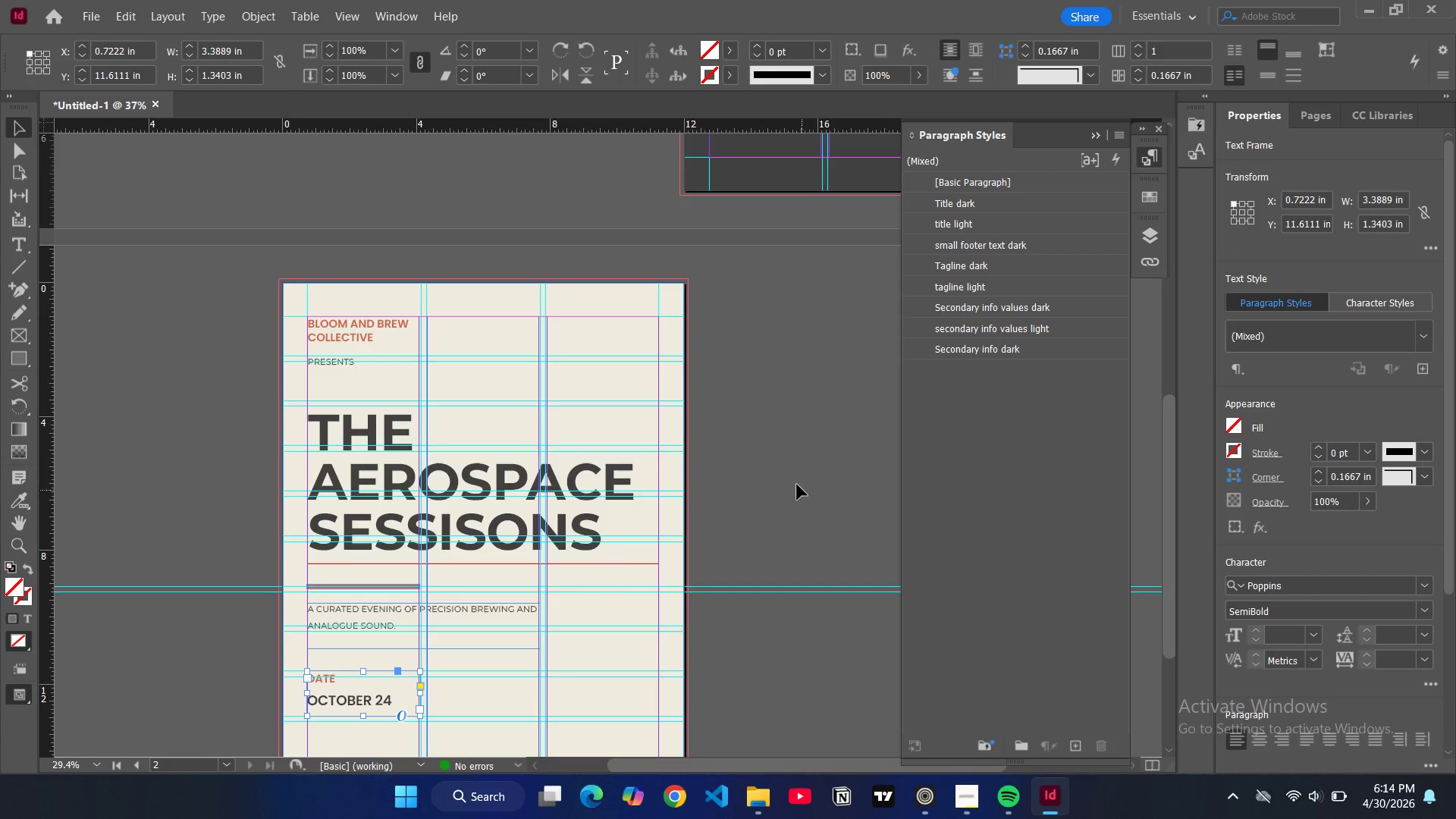 
left_click([764, 458])
 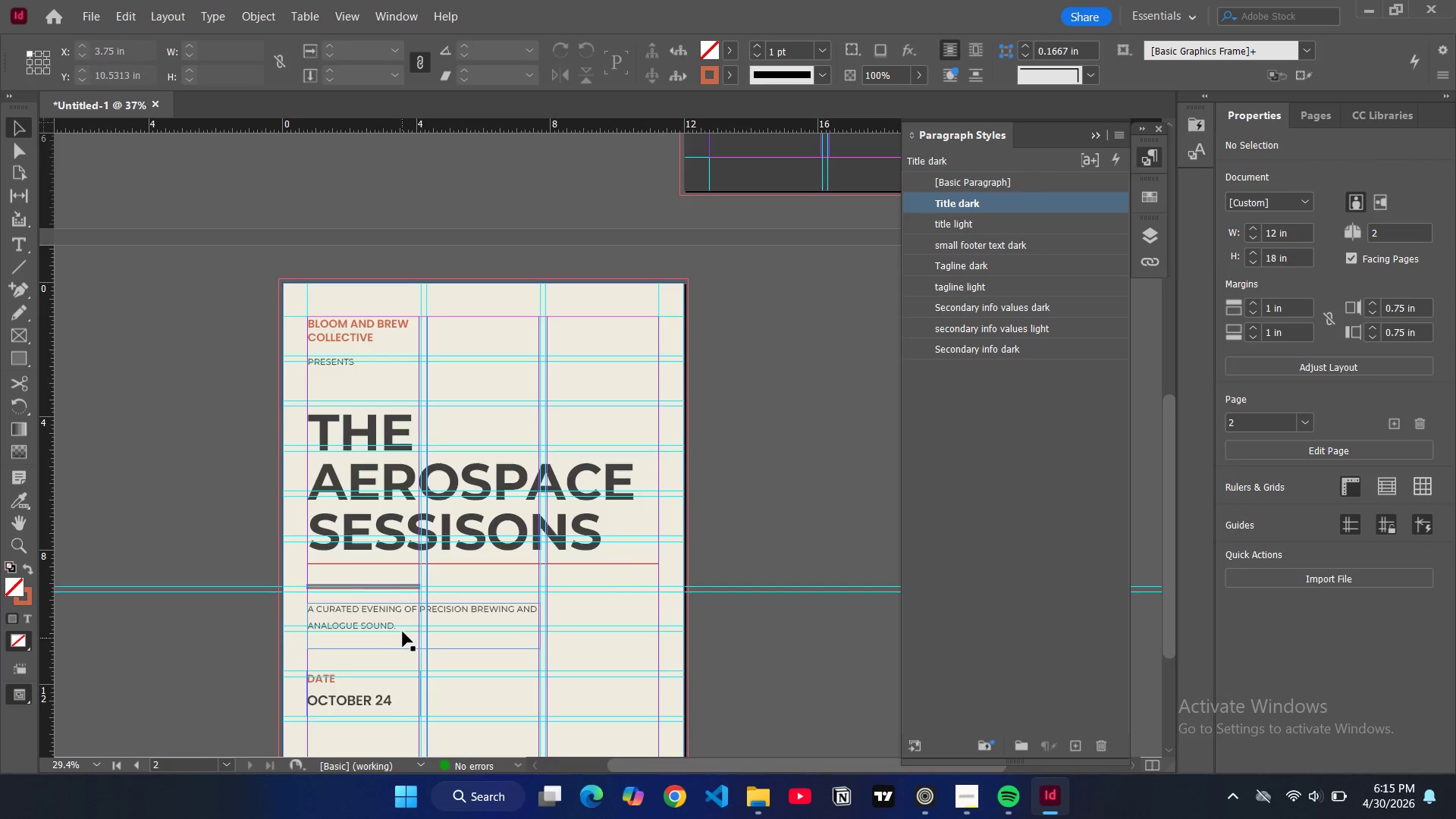 
left_click([394, 626])
 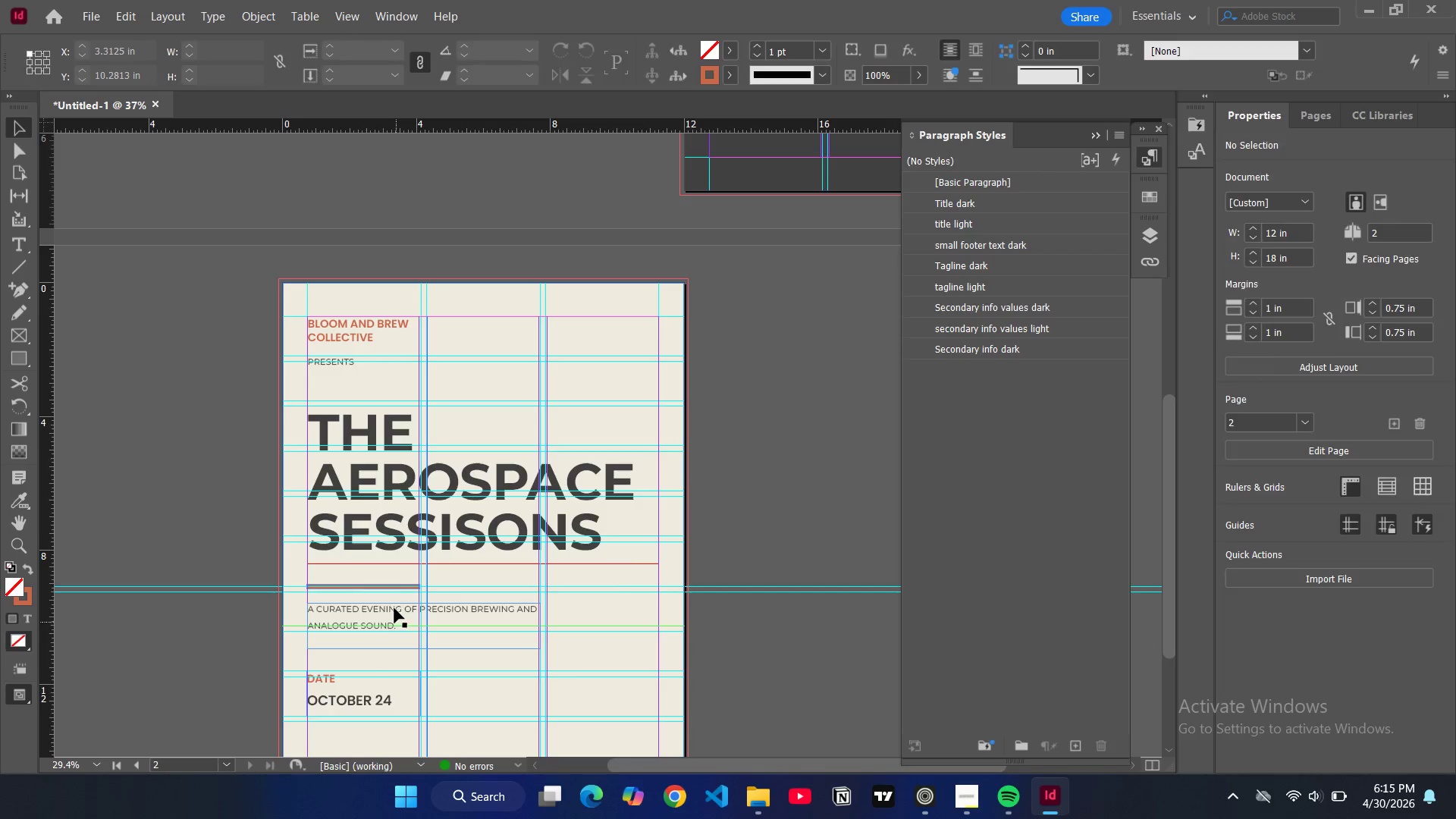 
left_click([394, 607])
 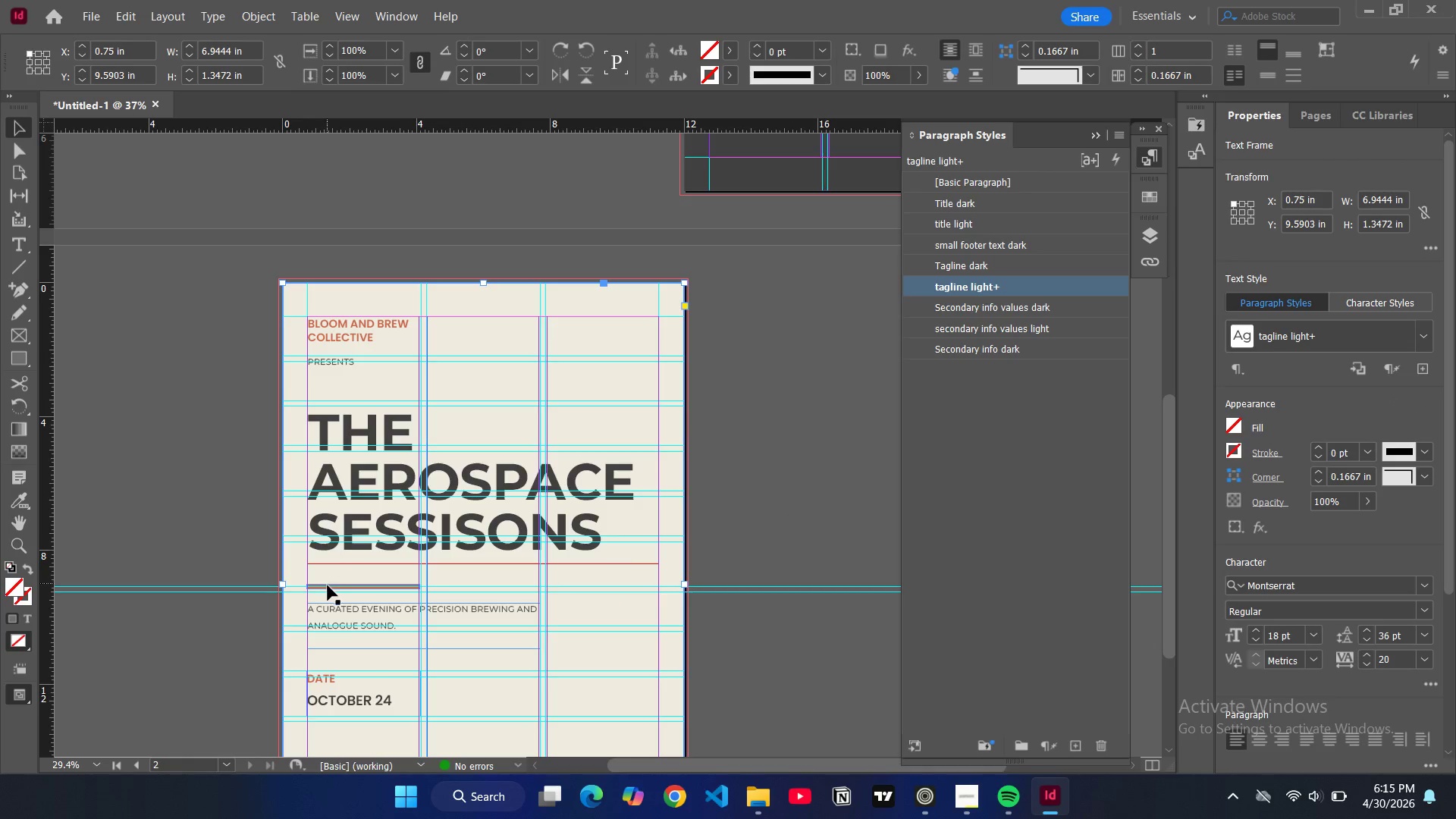 
double_click([328, 589])
 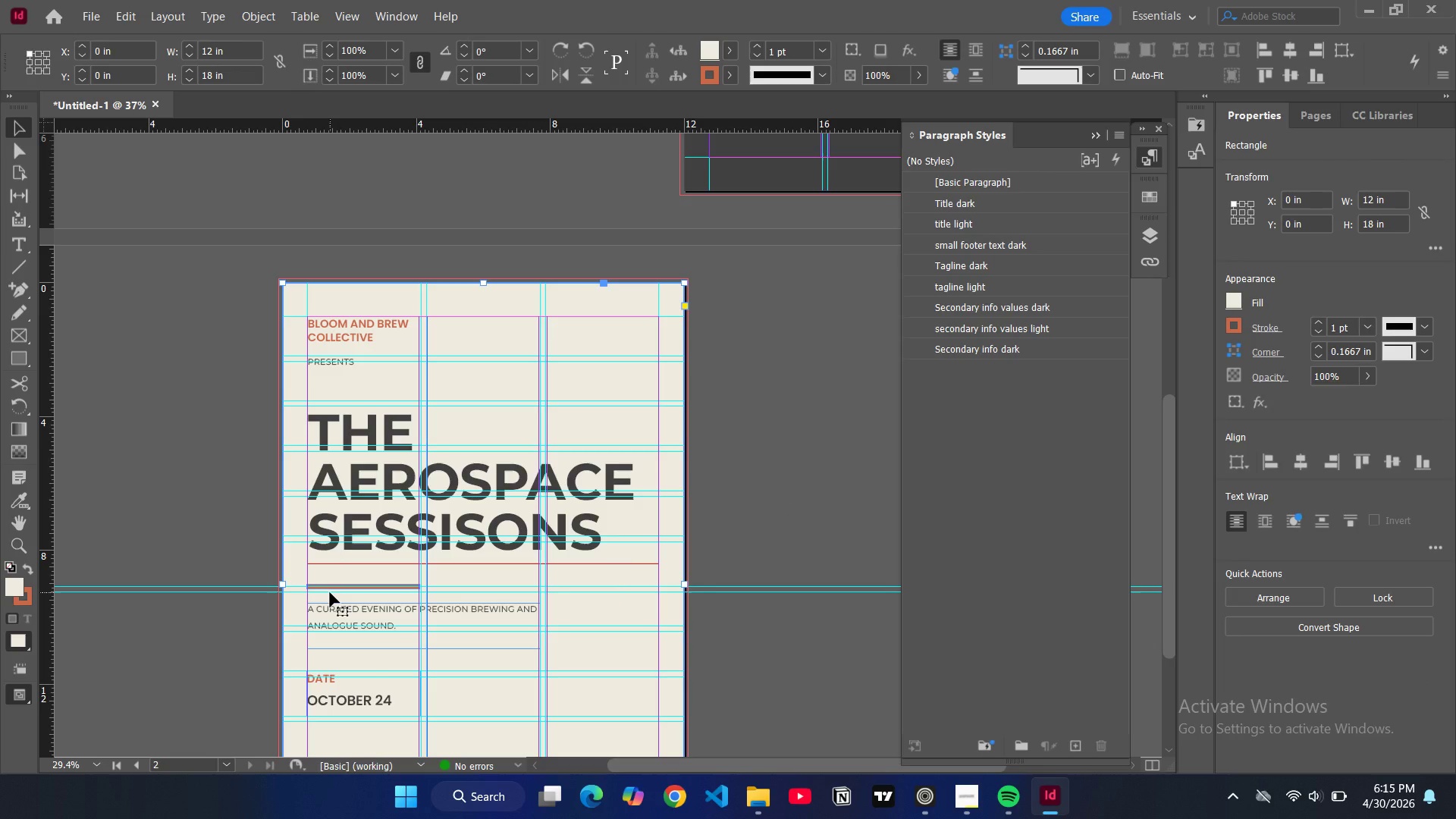 
left_click([330, 592])
 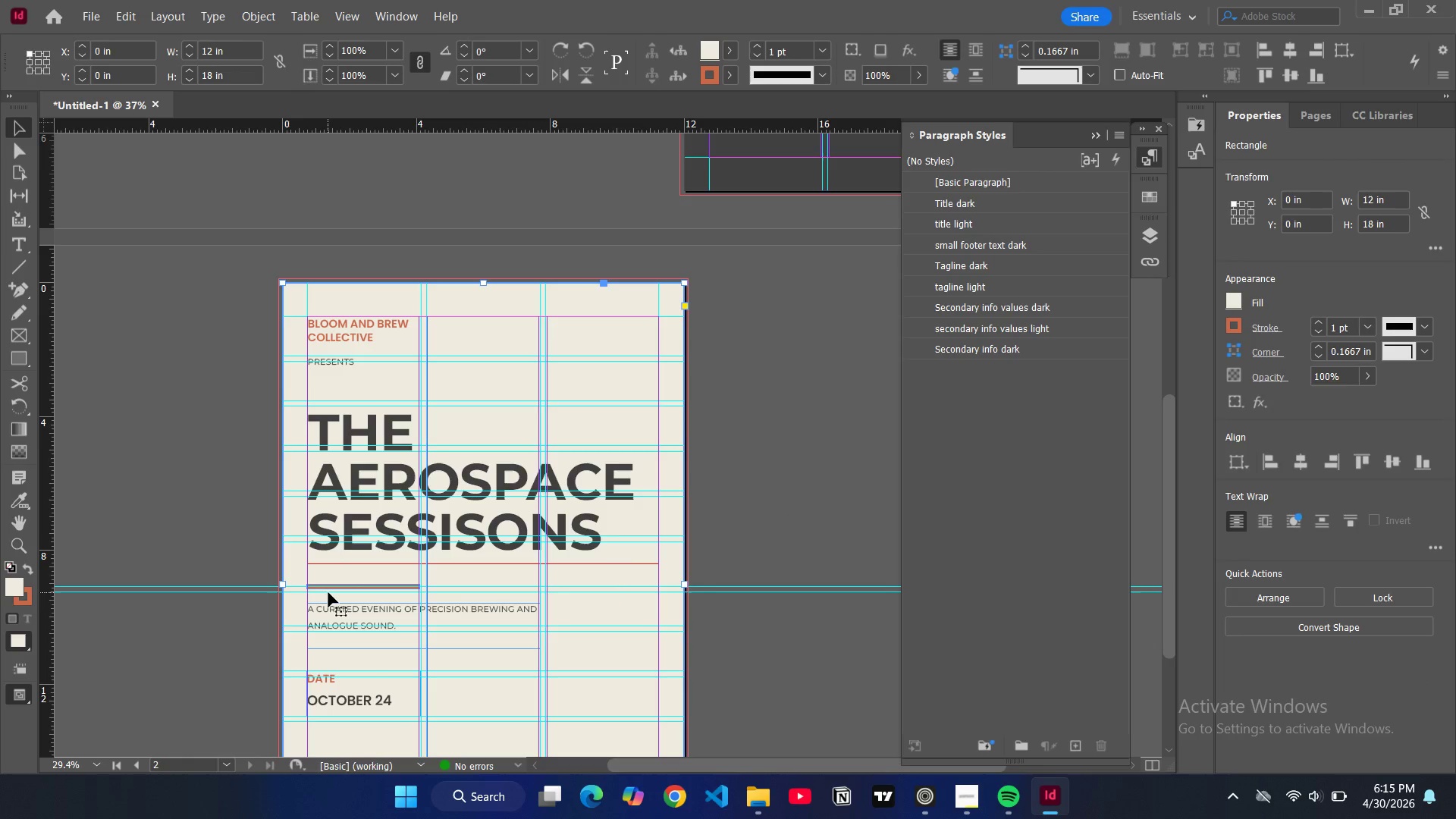 
left_click([328, 592])
 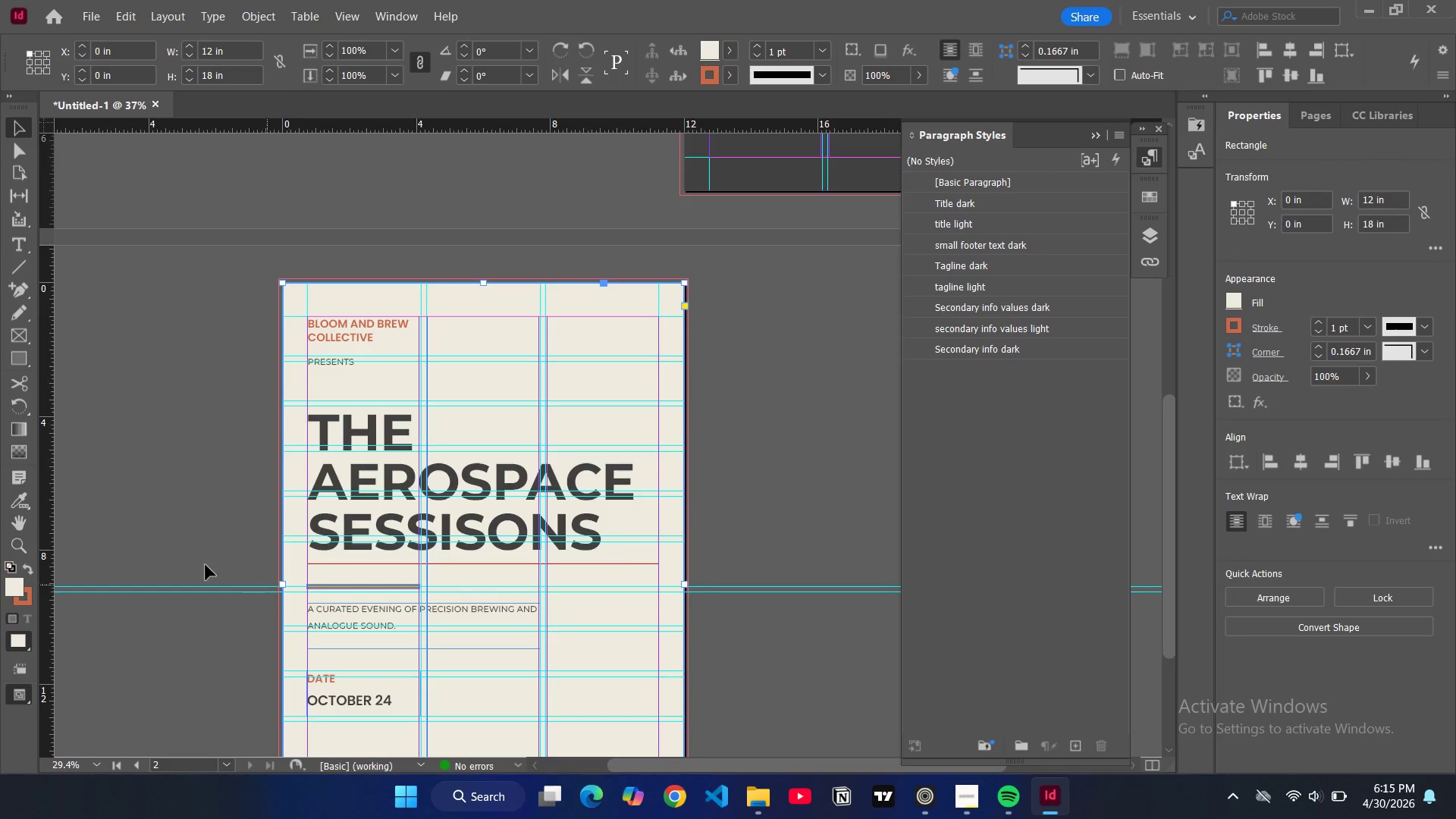 
left_click([167, 532])
 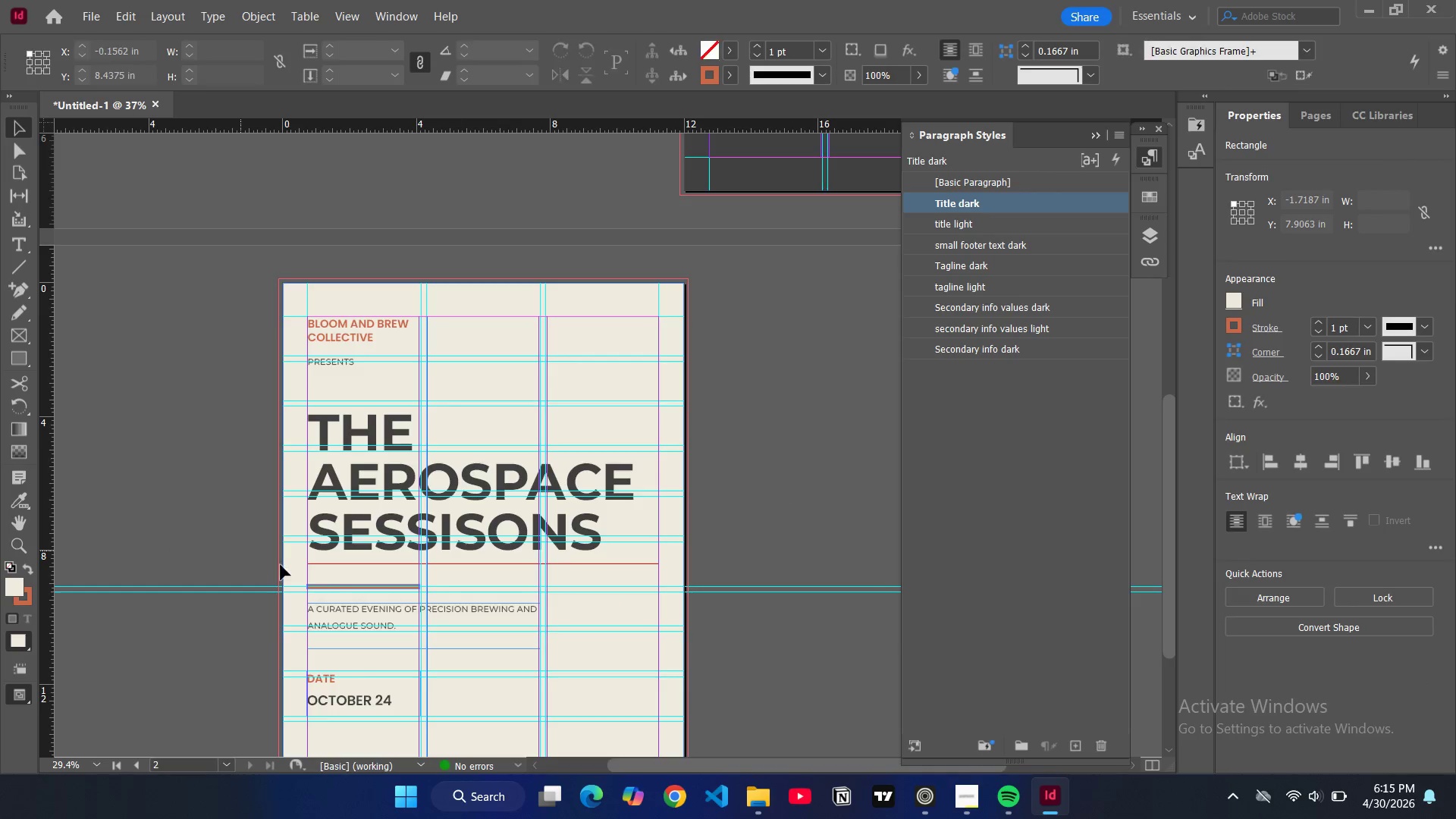 
scroll: coordinate [284, 568], scroll_direction: down, amount: 1.0
 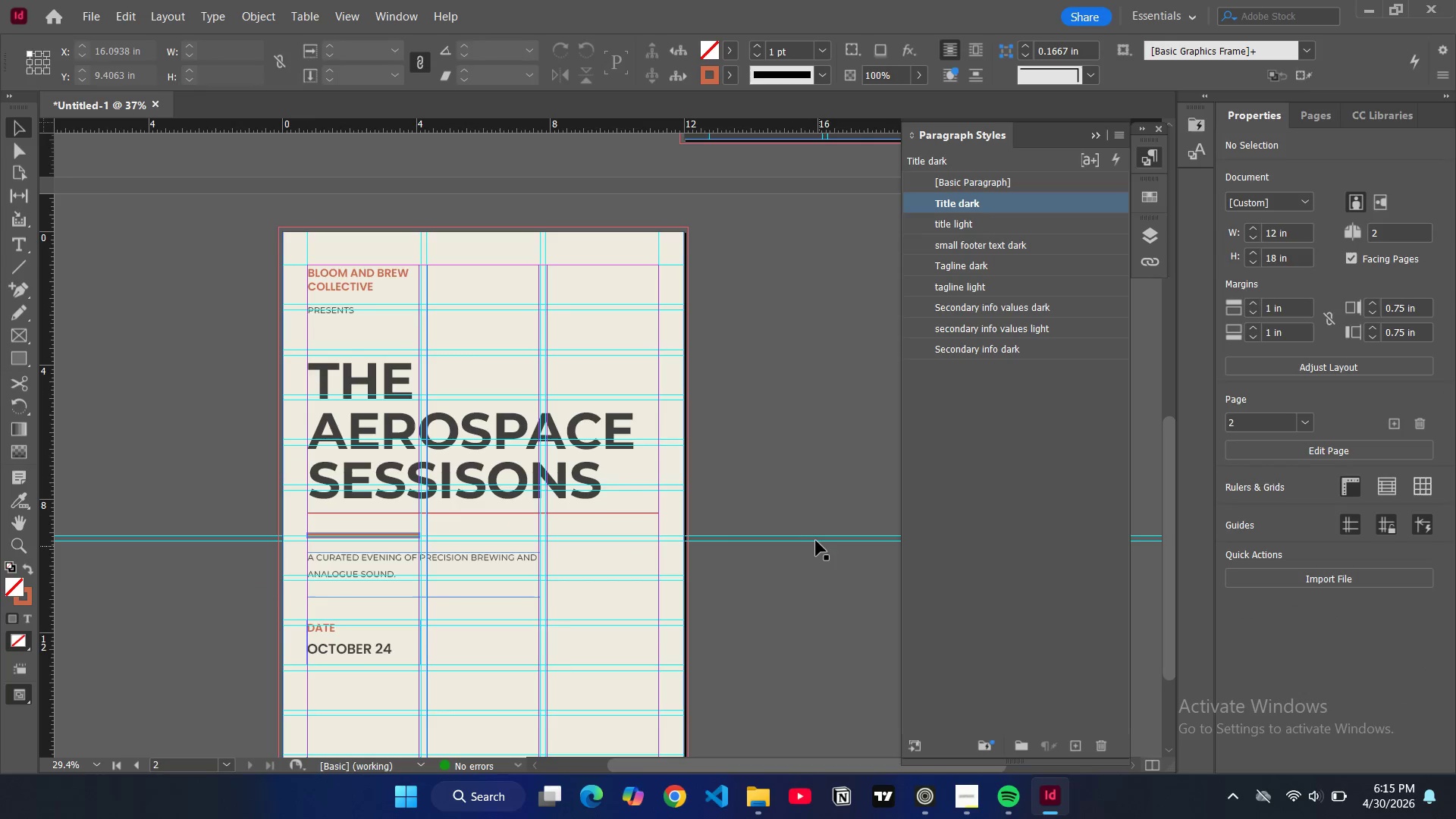 
left_click([816, 540])
 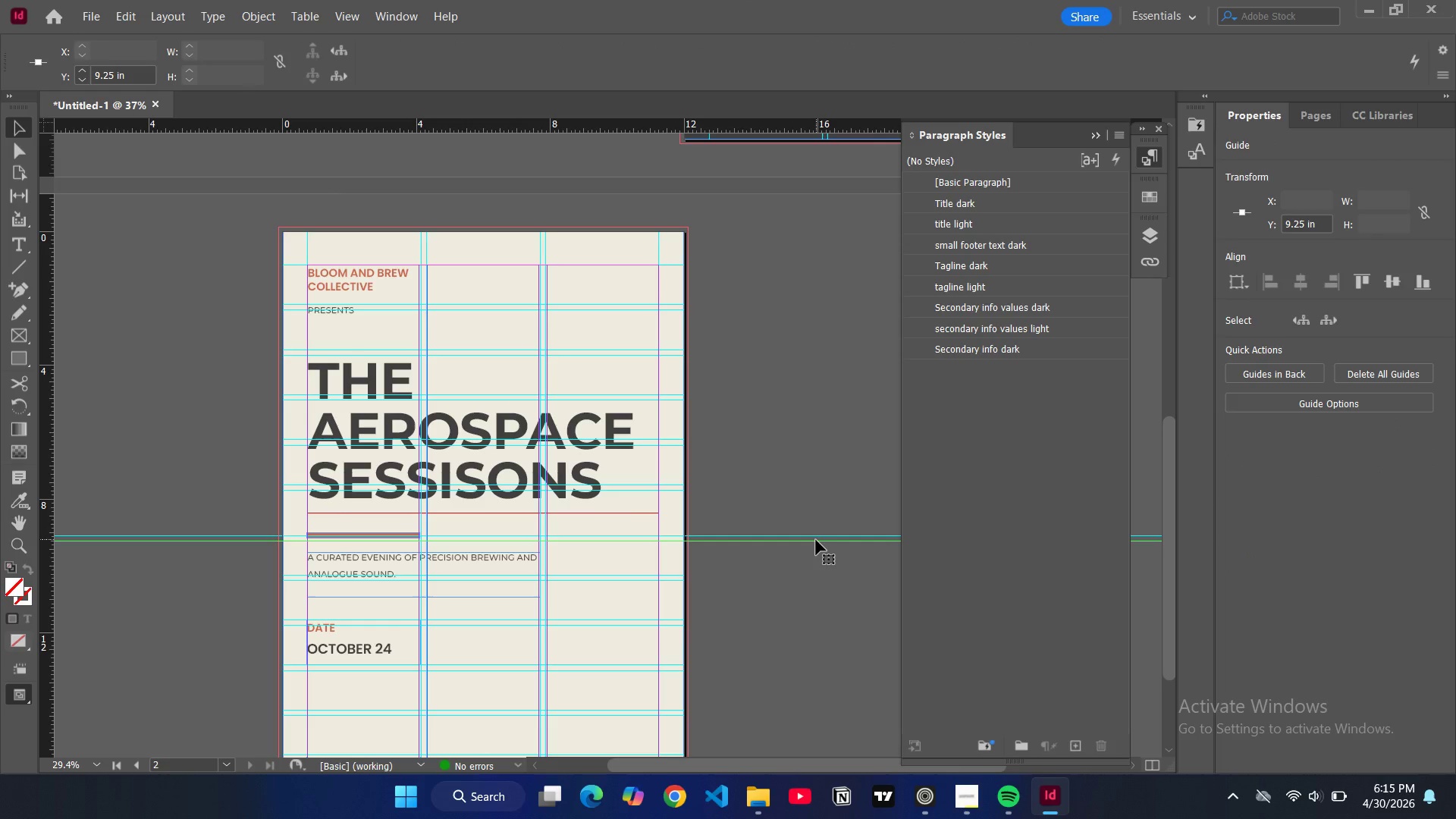 
key(Backspace)
 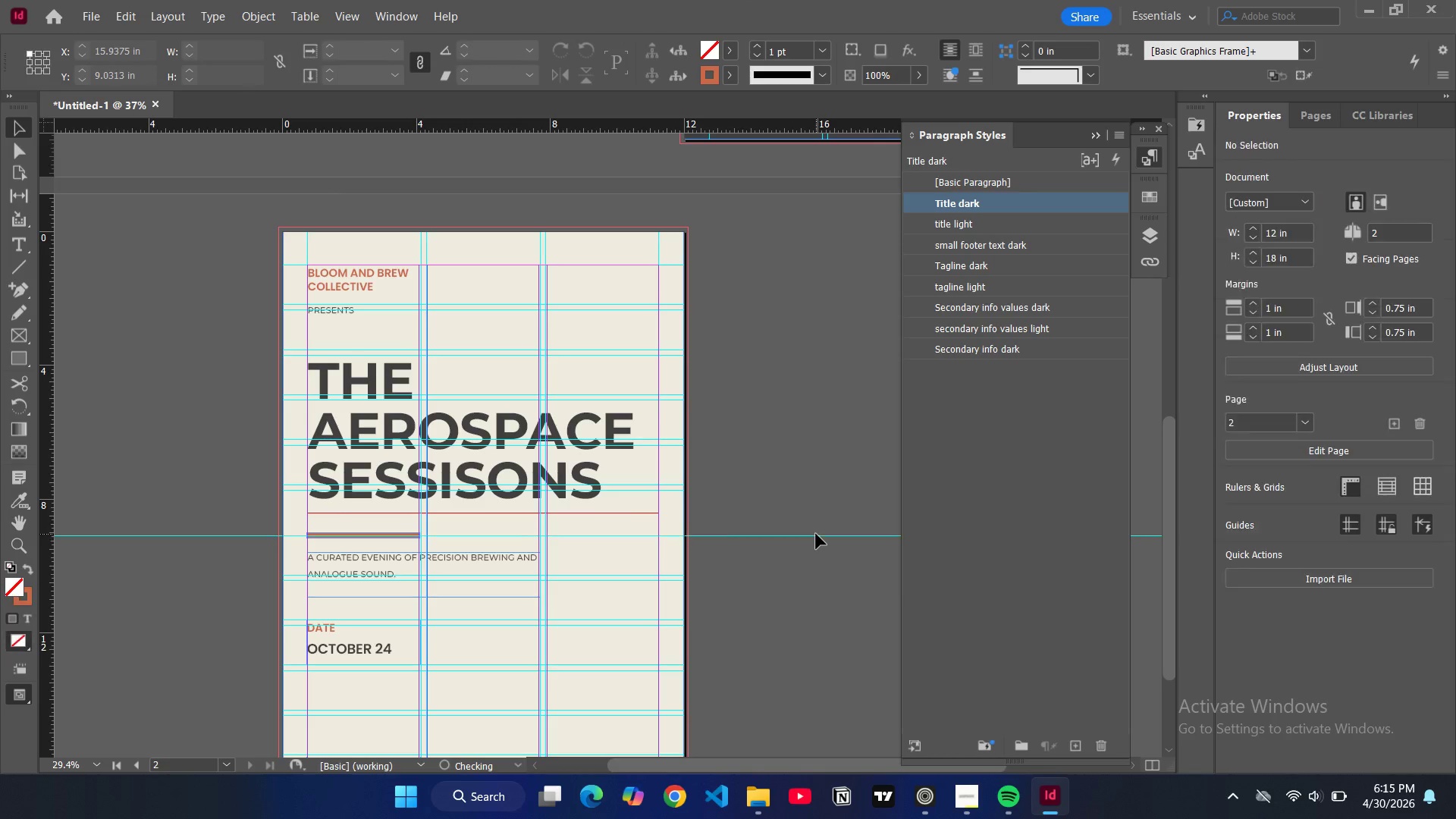 
left_click([816, 534])
 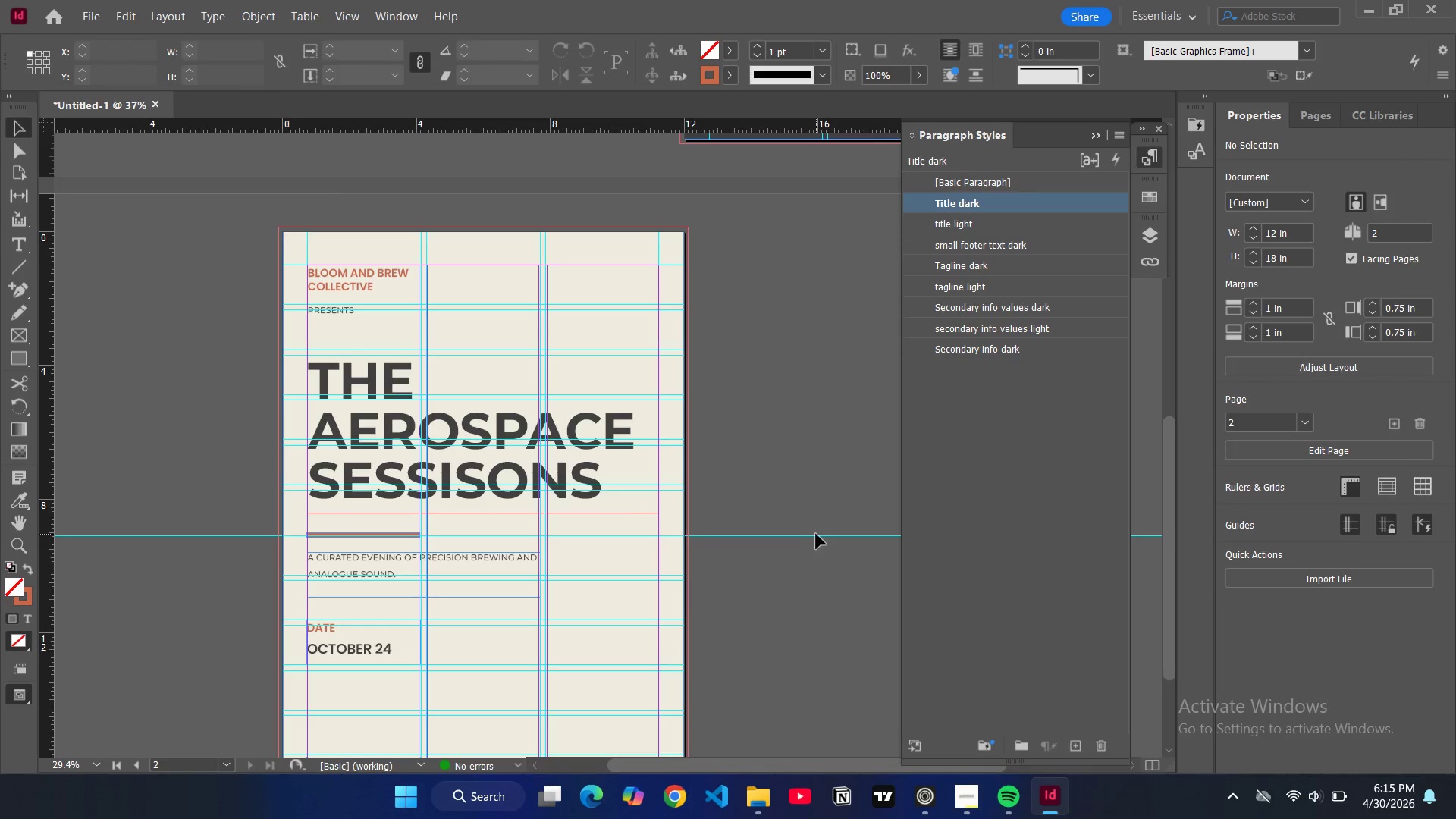 
key(Backspace)
 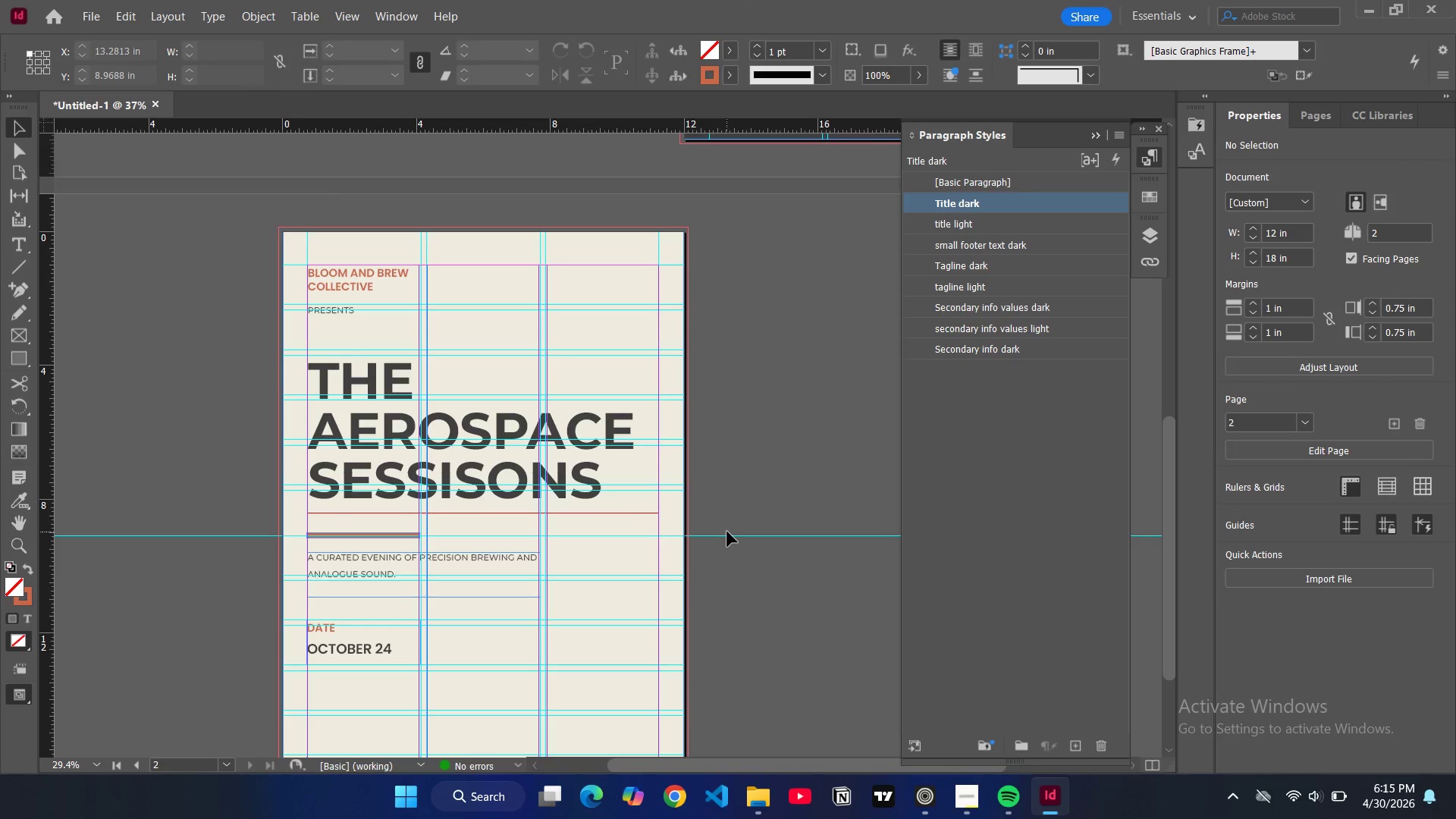 
left_click([726, 535])
 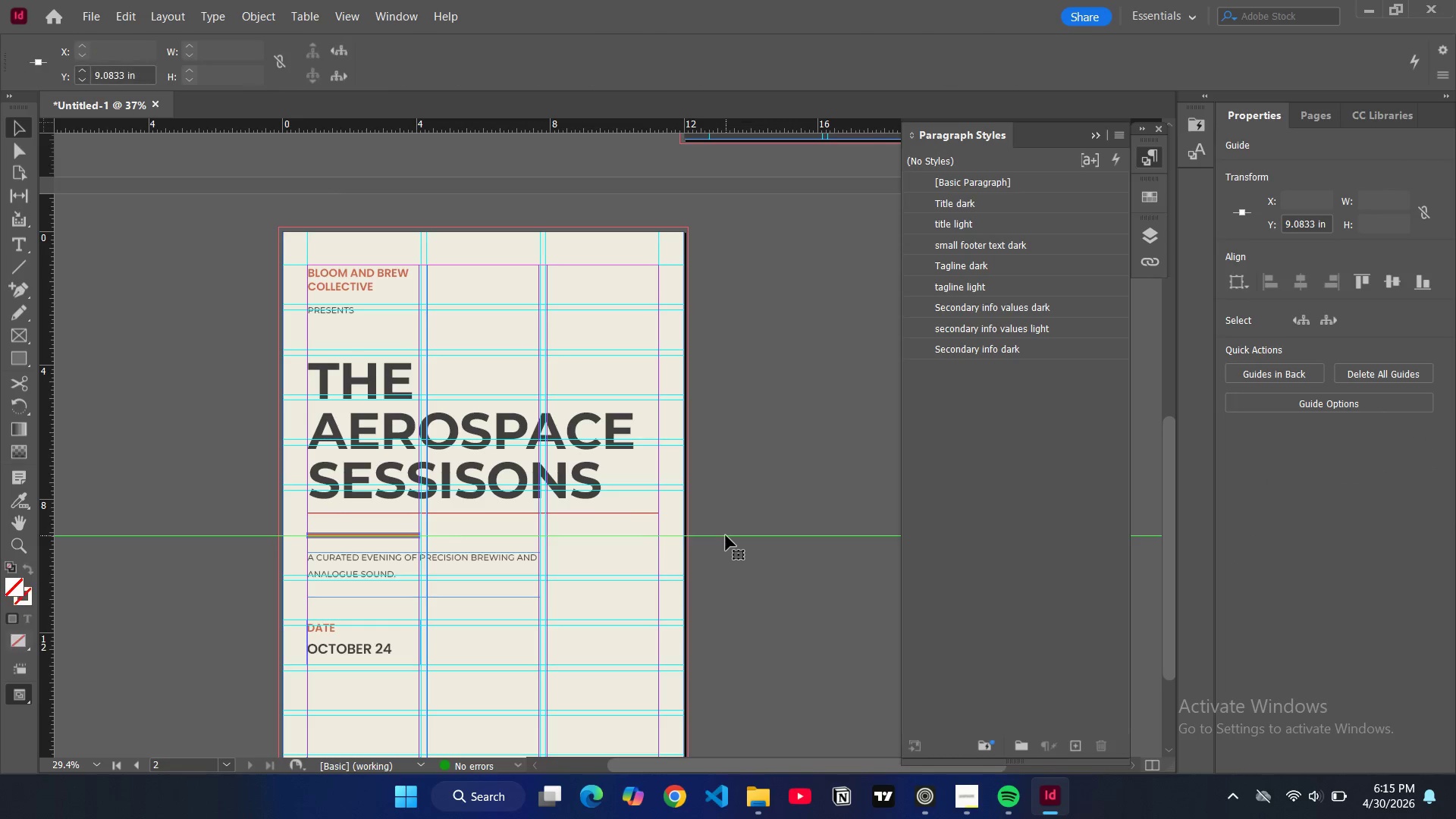 
key(Backspace)
 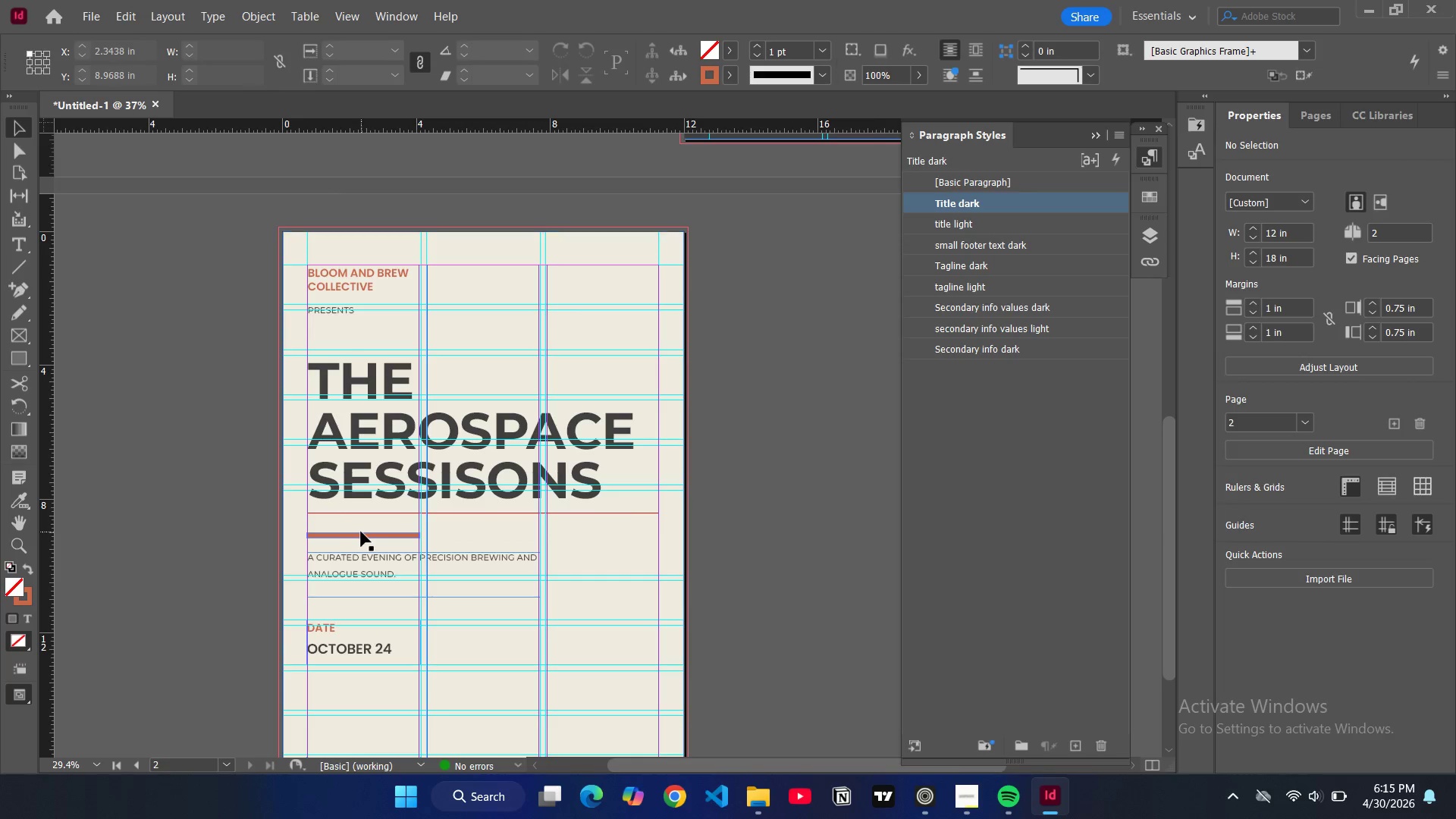 
key(Control+Z)
 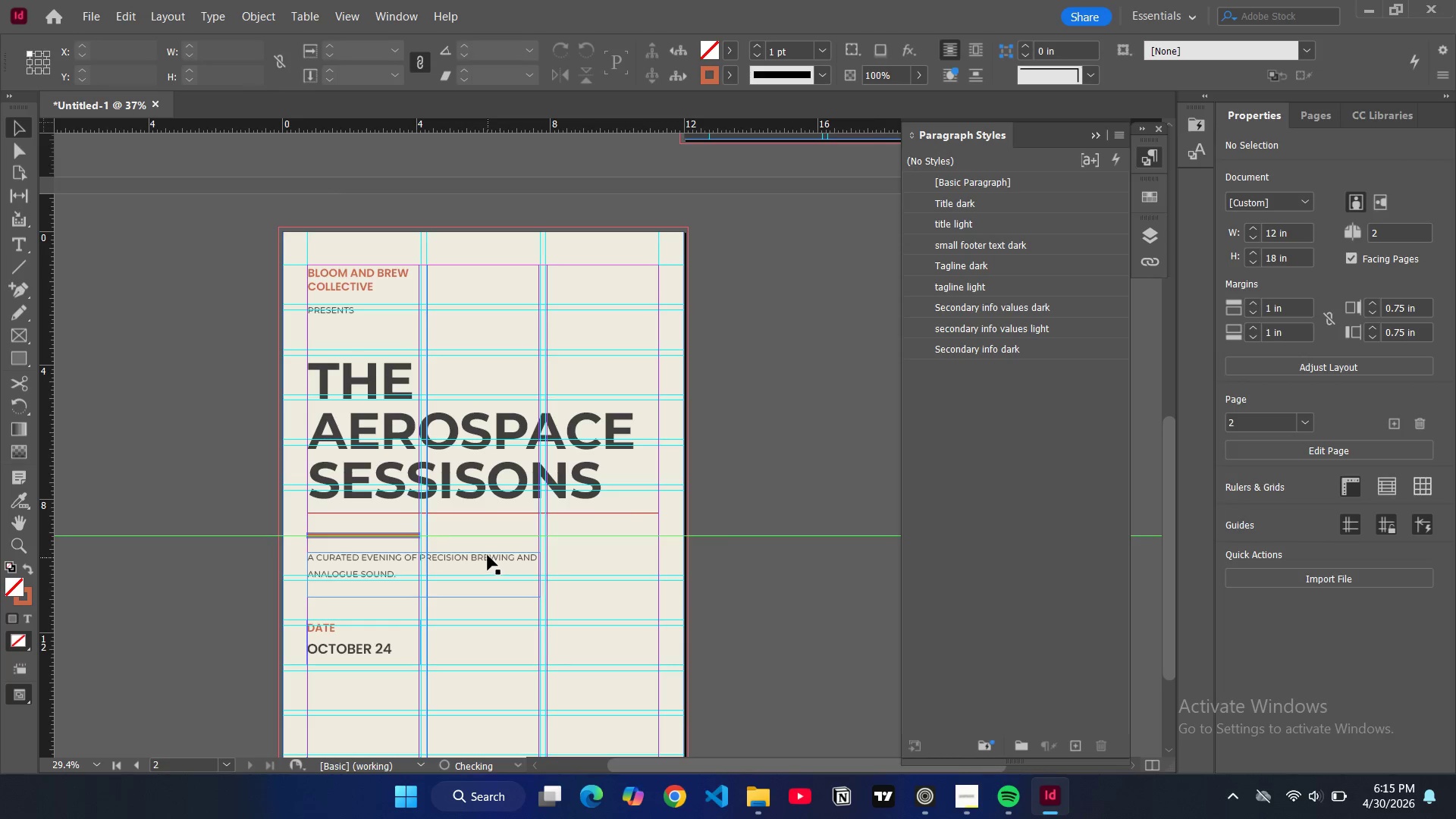 
key(Control+Z)
 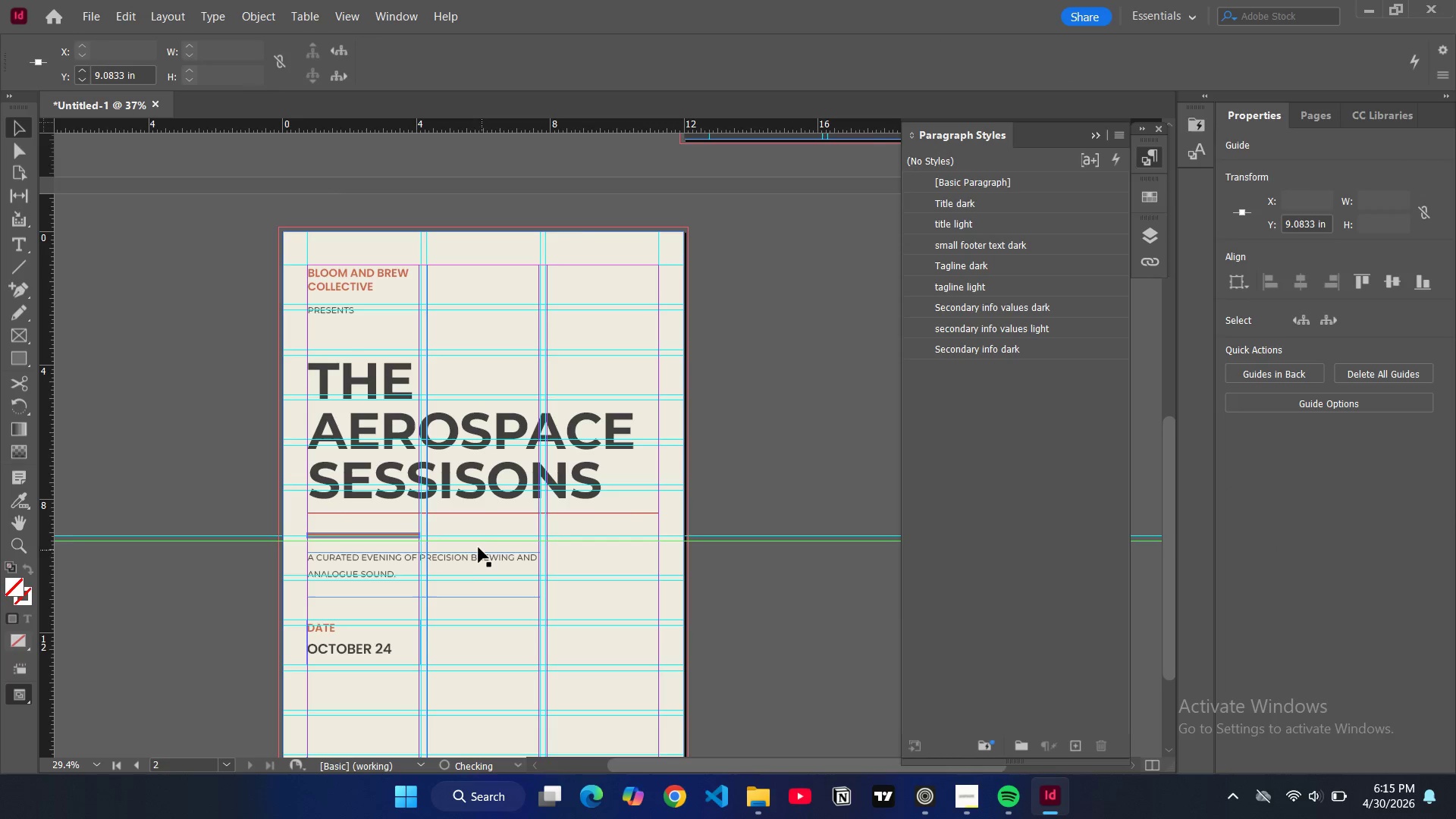 
key(Control+Z)
 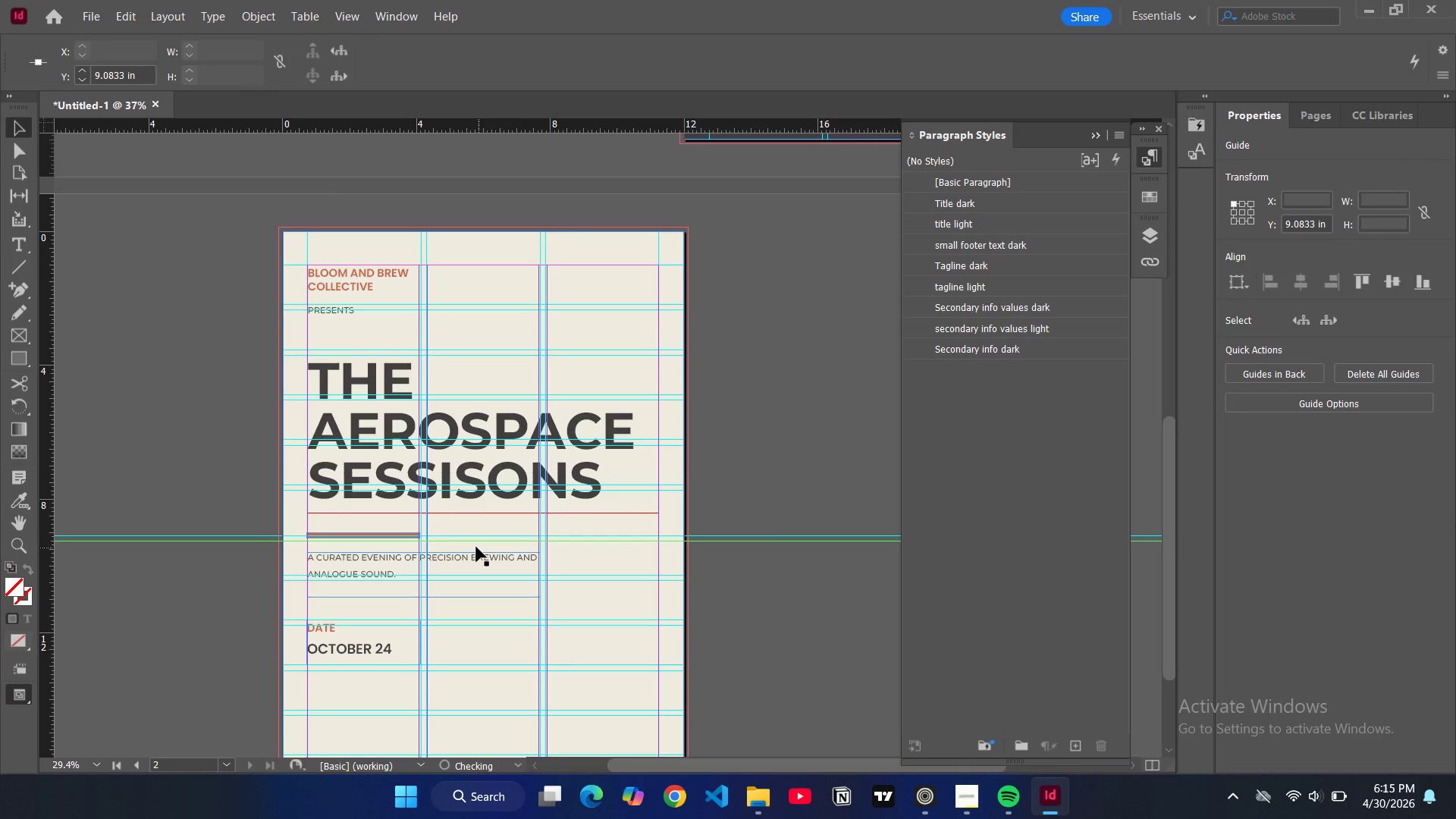 
key(Control+Z)
 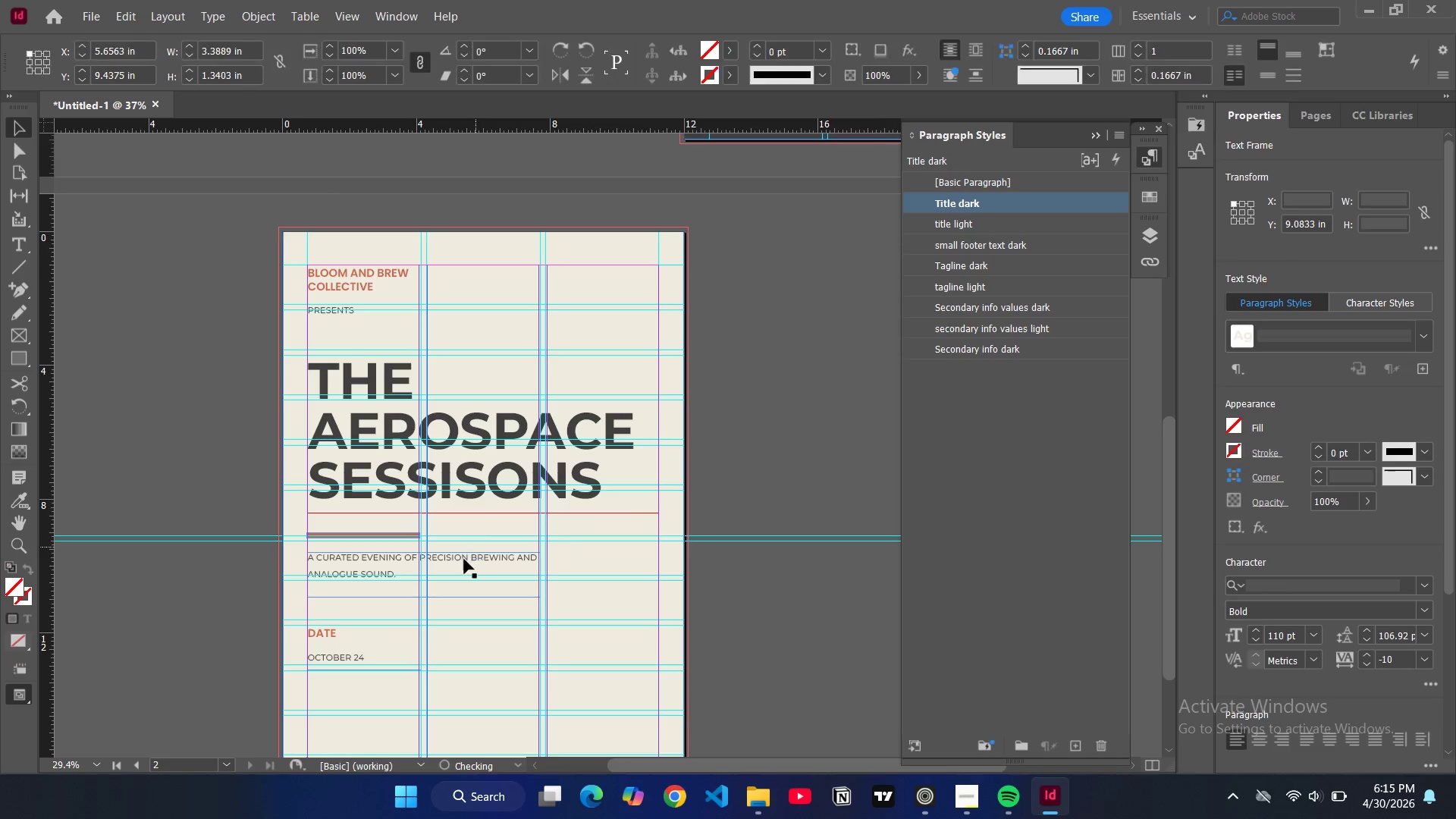 
key(Control+Z)
 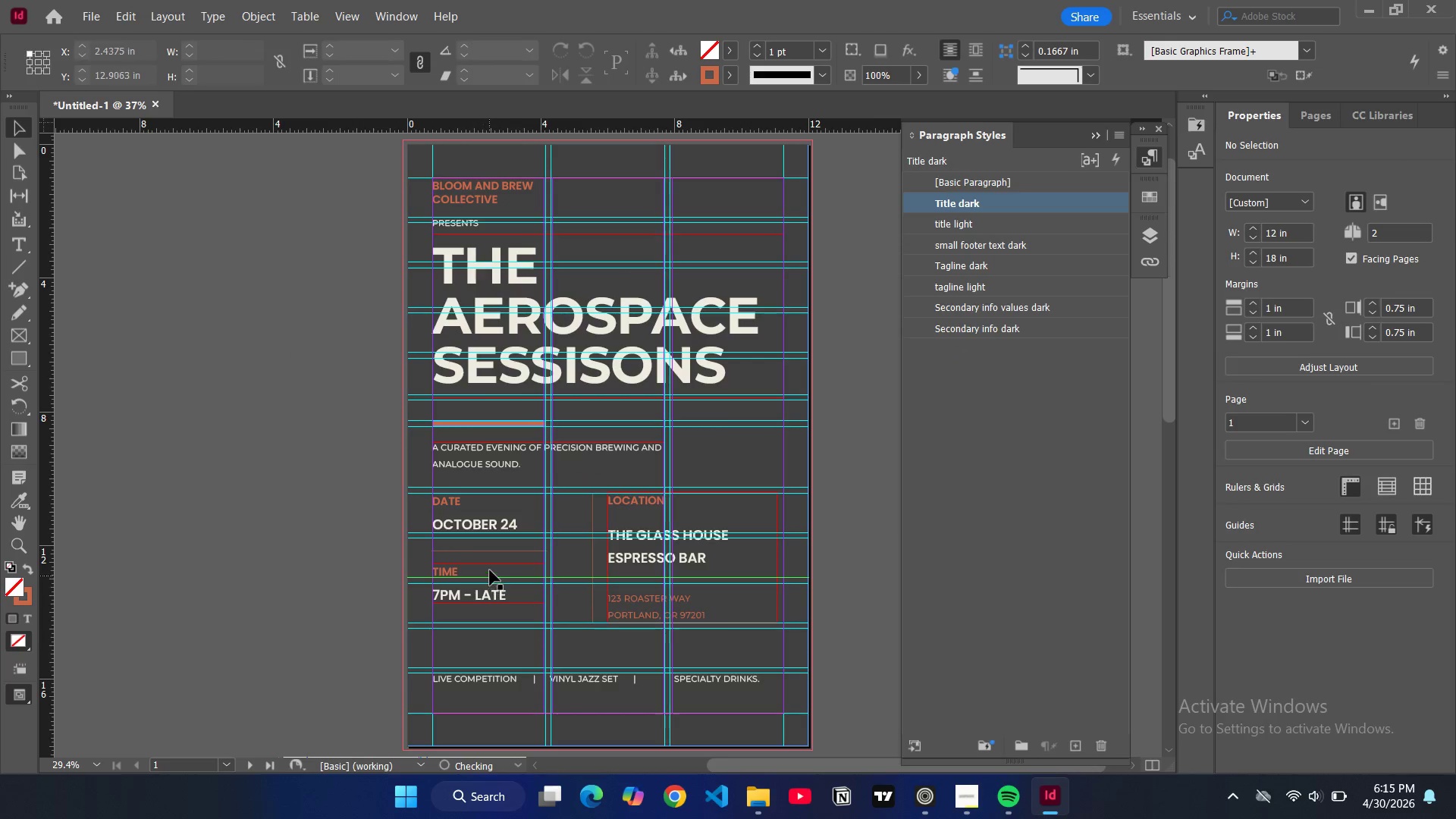 
scroll: coordinate [494, 564], scroll_direction: down, amount: 10.0
 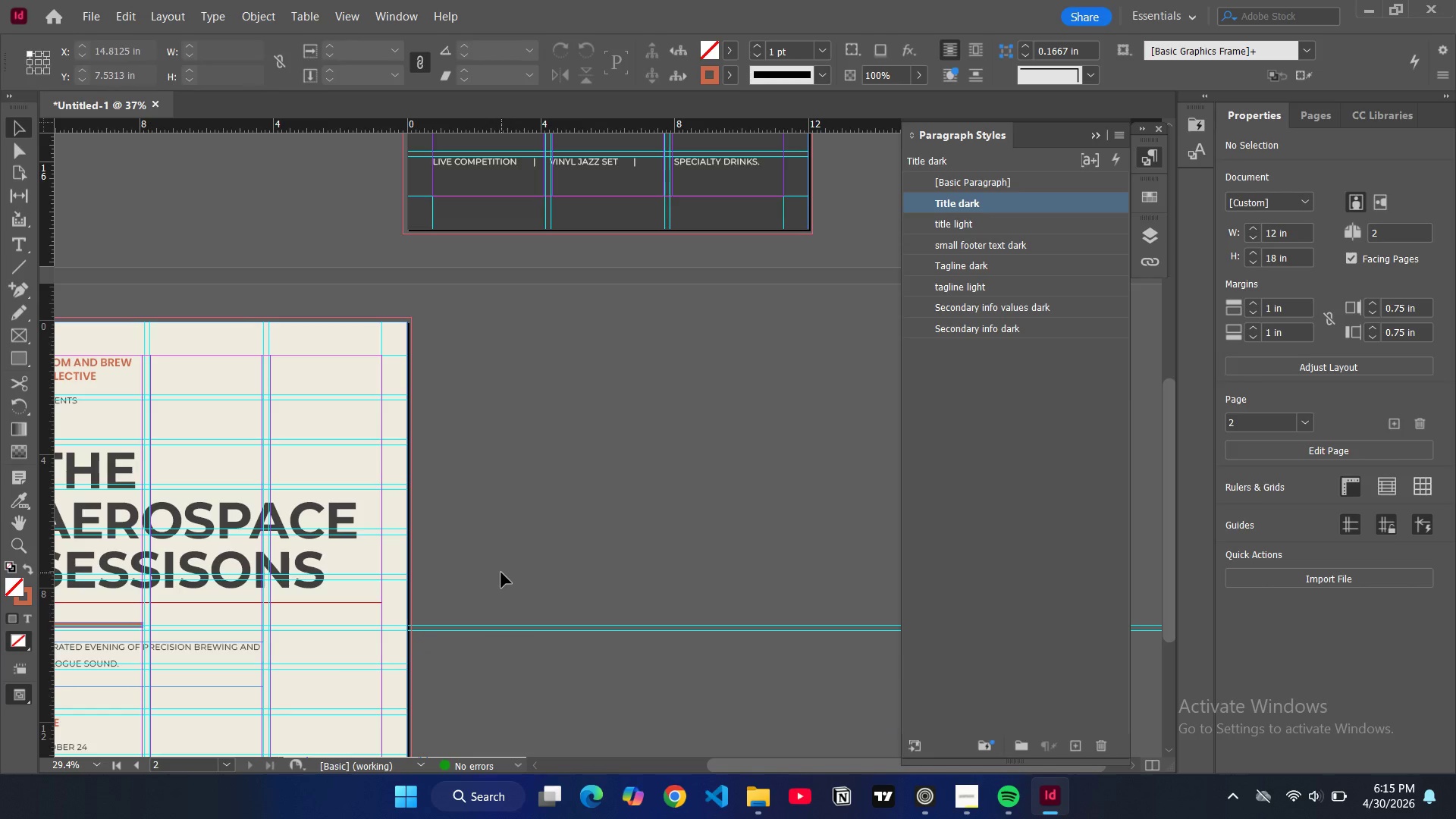 
key(Control+Z)
 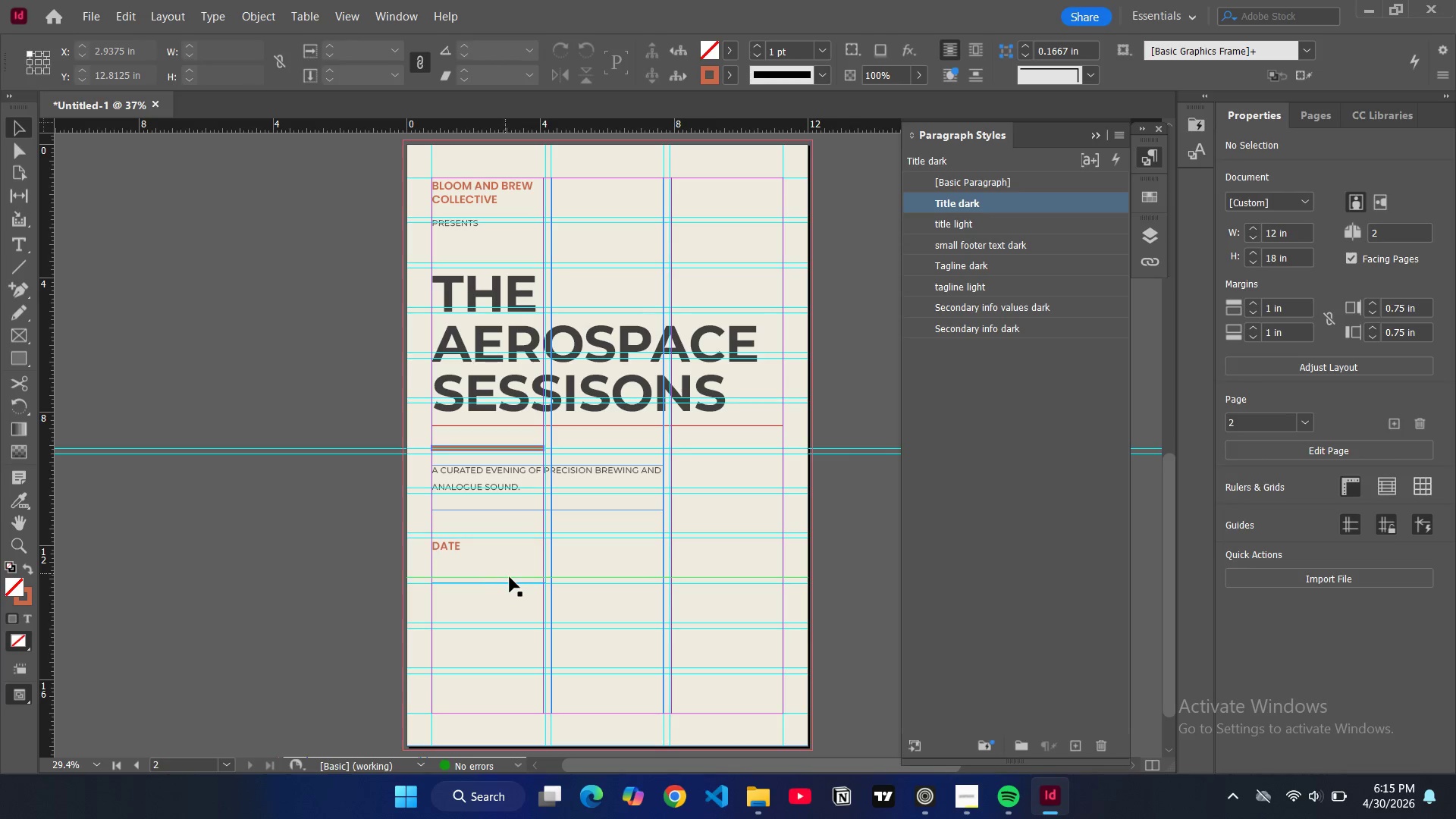 
key(Control+Z)
 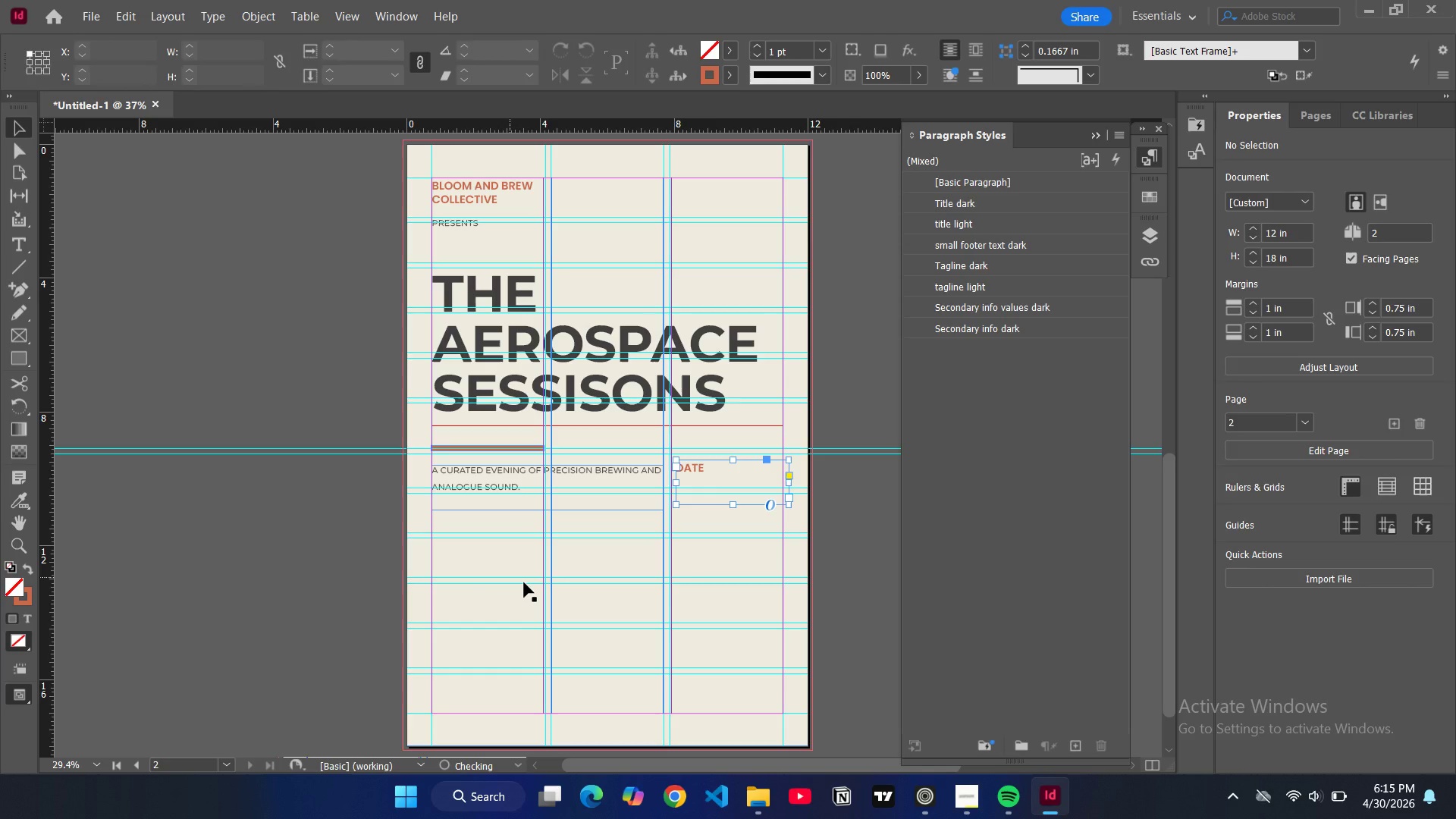 
key(Control+Z)
 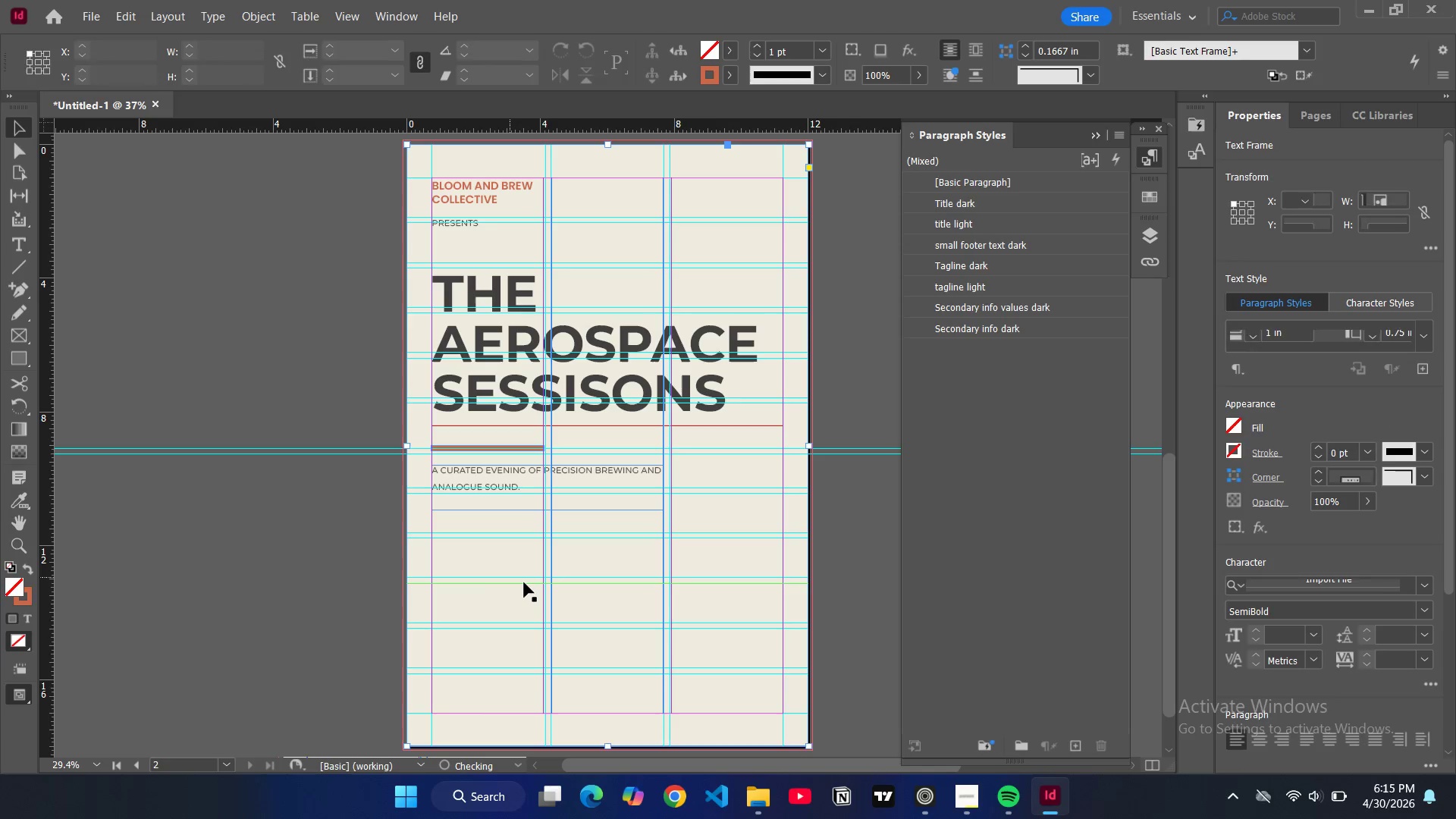 
key(Control+Z)
 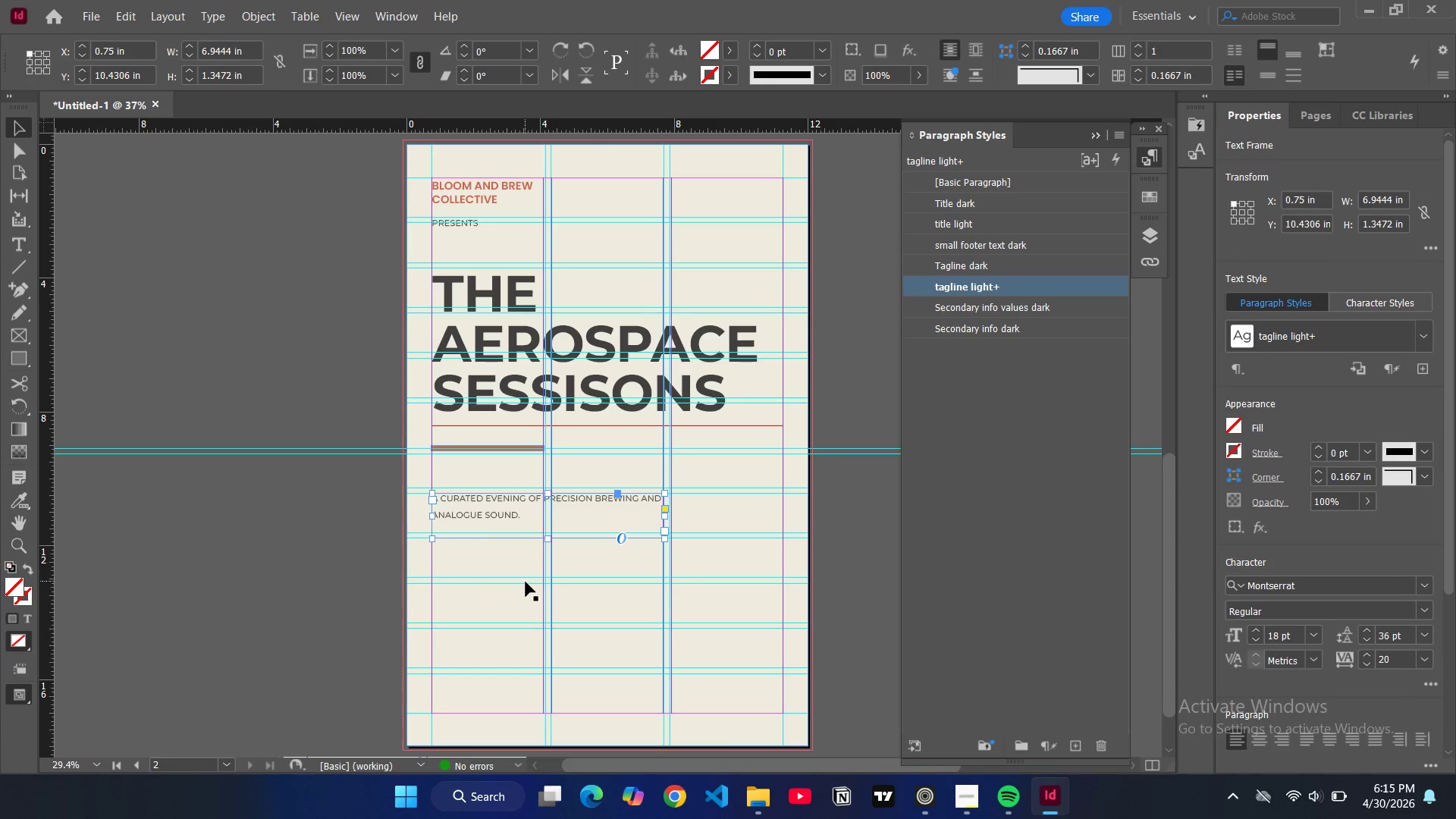 
key(Control+Z)
 